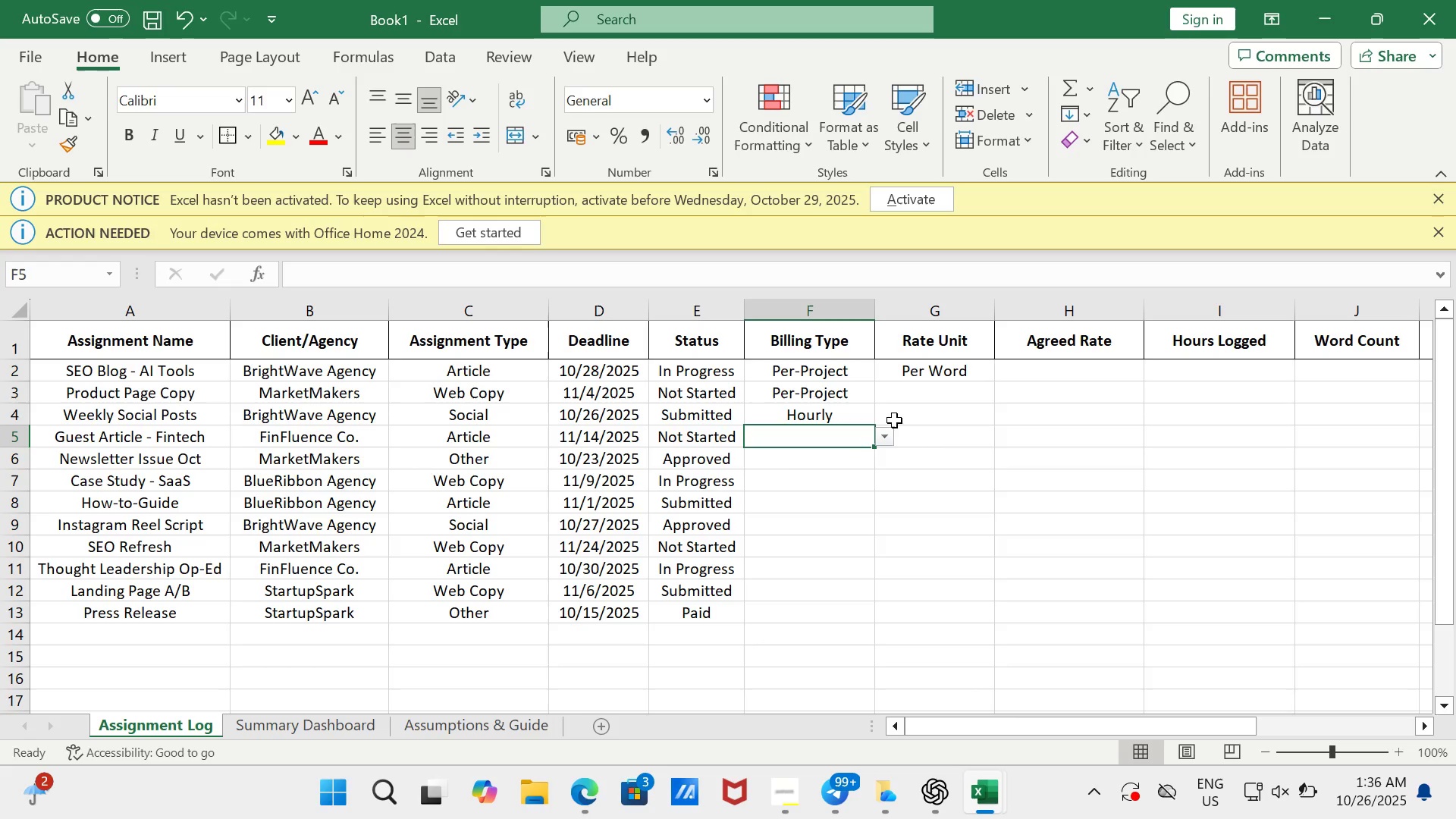 
left_click([882, 437])
 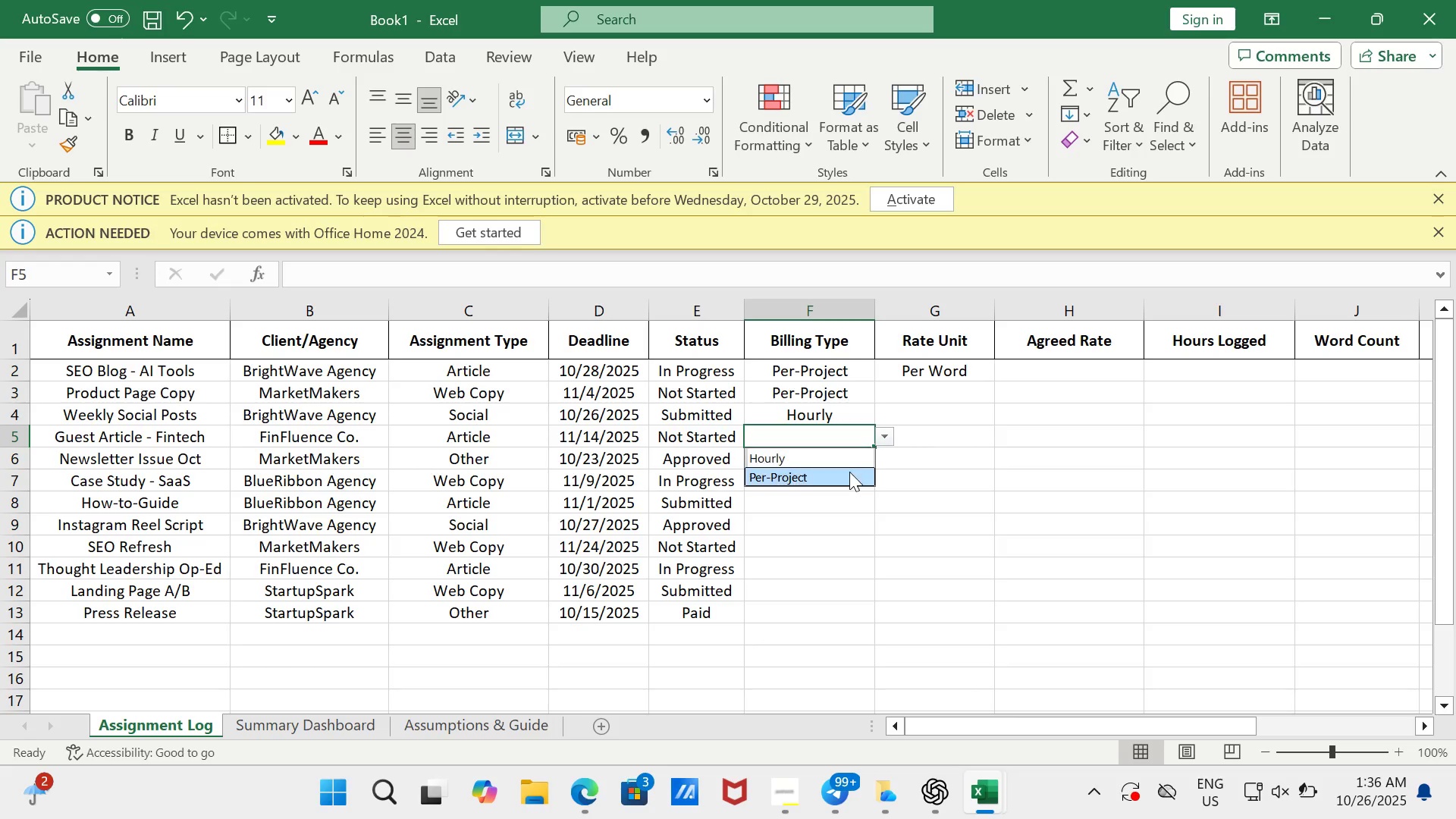 
left_click([849, 472])
 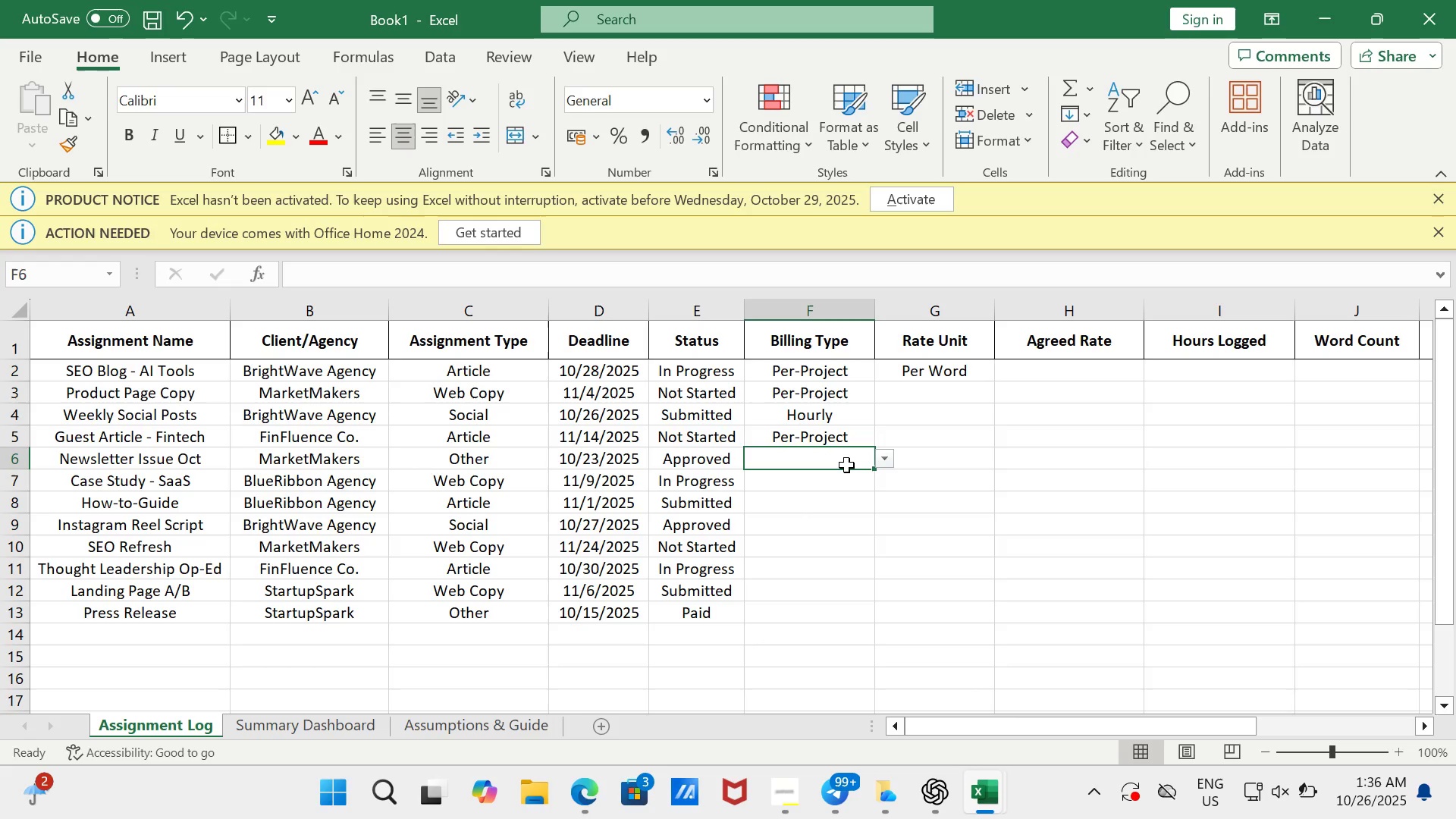 
left_click([846, 465])
 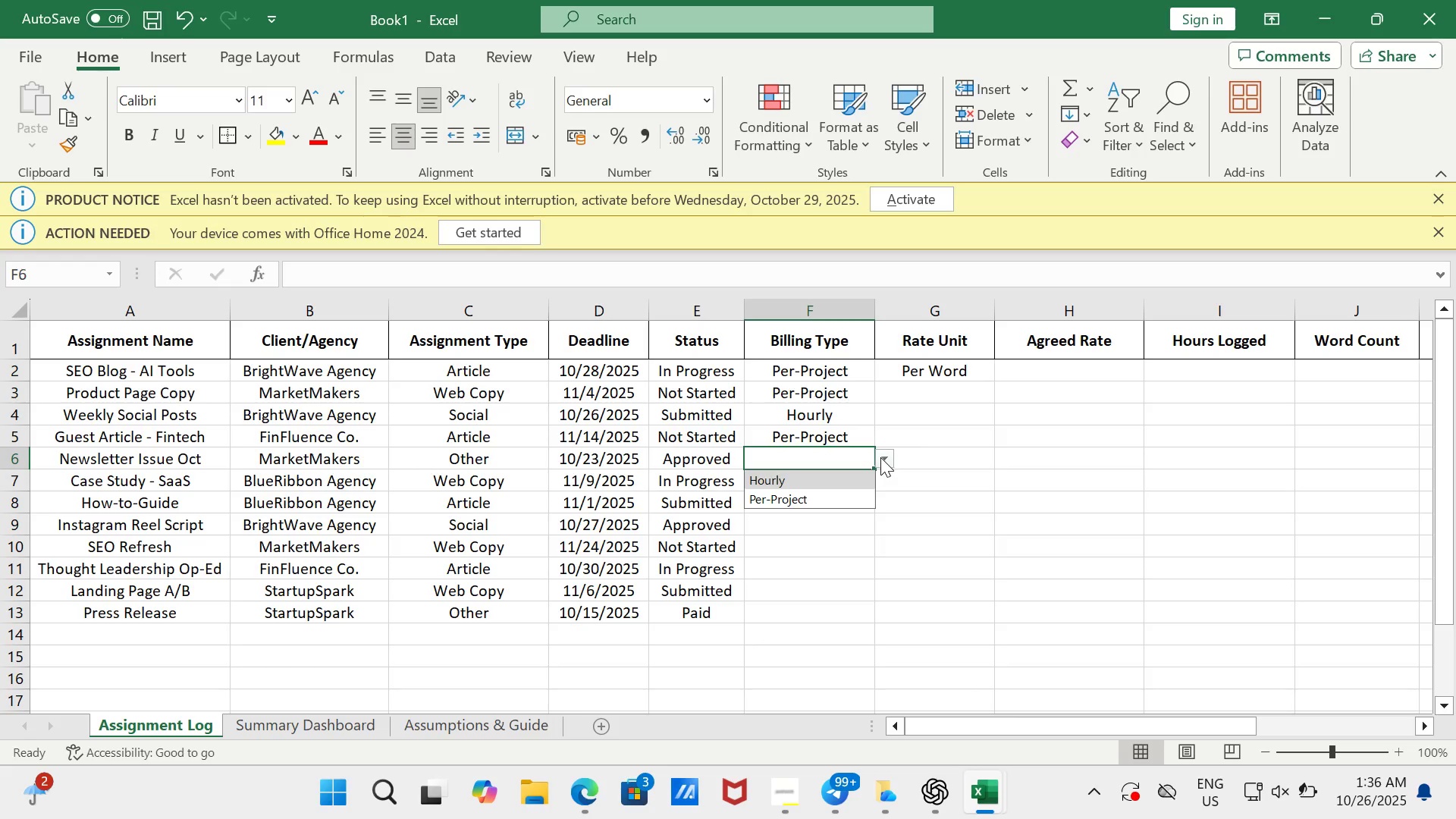 
left_click([850, 498])
 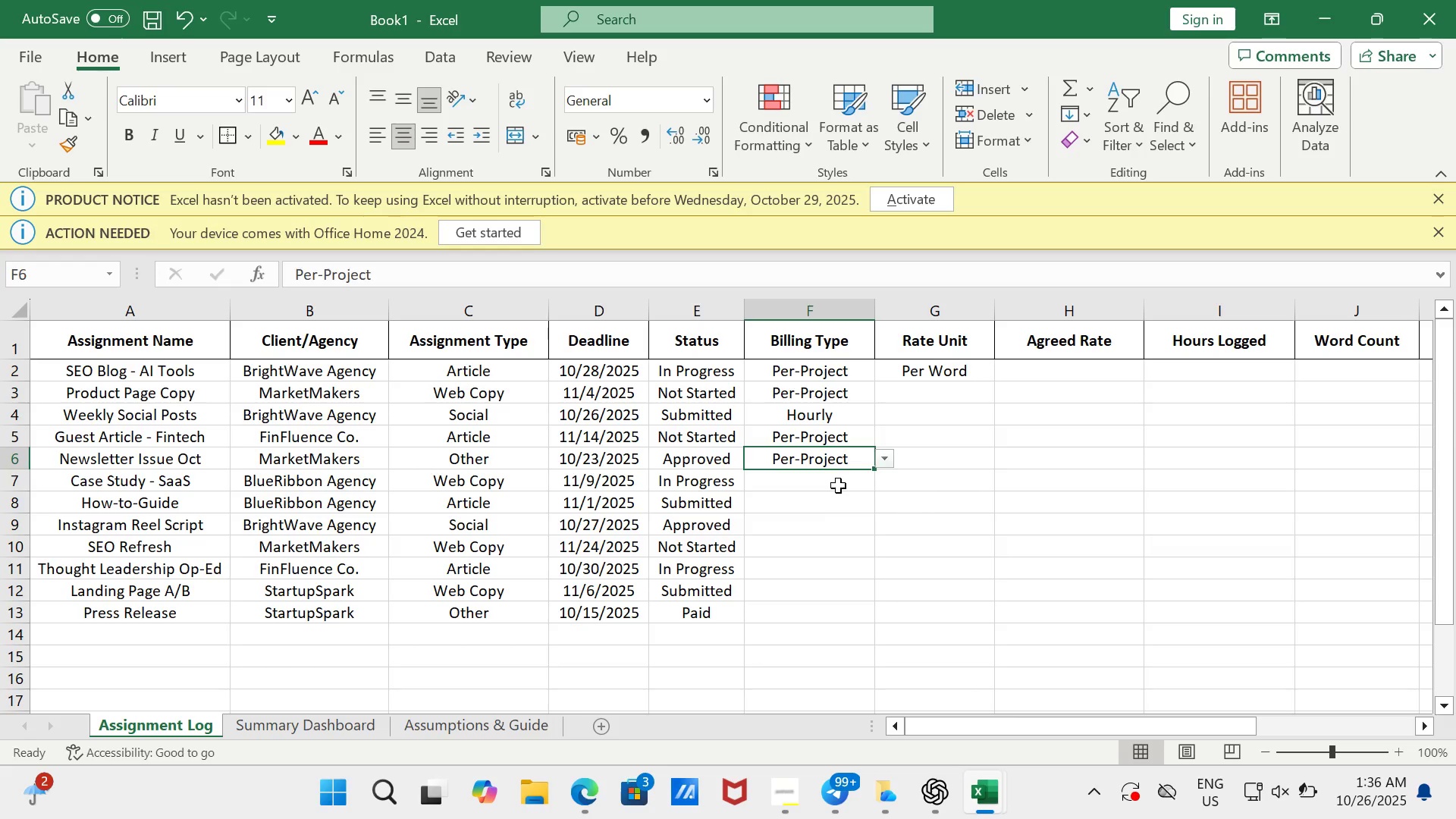 
left_click([838, 485])
 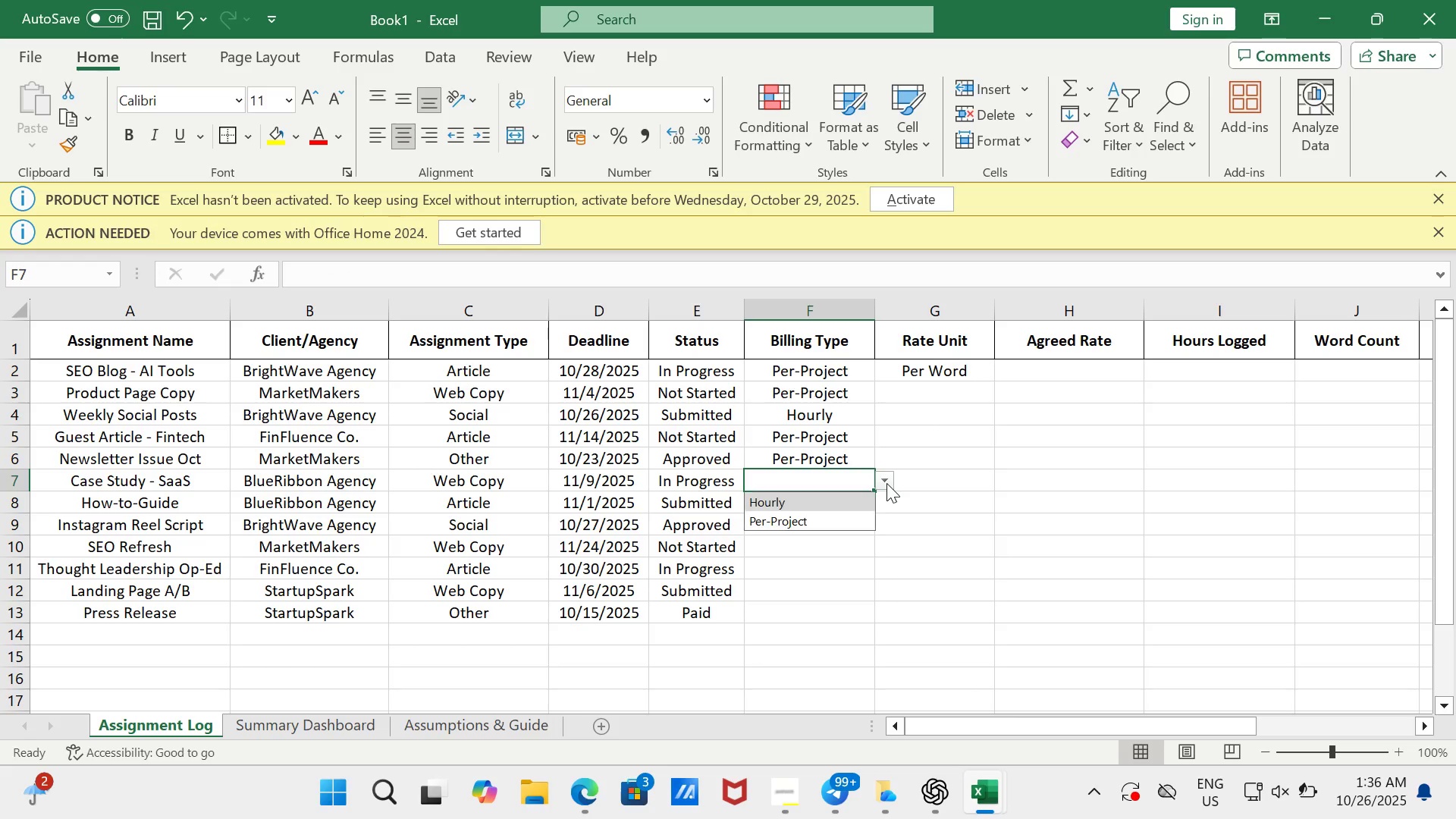 
left_click([886, 483])
 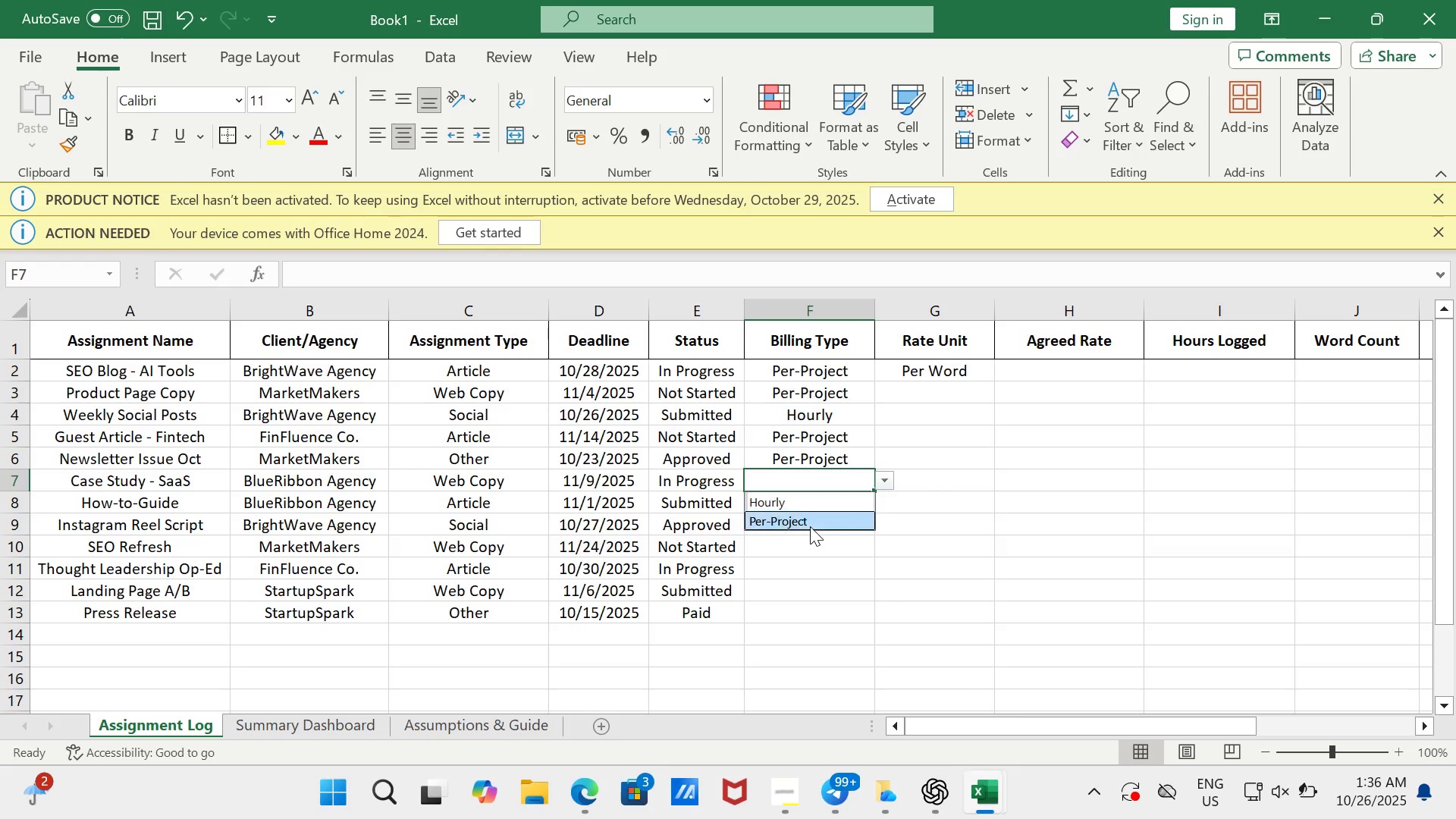 
left_click([810, 526])
 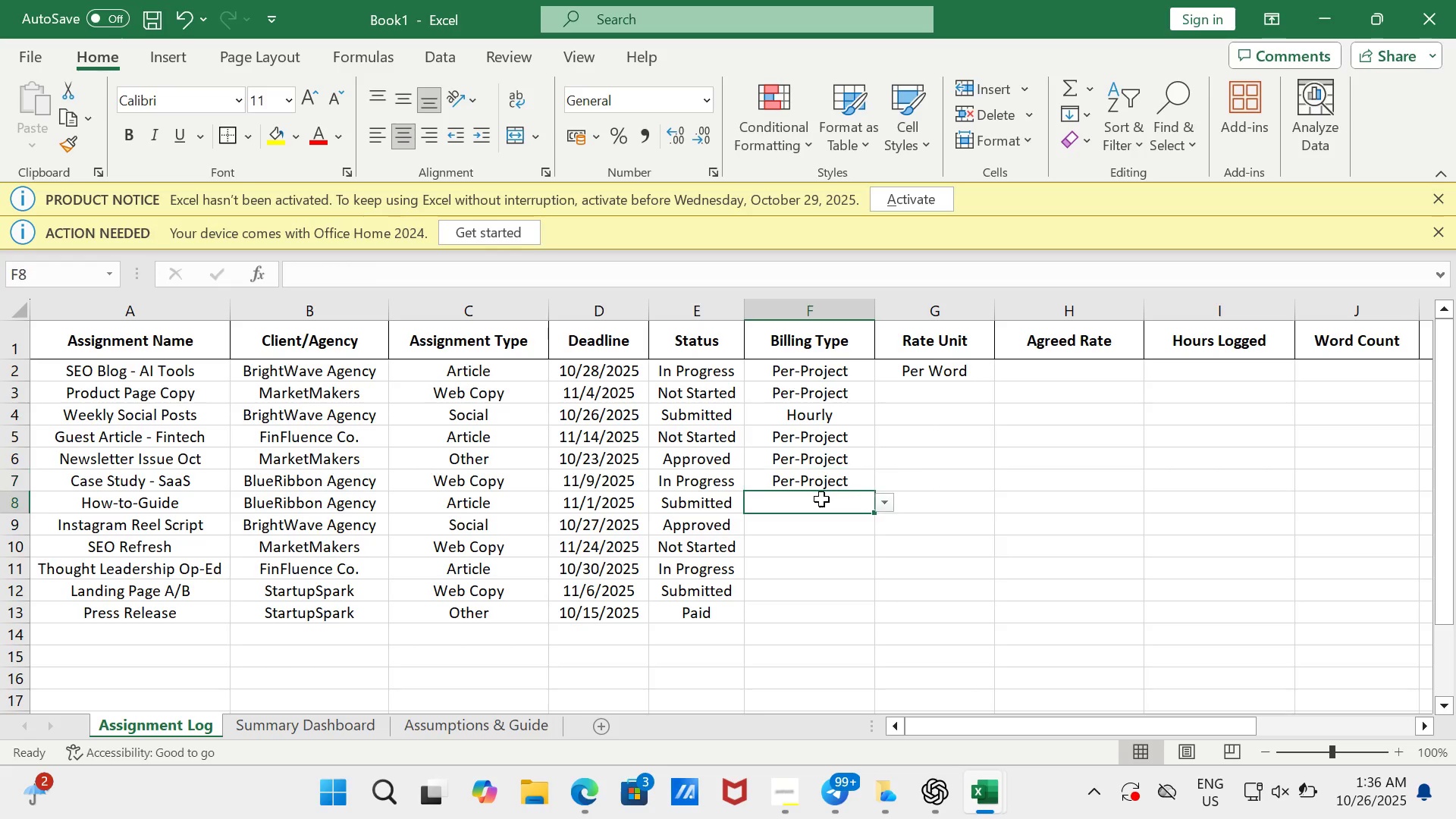 
left_click([821, 499])
 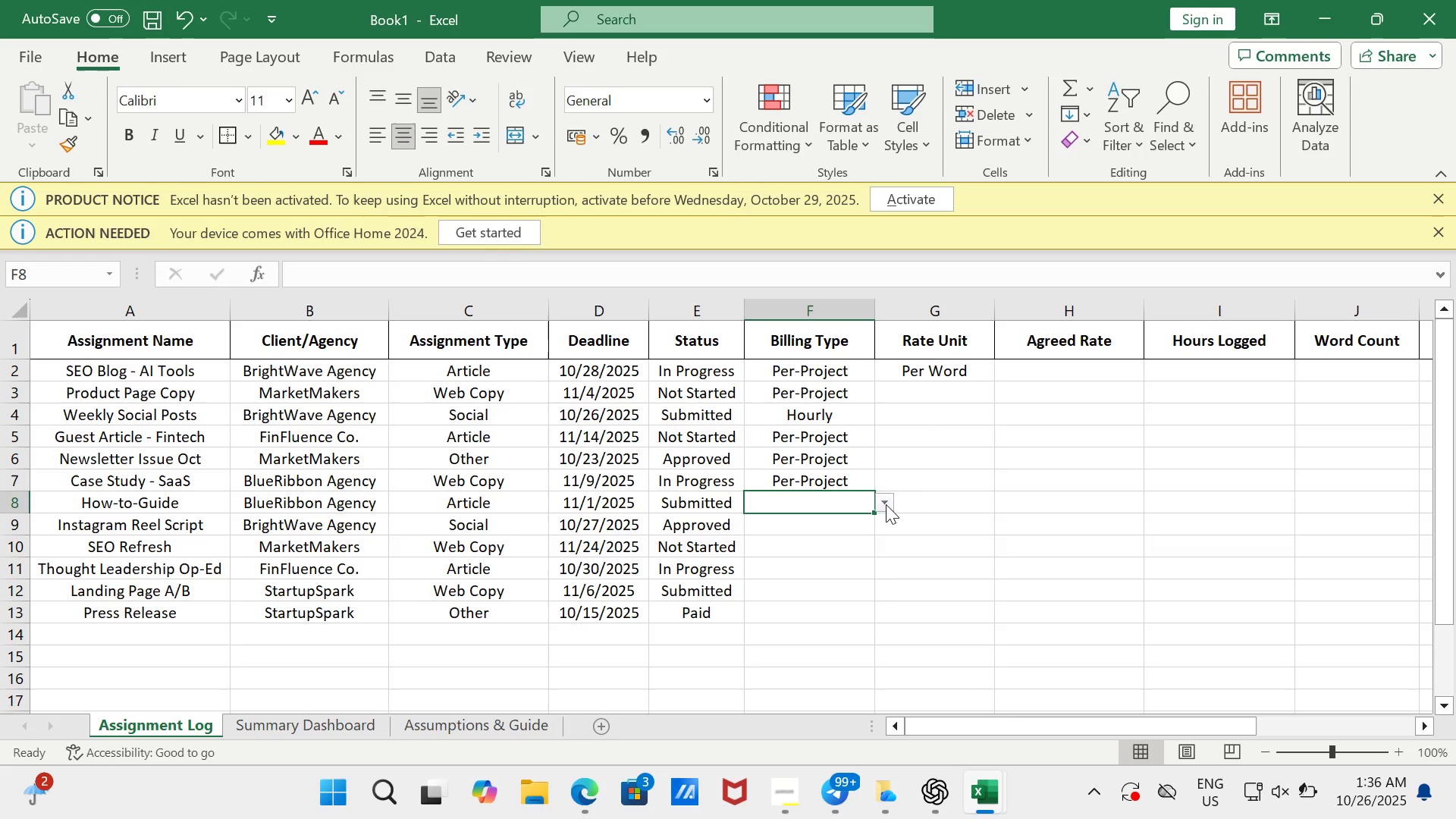 
wait(8.14)
 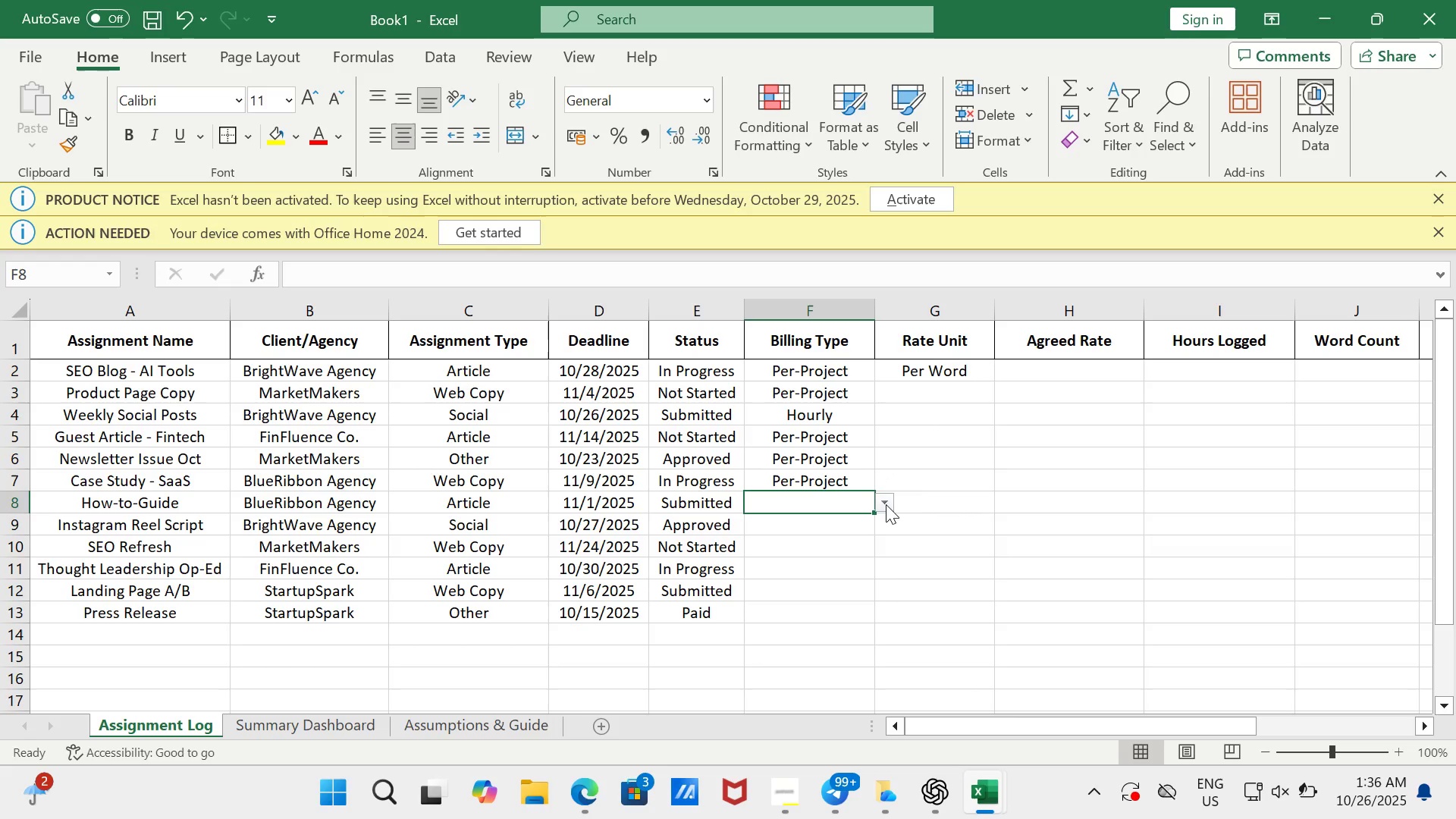 
left_click([851, 455])
 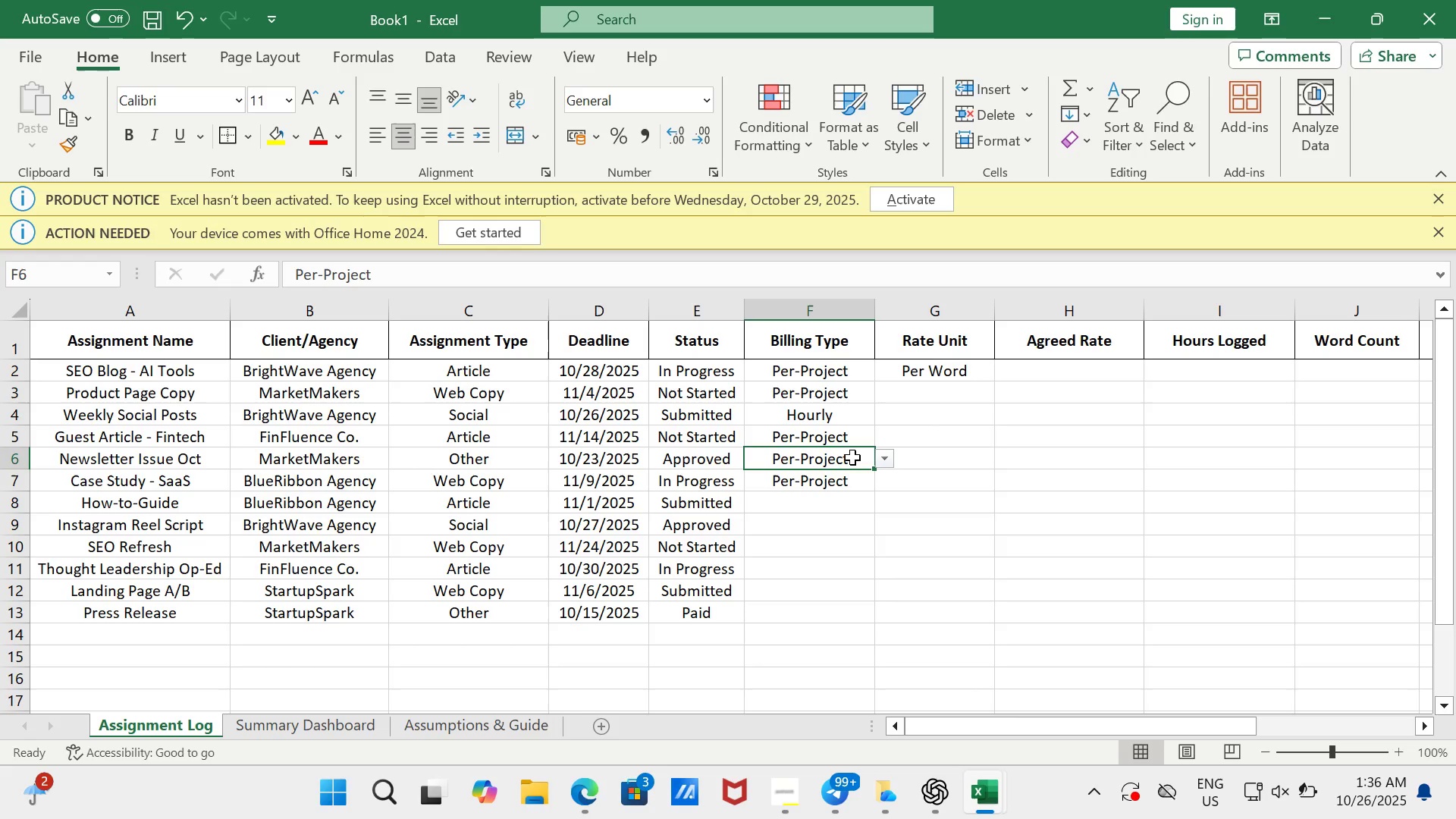 
mouse_move([882, 471])
 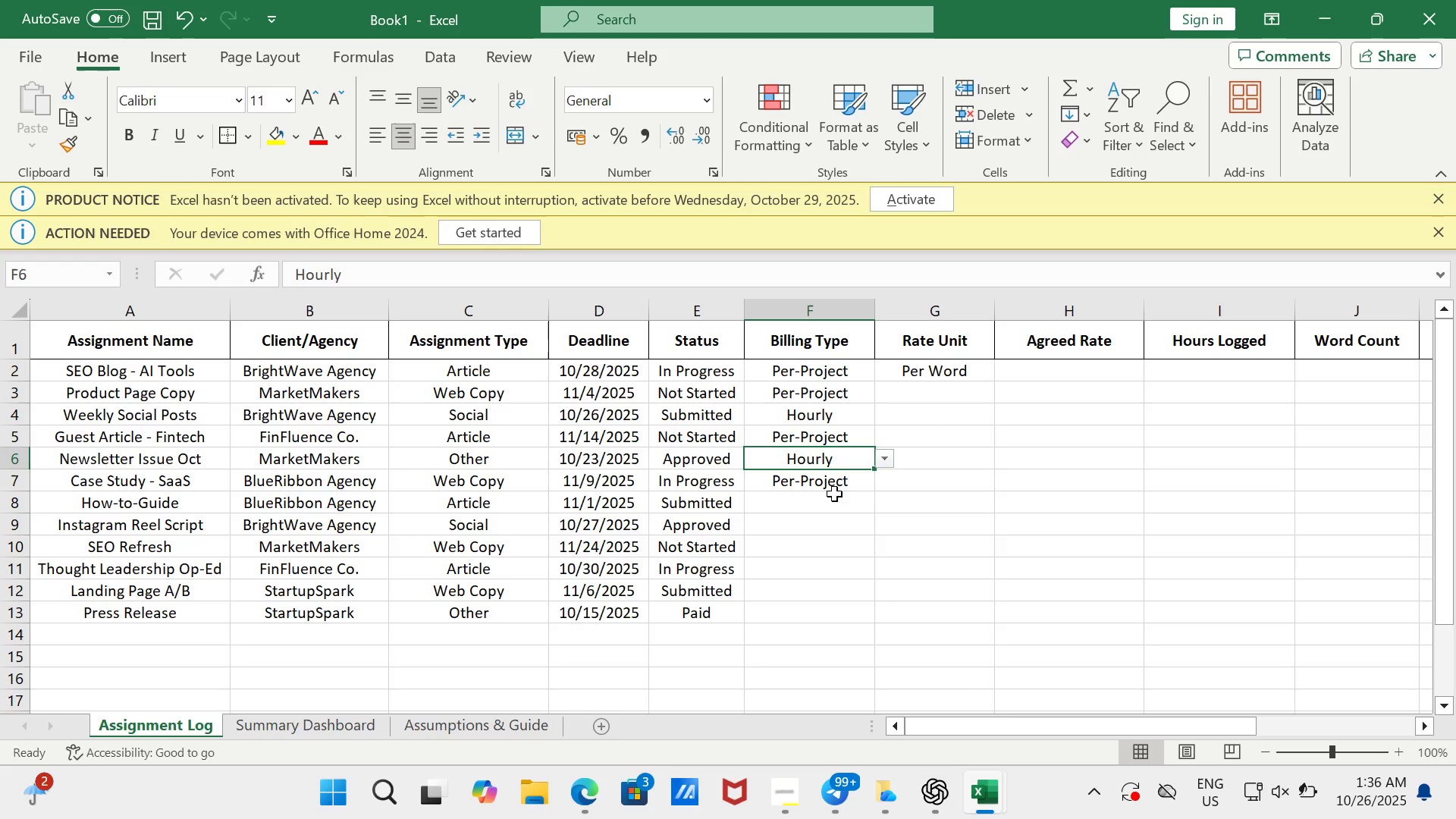 
left_click([842, 483])
 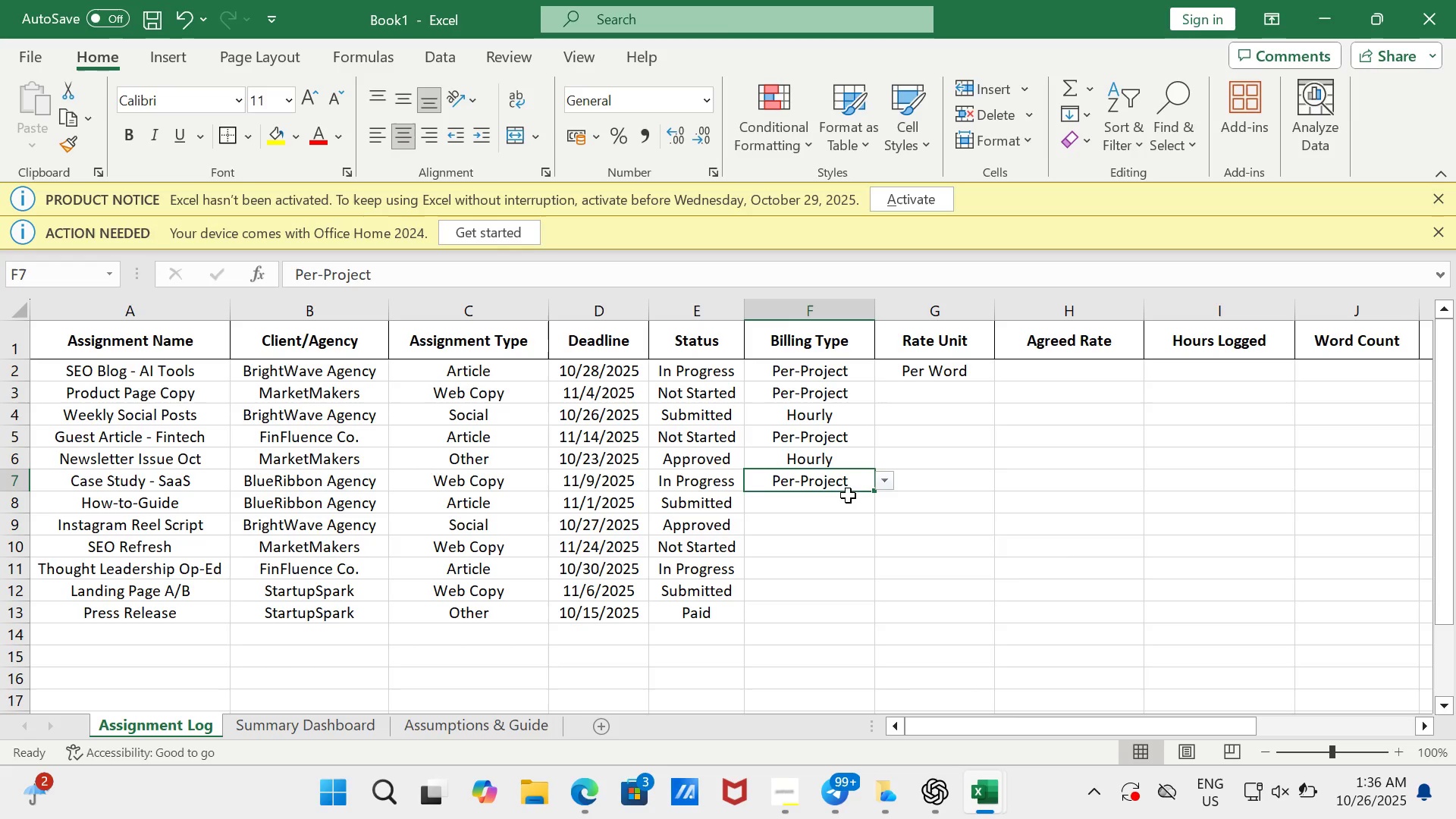 
wait(5.18)
 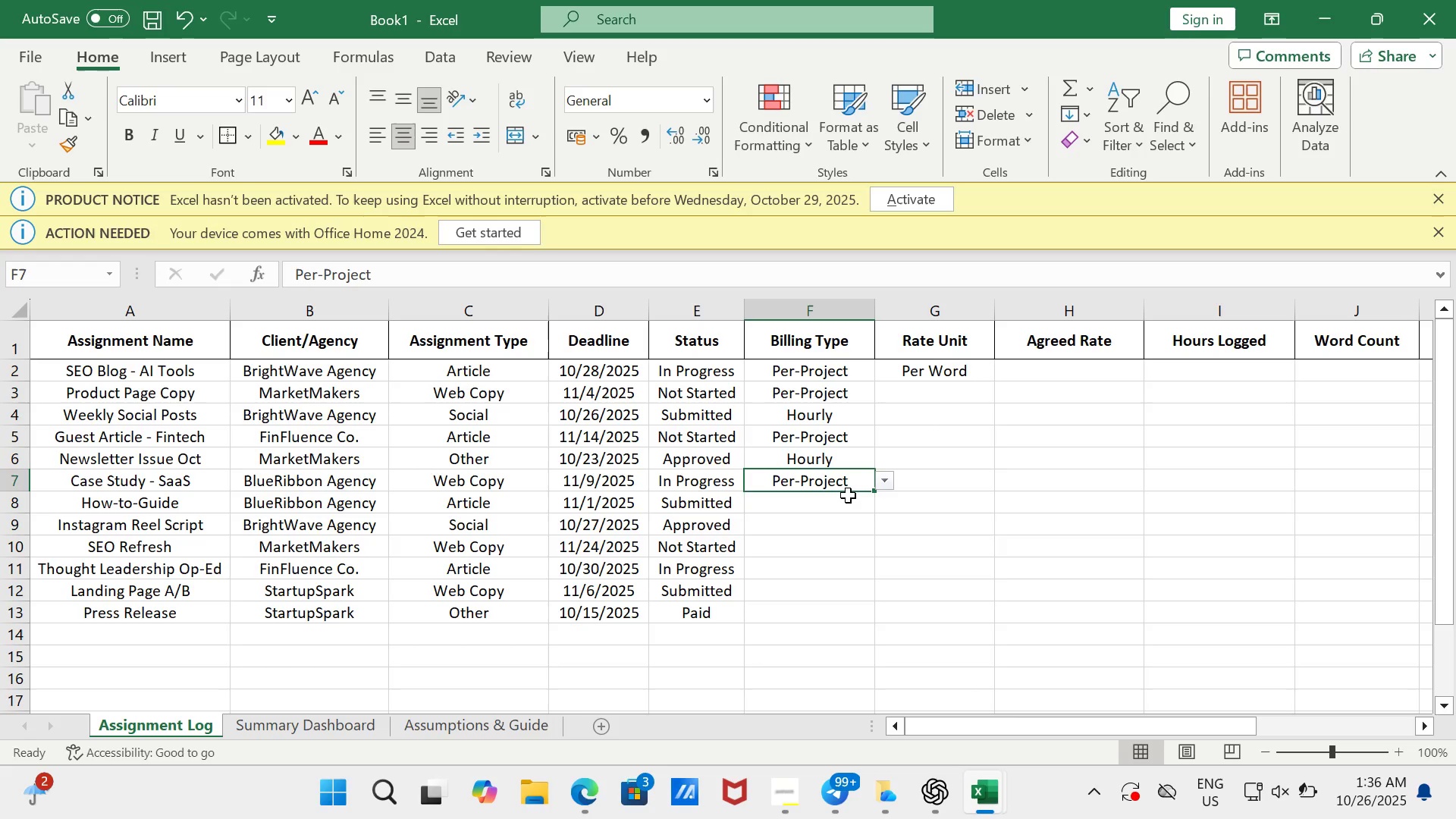 
left_click([858, 499])
 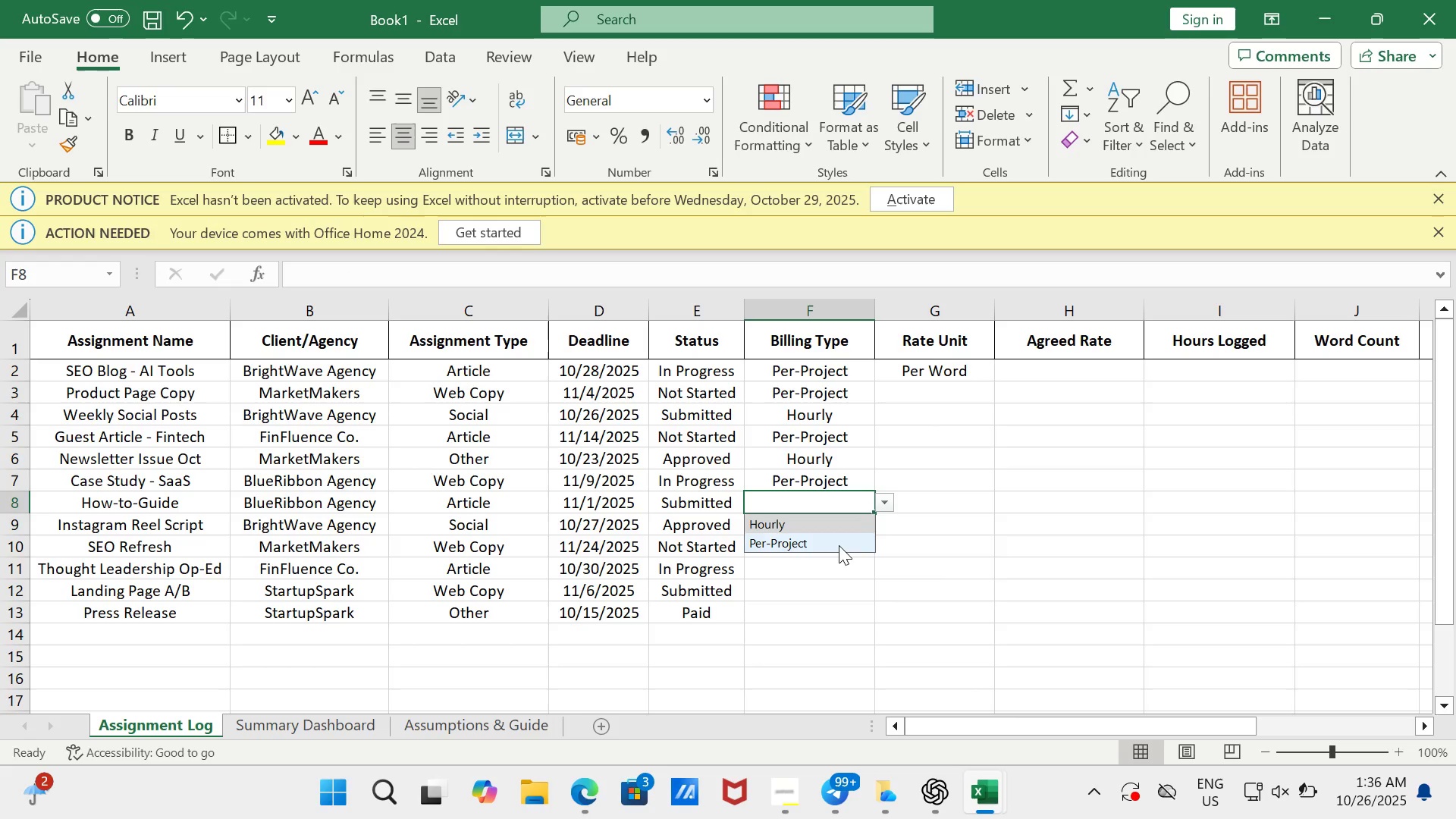 
left_click([839, 545])
 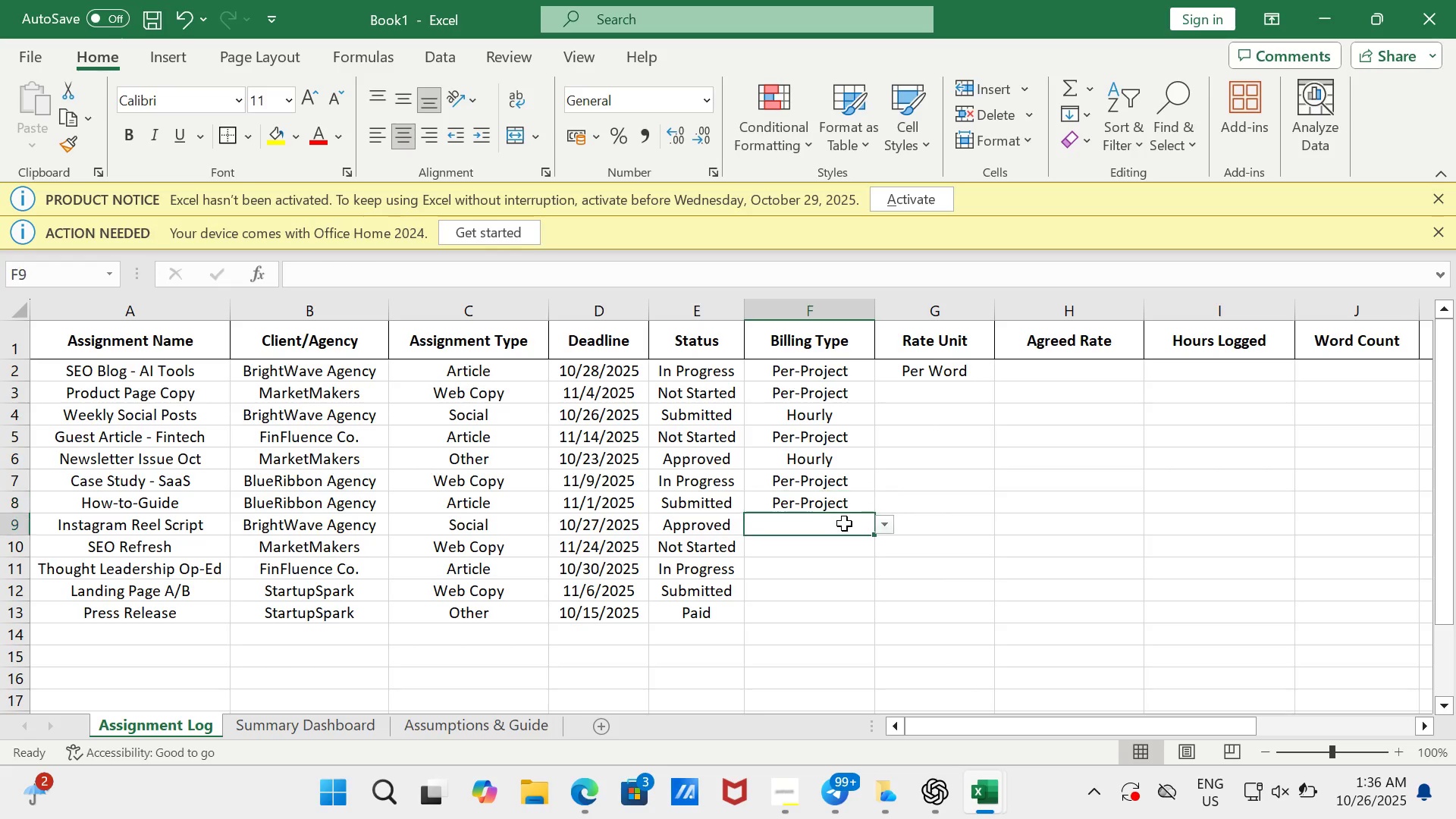 
left_click([844, 523])
 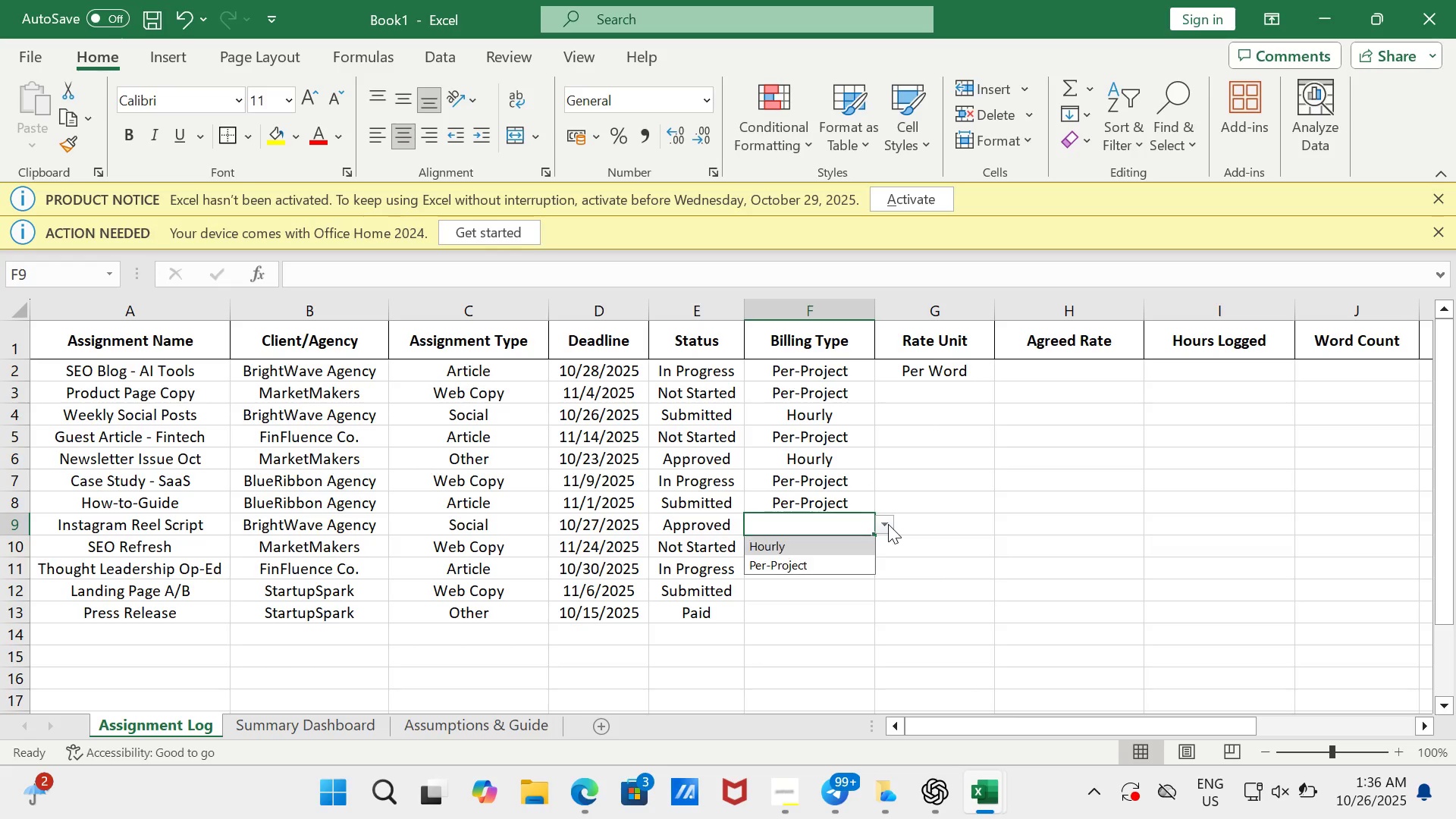 
left_click([888, 524])
 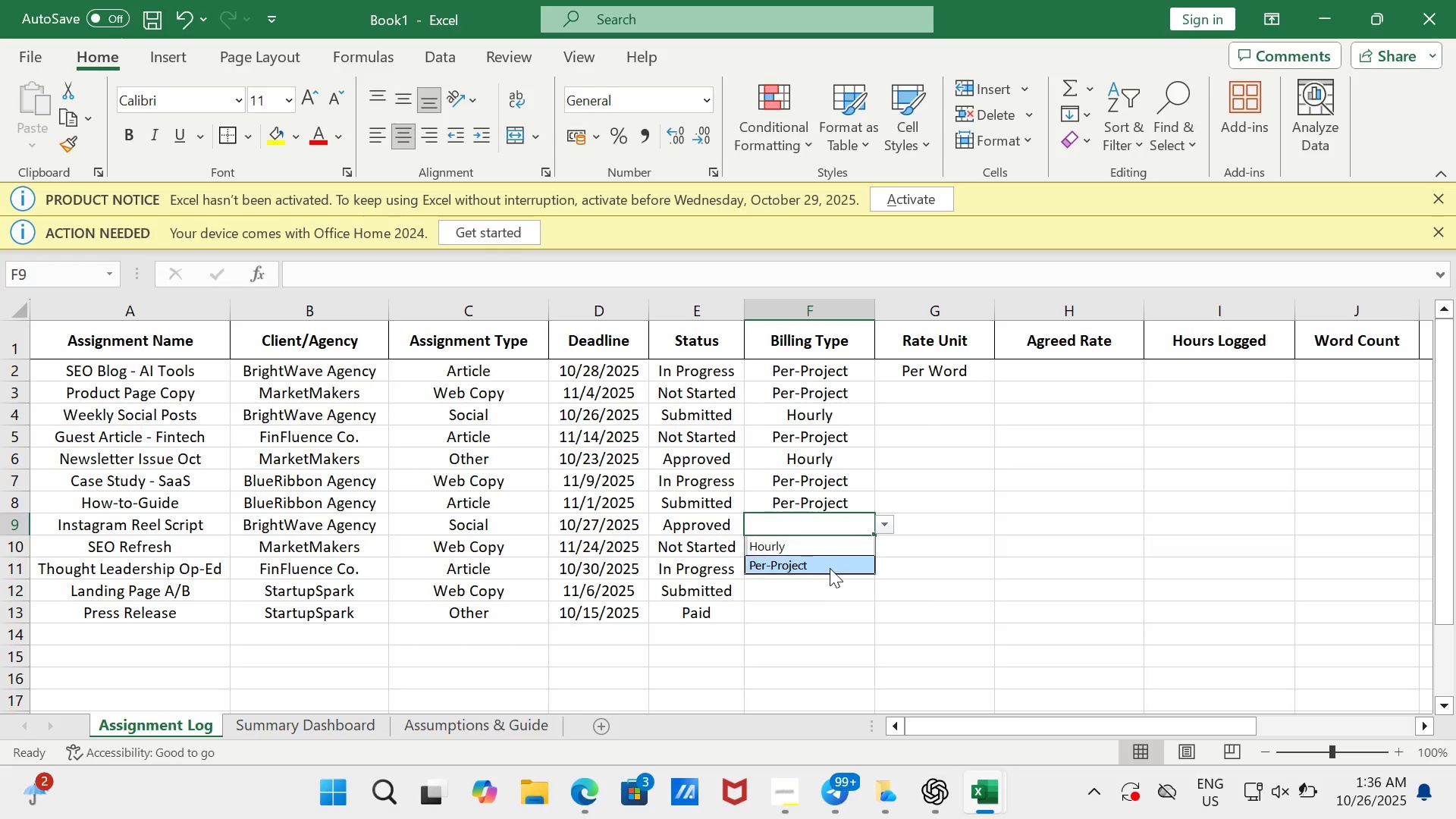 
left_click([830, 568])
 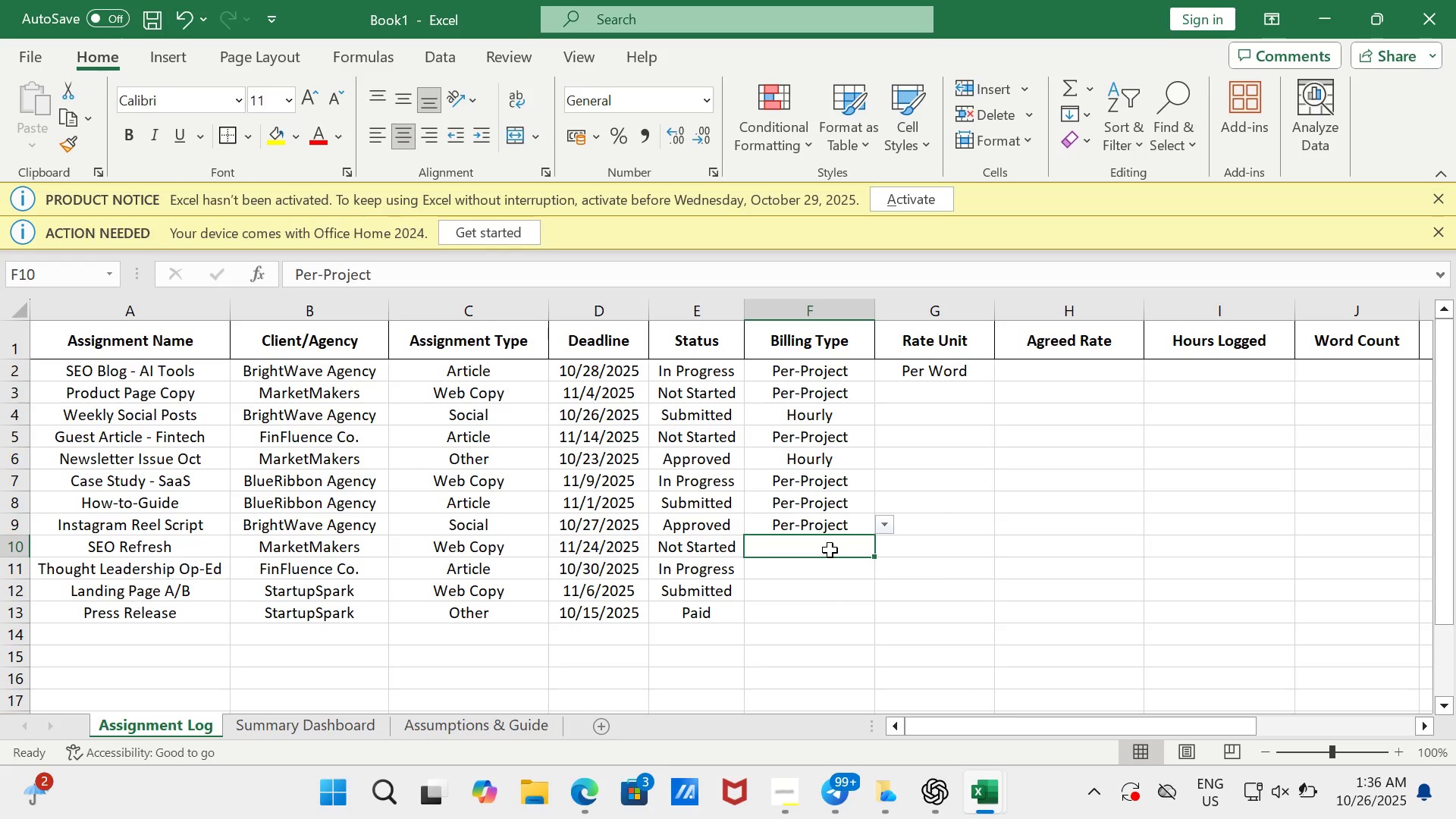 
left_click([830, 550])
 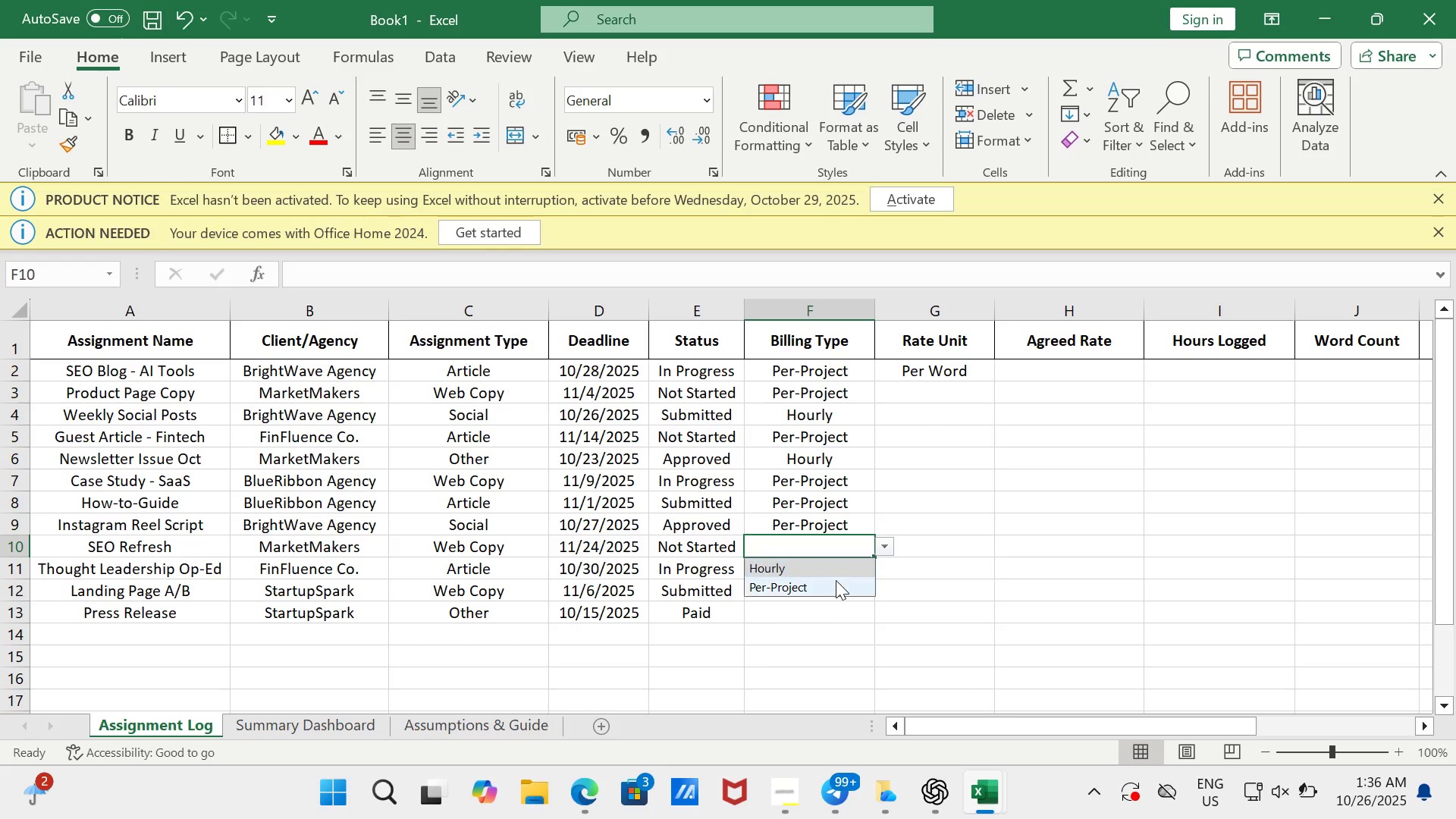 
left_click([834, 561])
 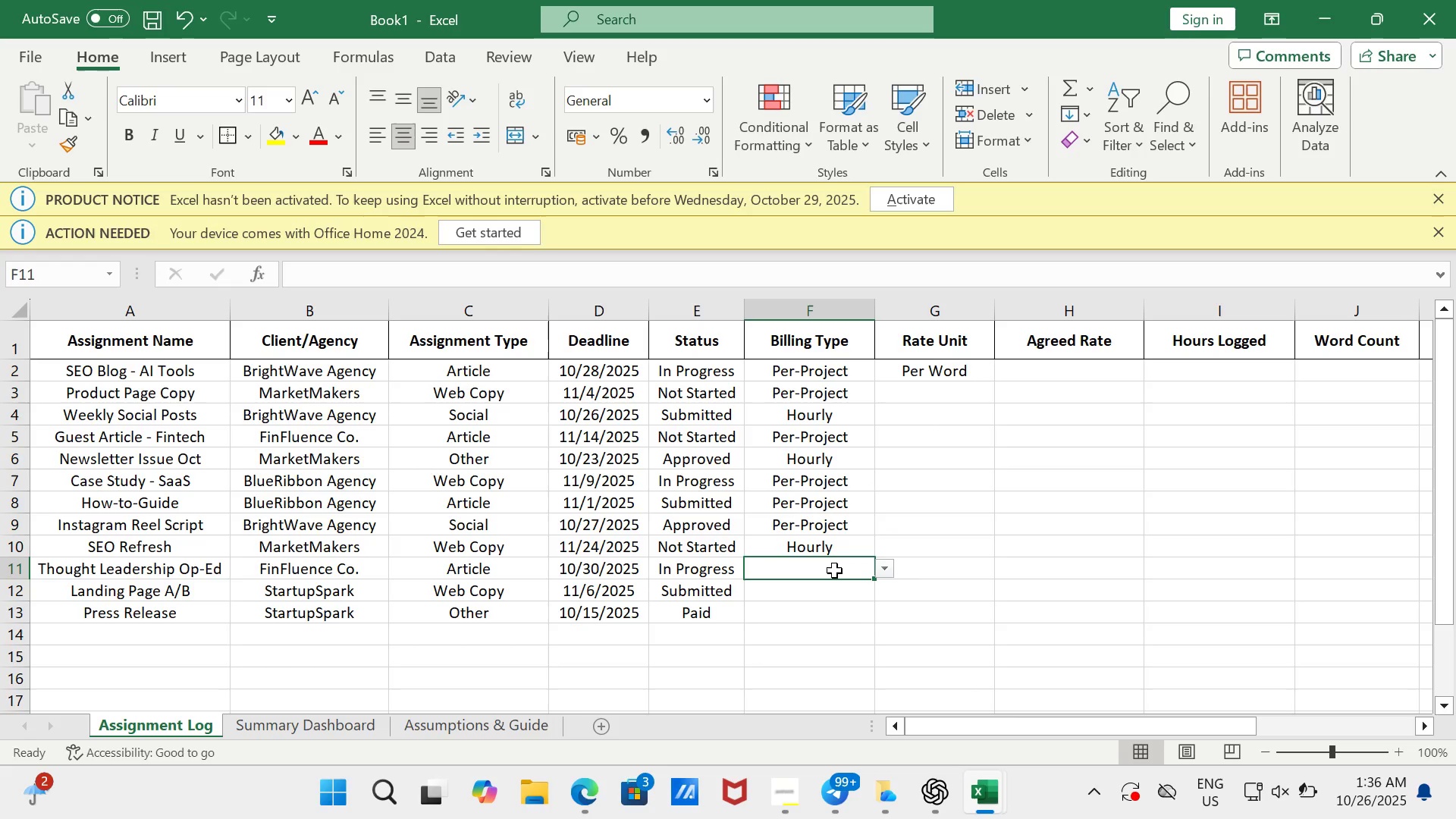 
left_click([834, 570])
 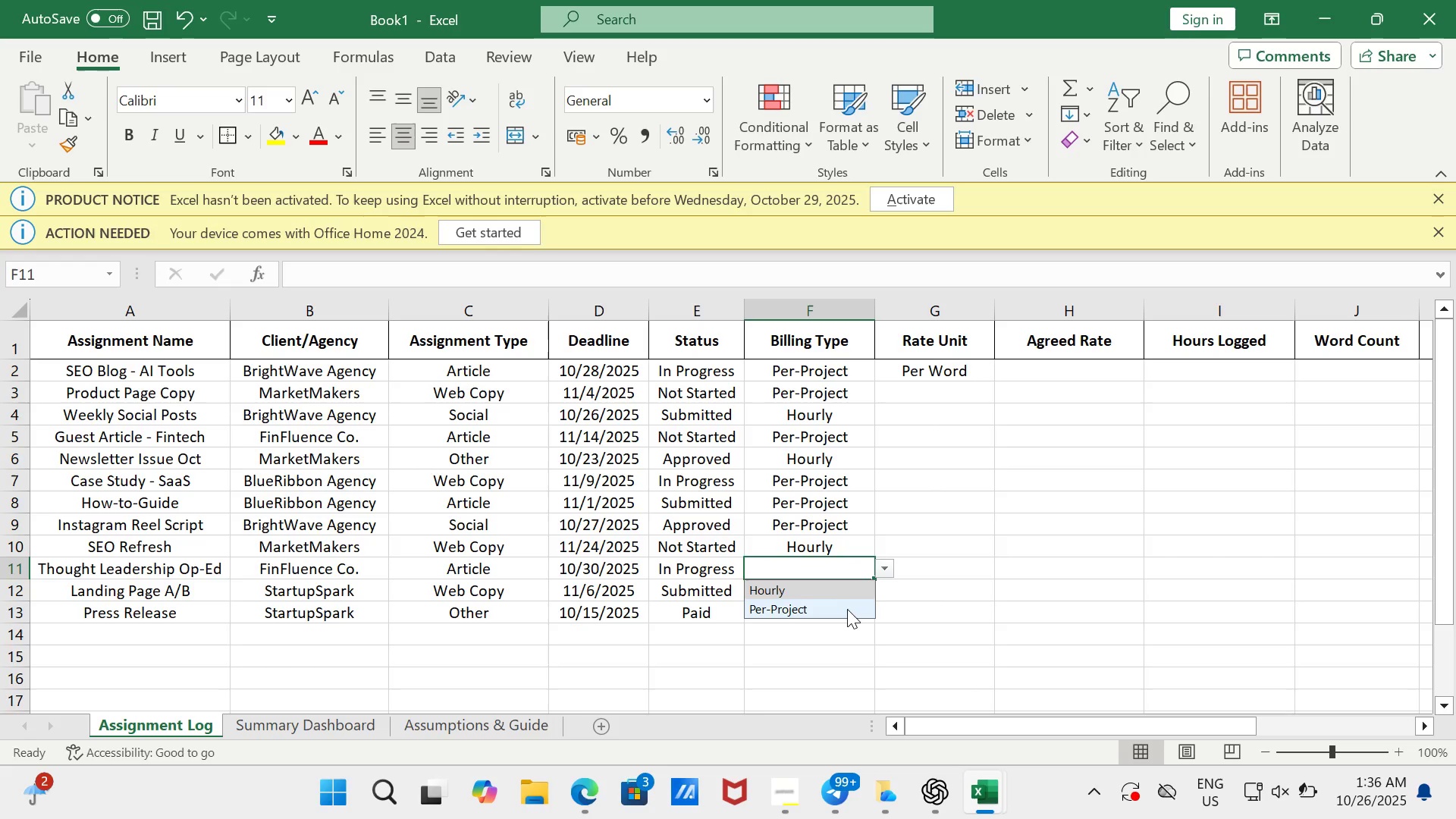 
left_click([845, 586])
 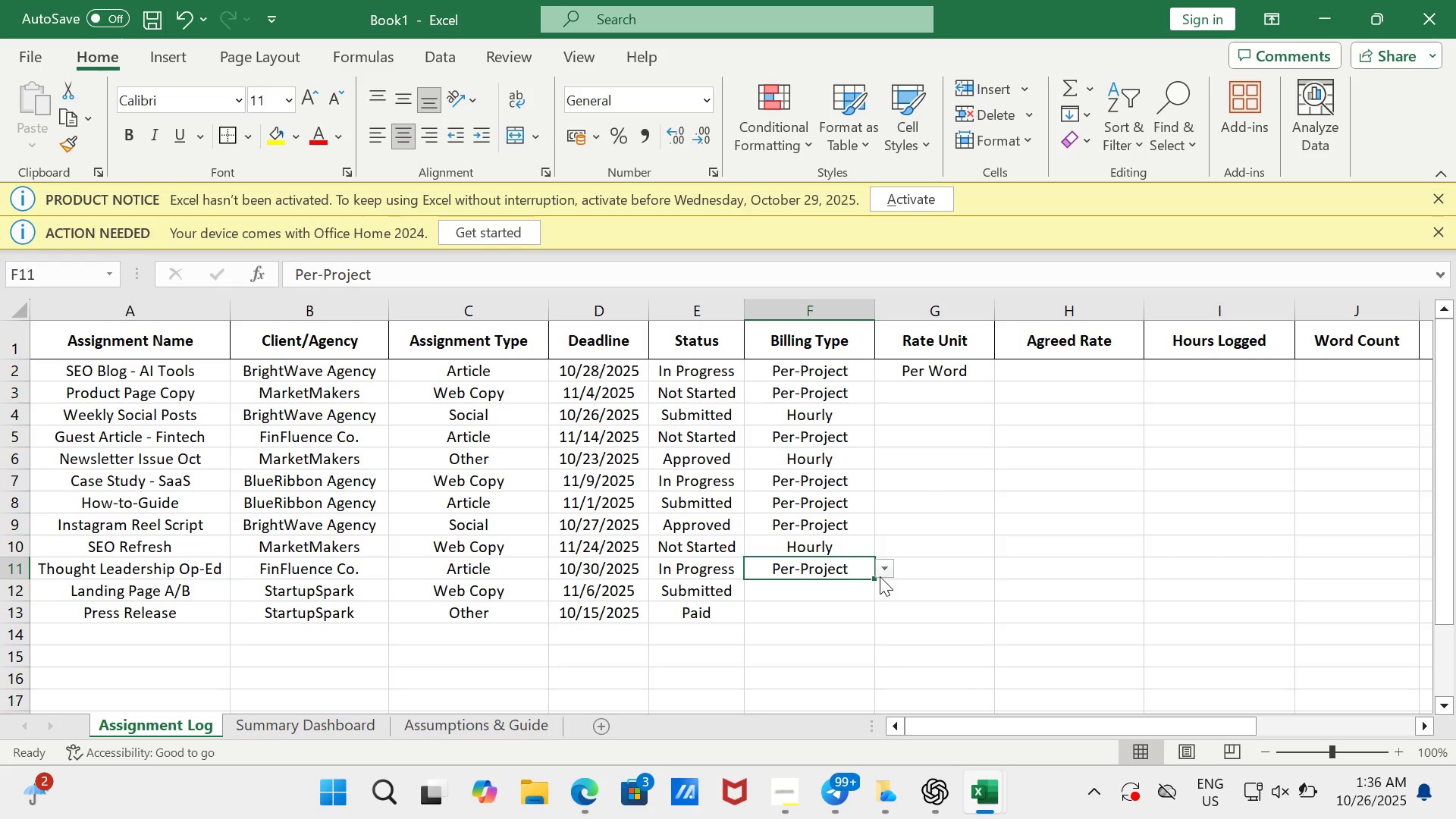 
left_click_drag(start_coordinate=[873, 579], to_coordinate=[875, 617])
 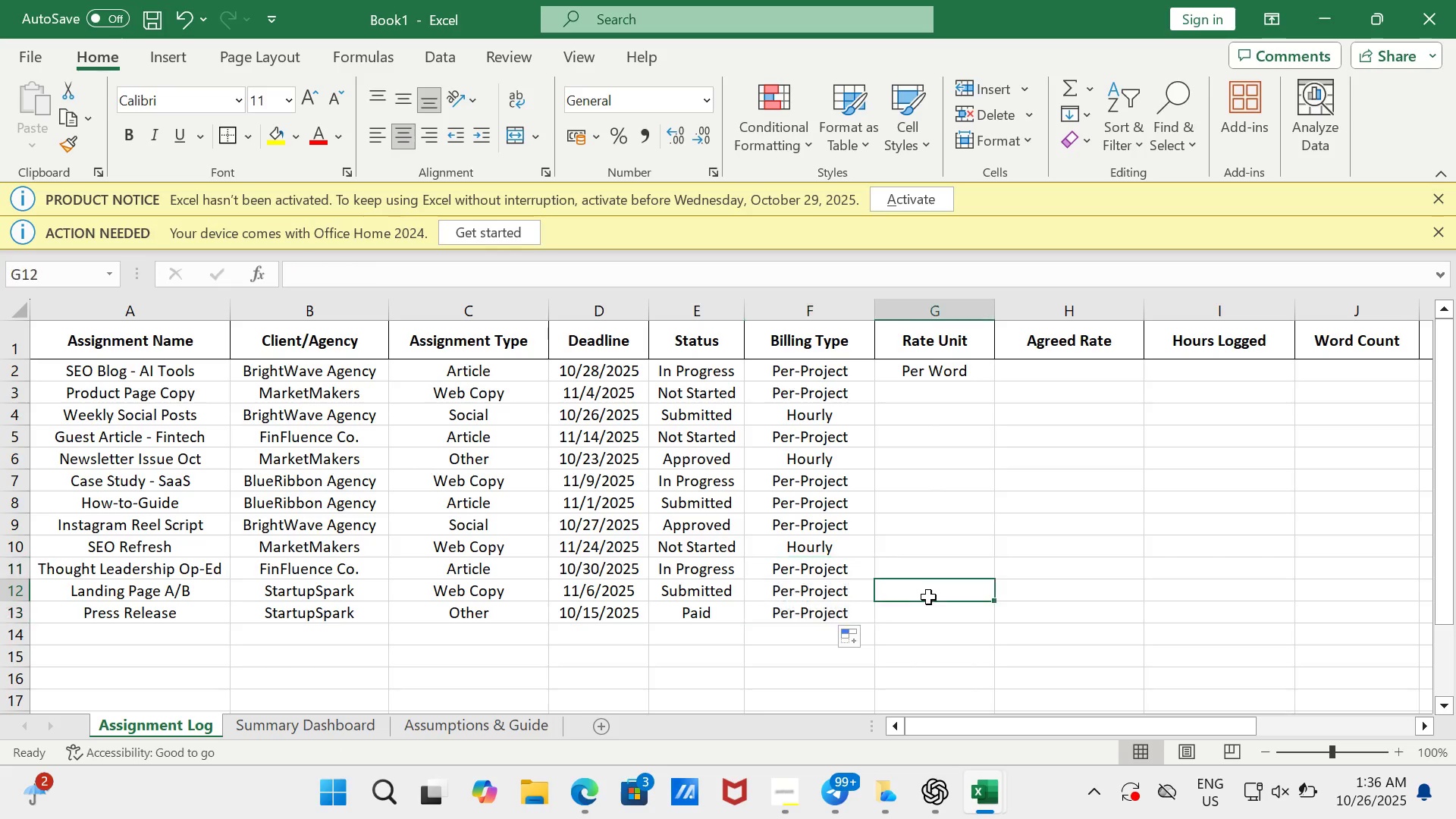 
left_click([928, 597])
 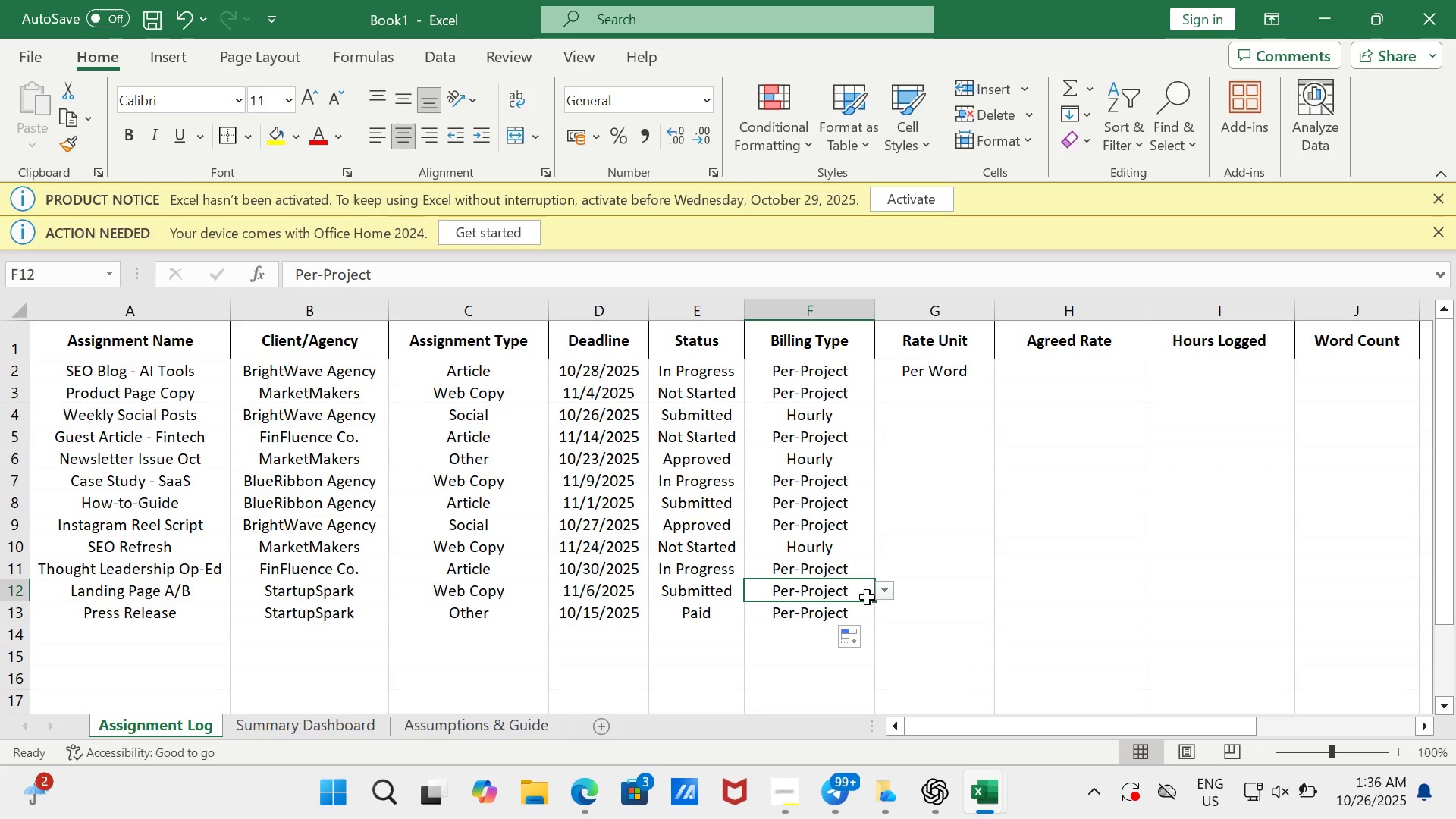 
left_click([867, 597])
 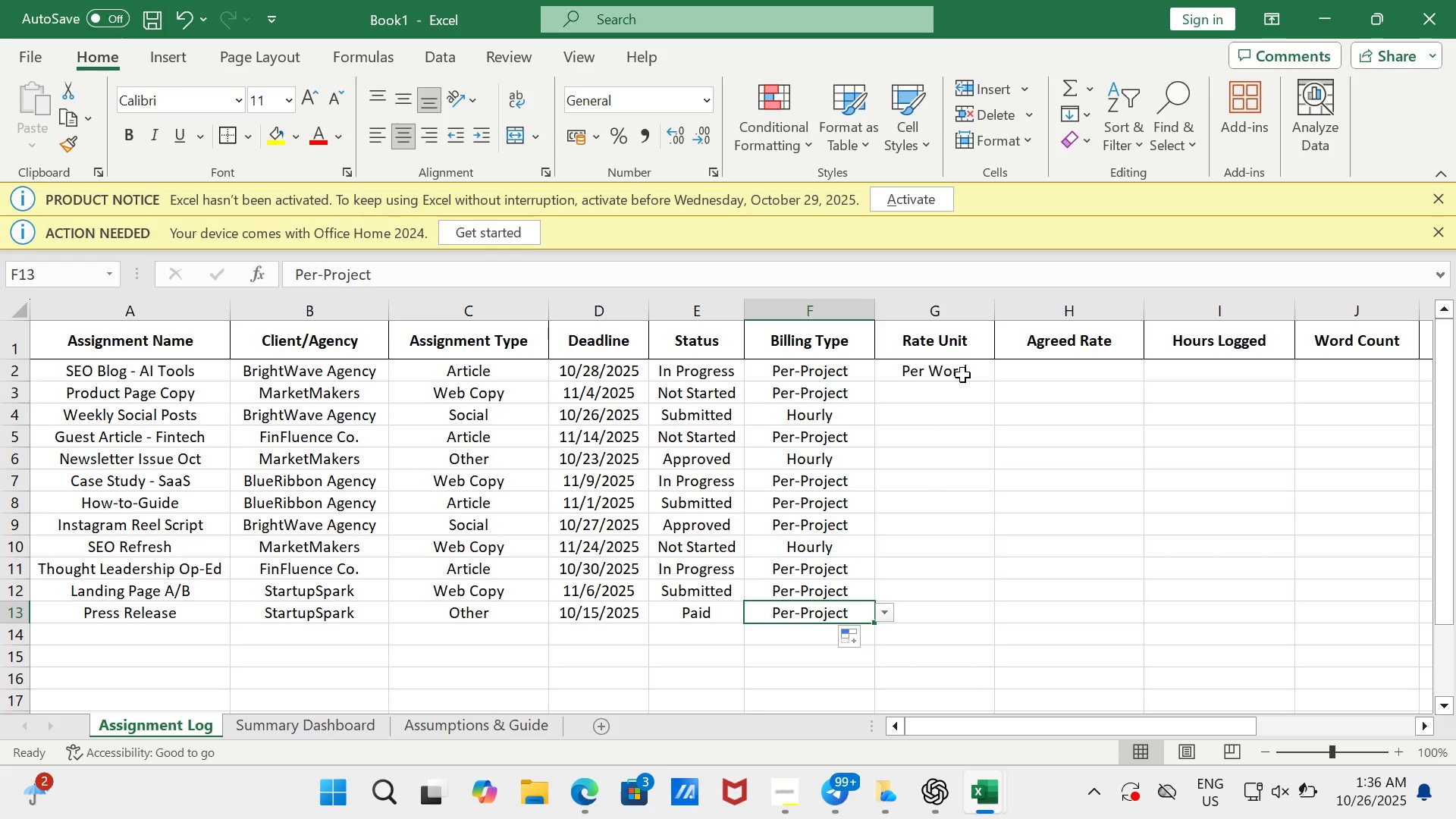 
left_click([962, 375])
 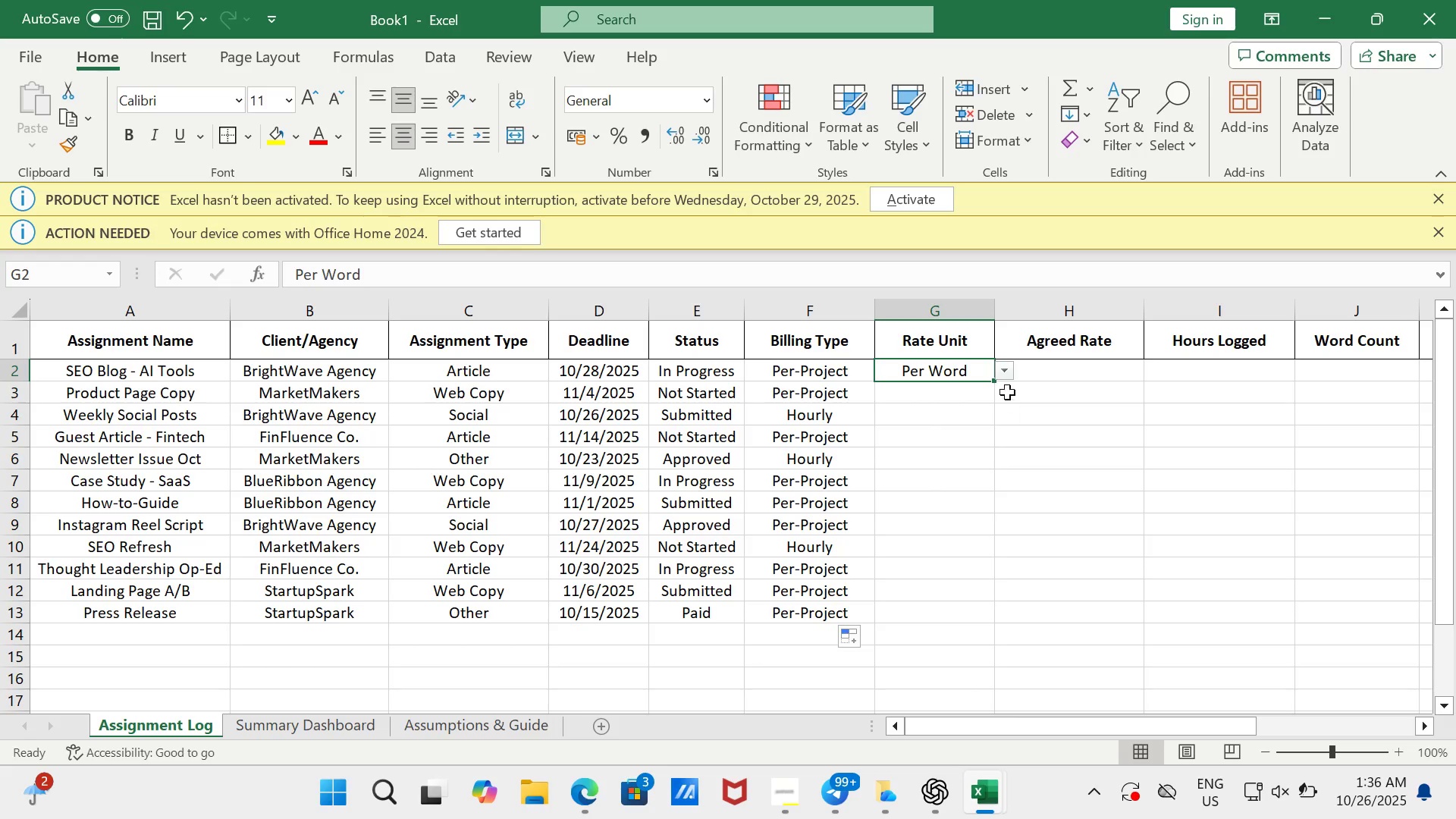 
wait(5.52)
 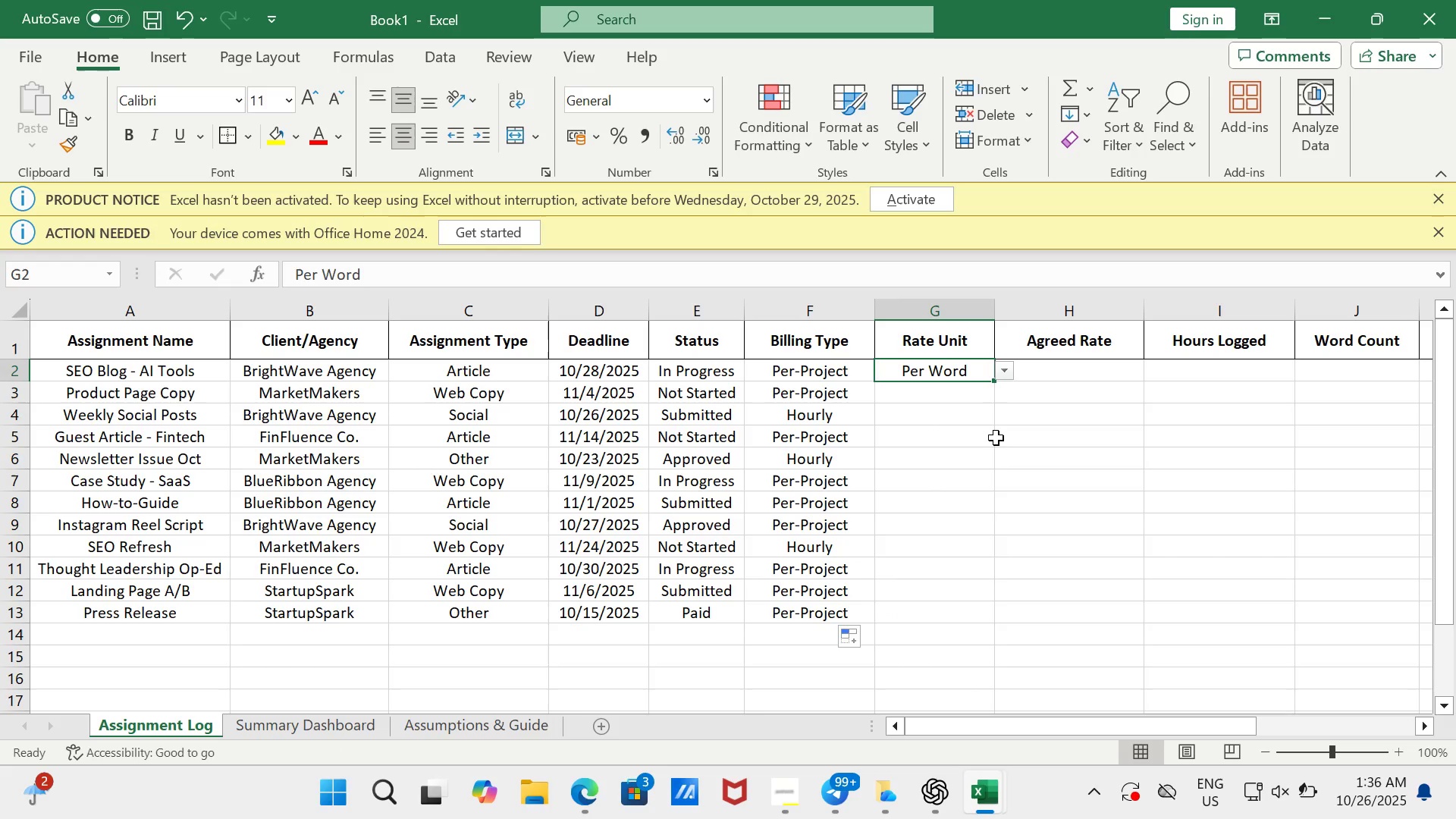 
left_click([965, 397])
 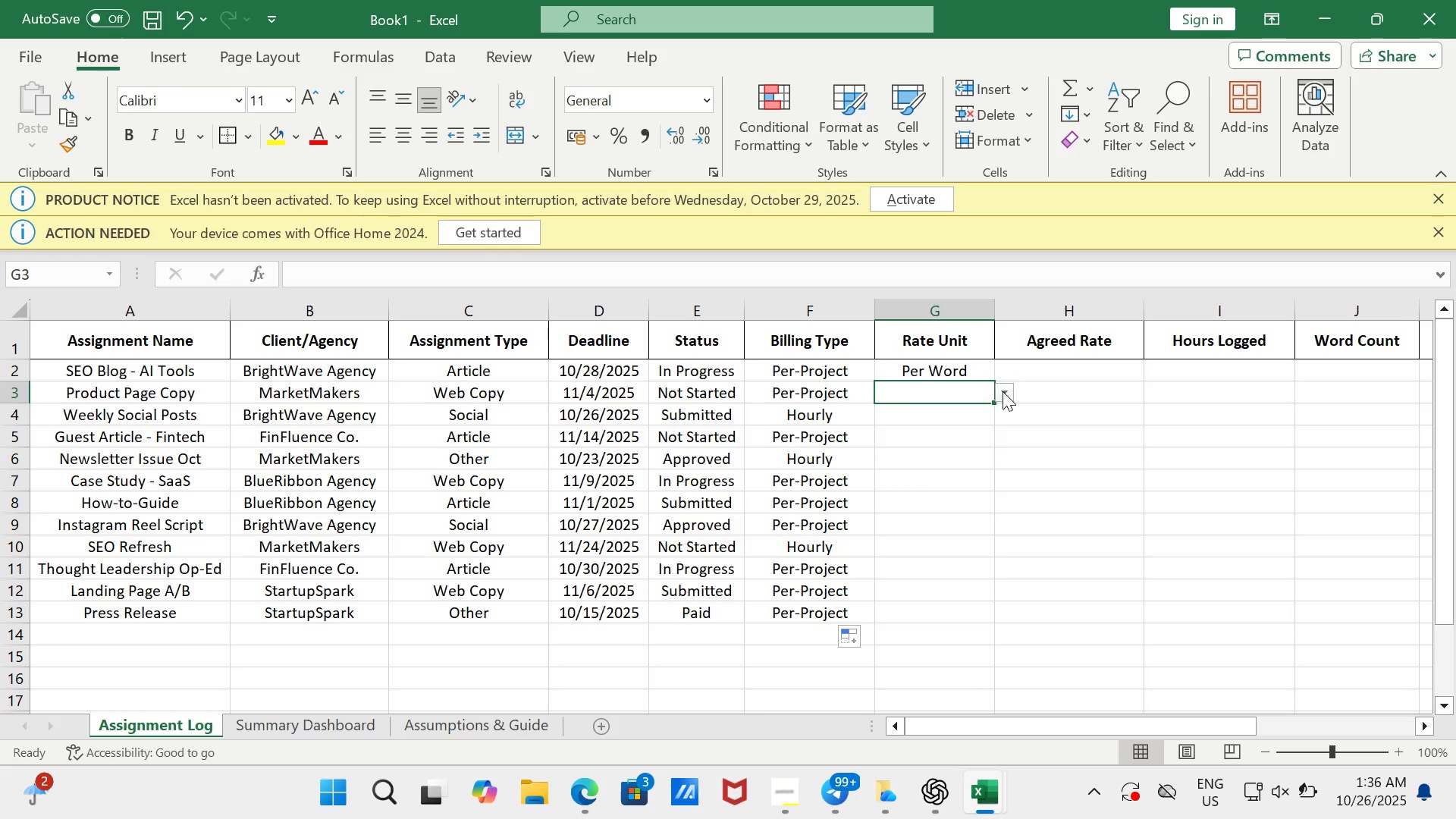 
left_click([1003, 391])
 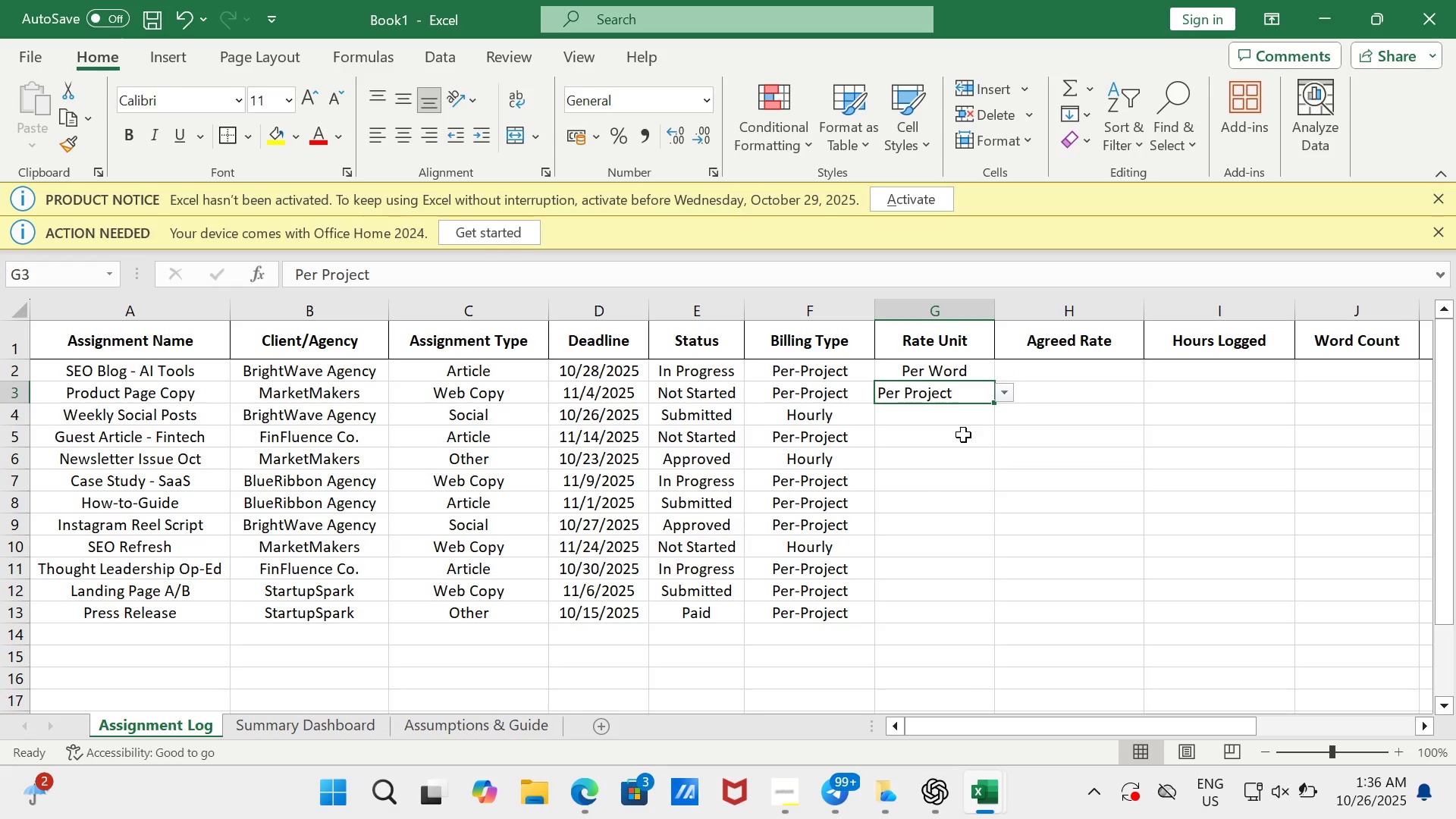 
left_click_drag(start_coordinate=[958, 372], to_coordinate=[964, 607])
 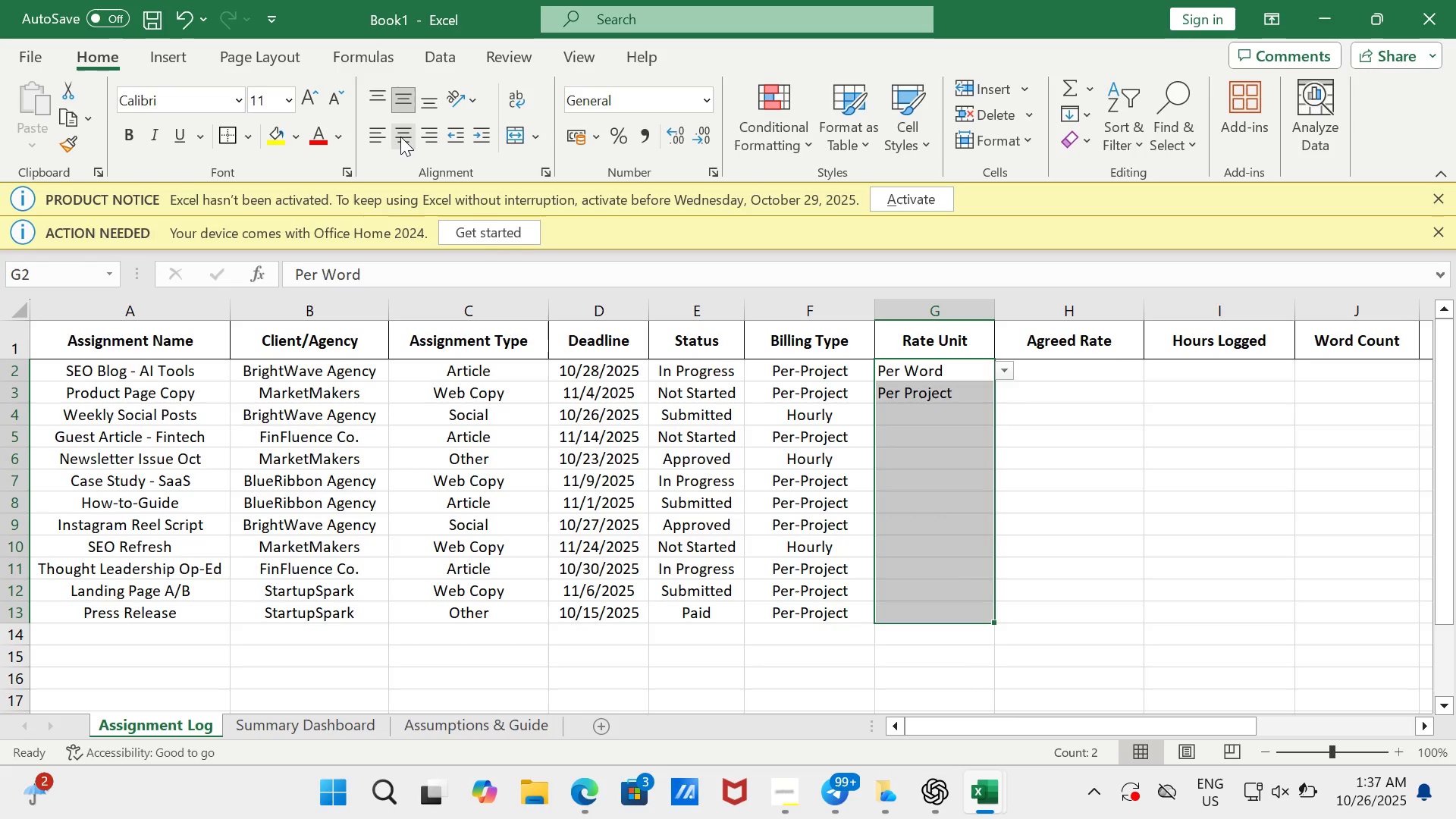 
double_click([400, 136])
 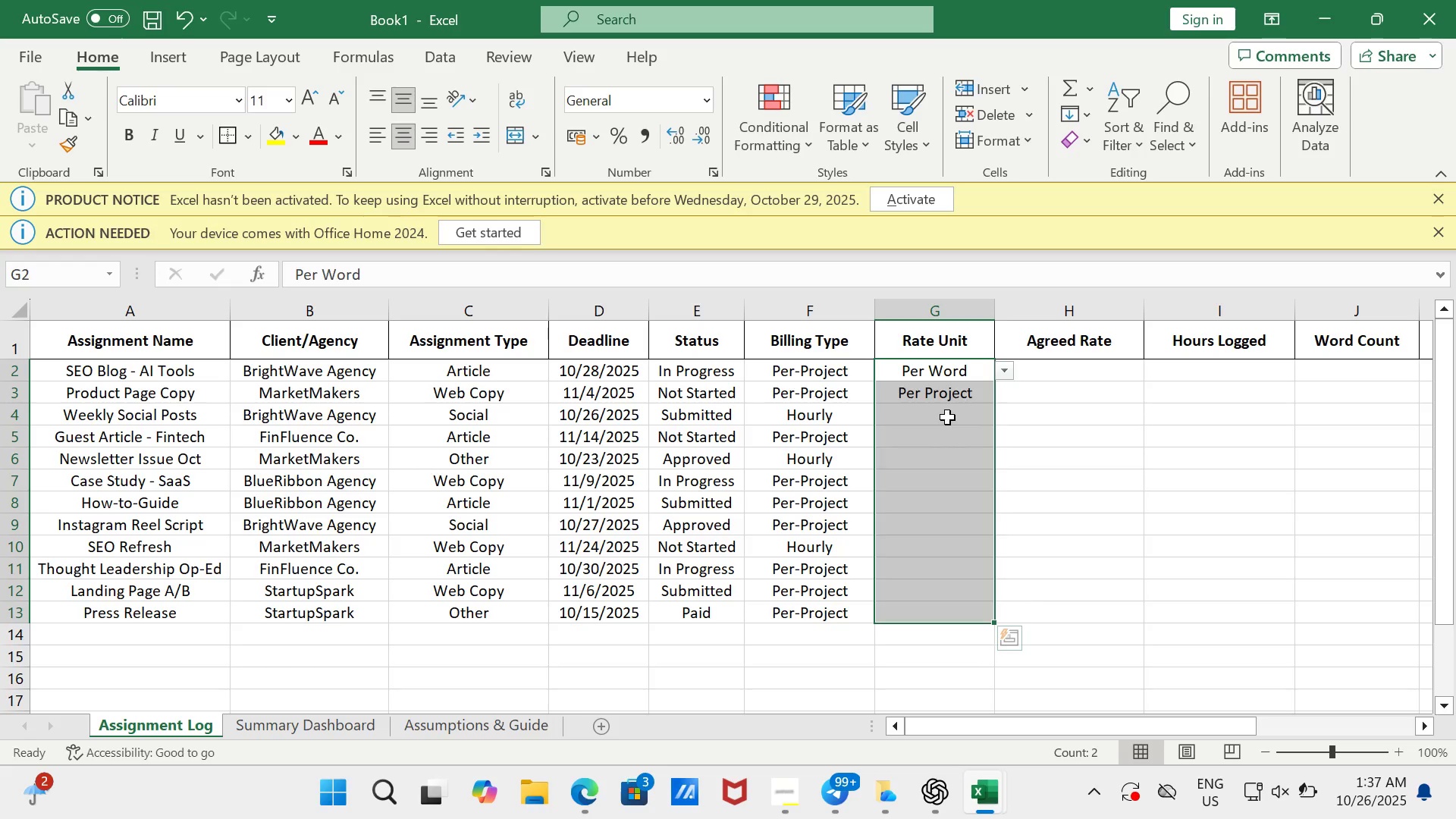 
left_click([947, 417])
 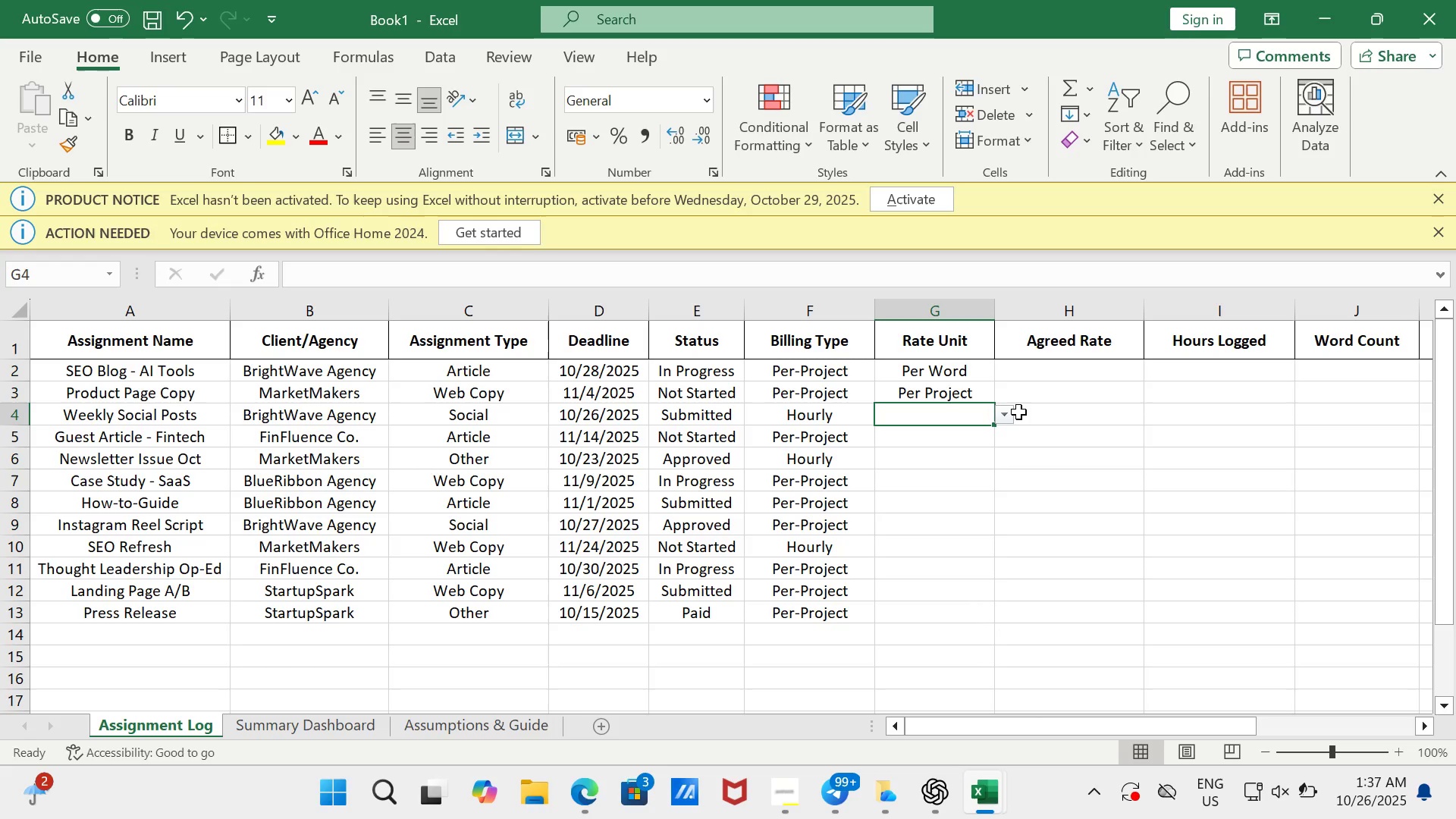 
left_click([1012, 414])
 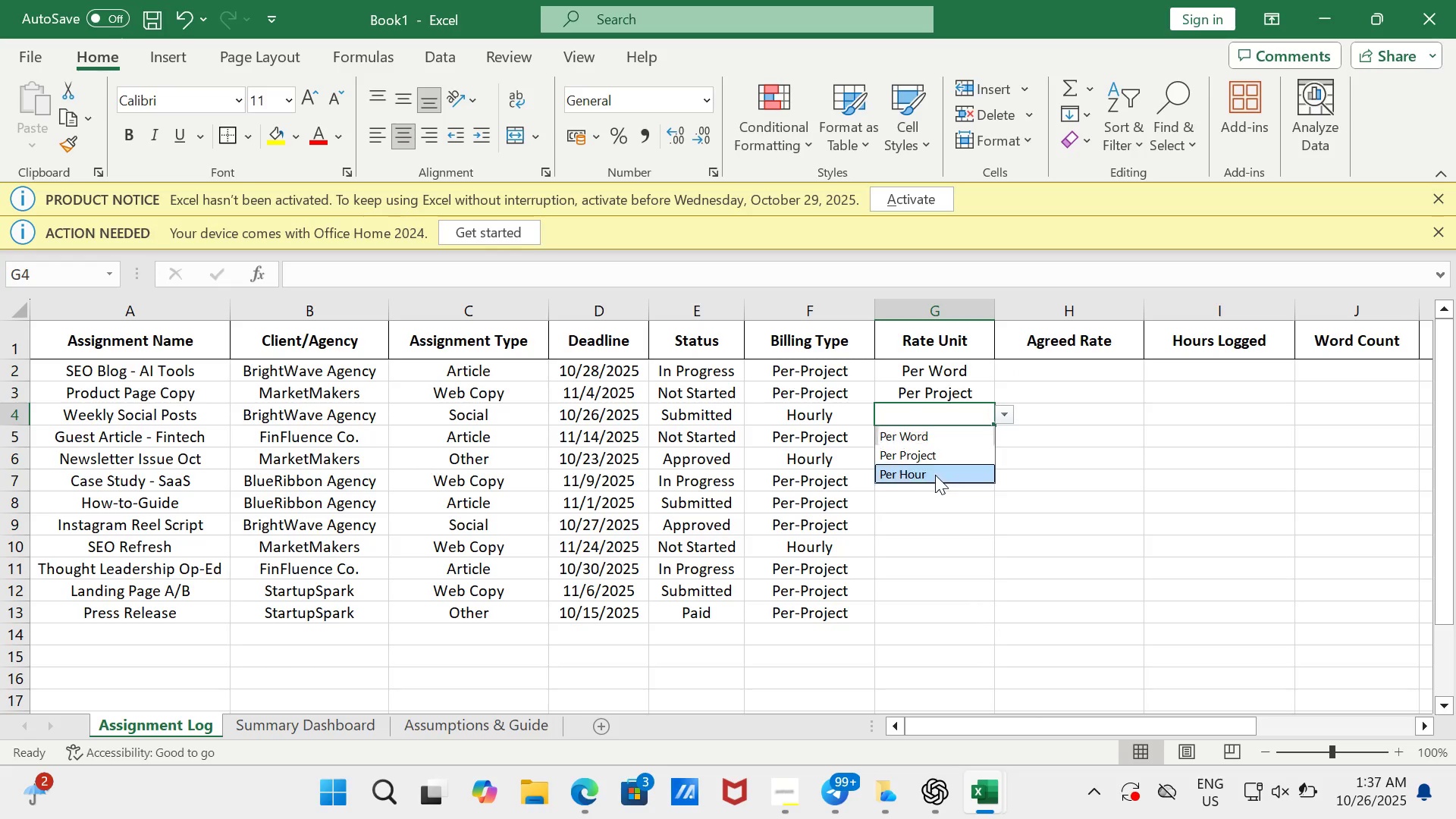 
left_click([935, 475])
 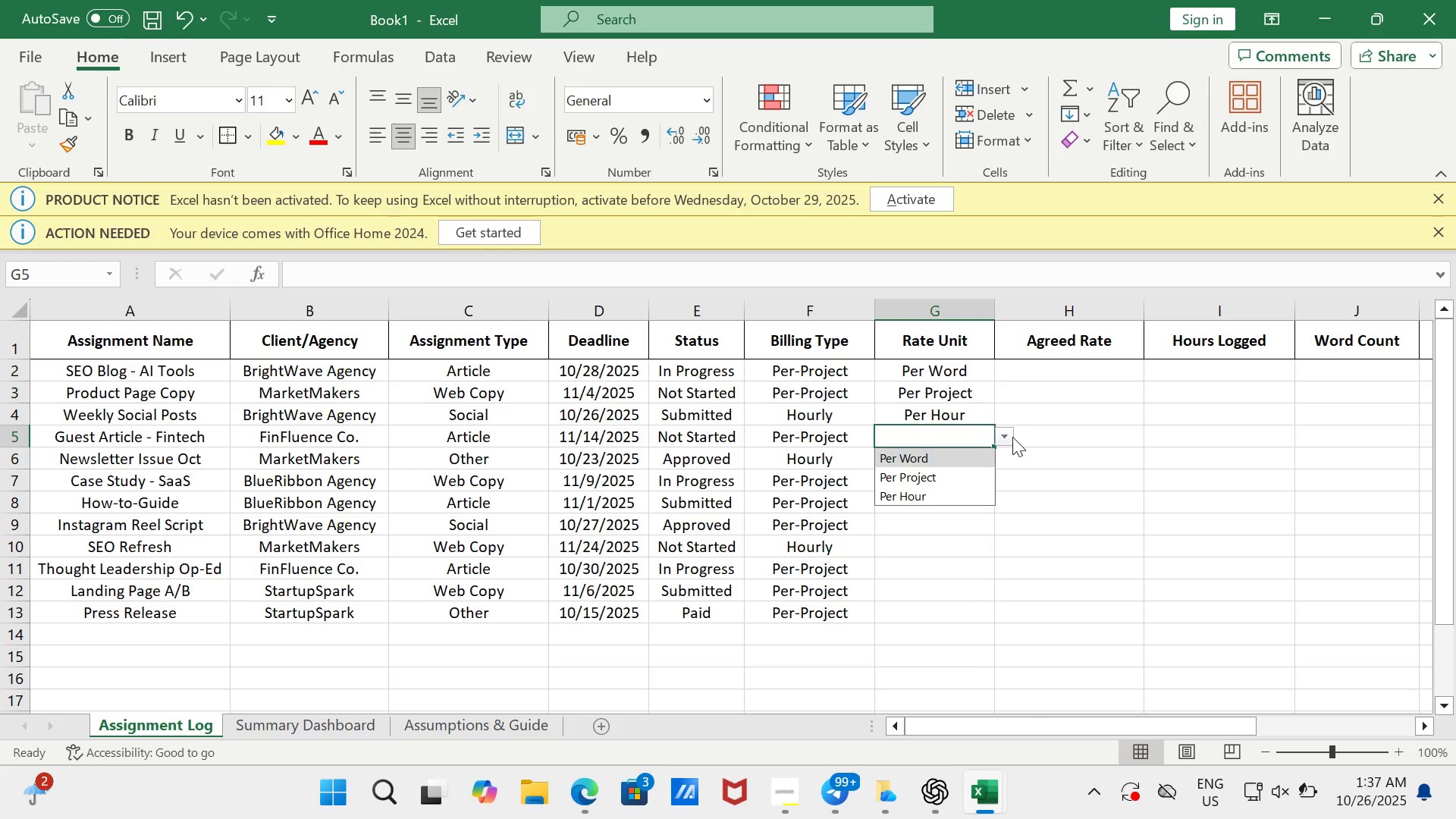 
left_click([981, 463])
 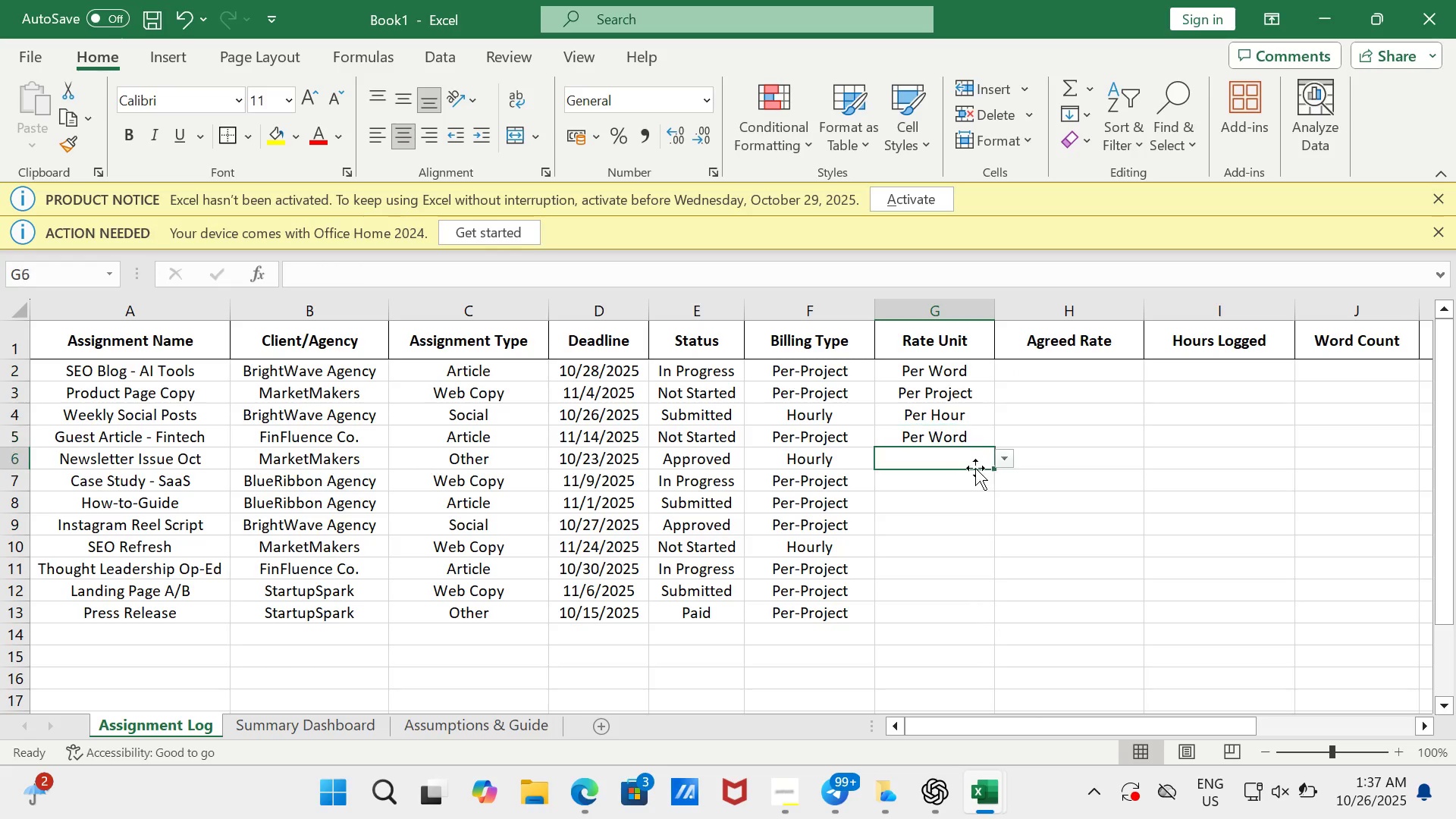 
left_click([975, 468])
 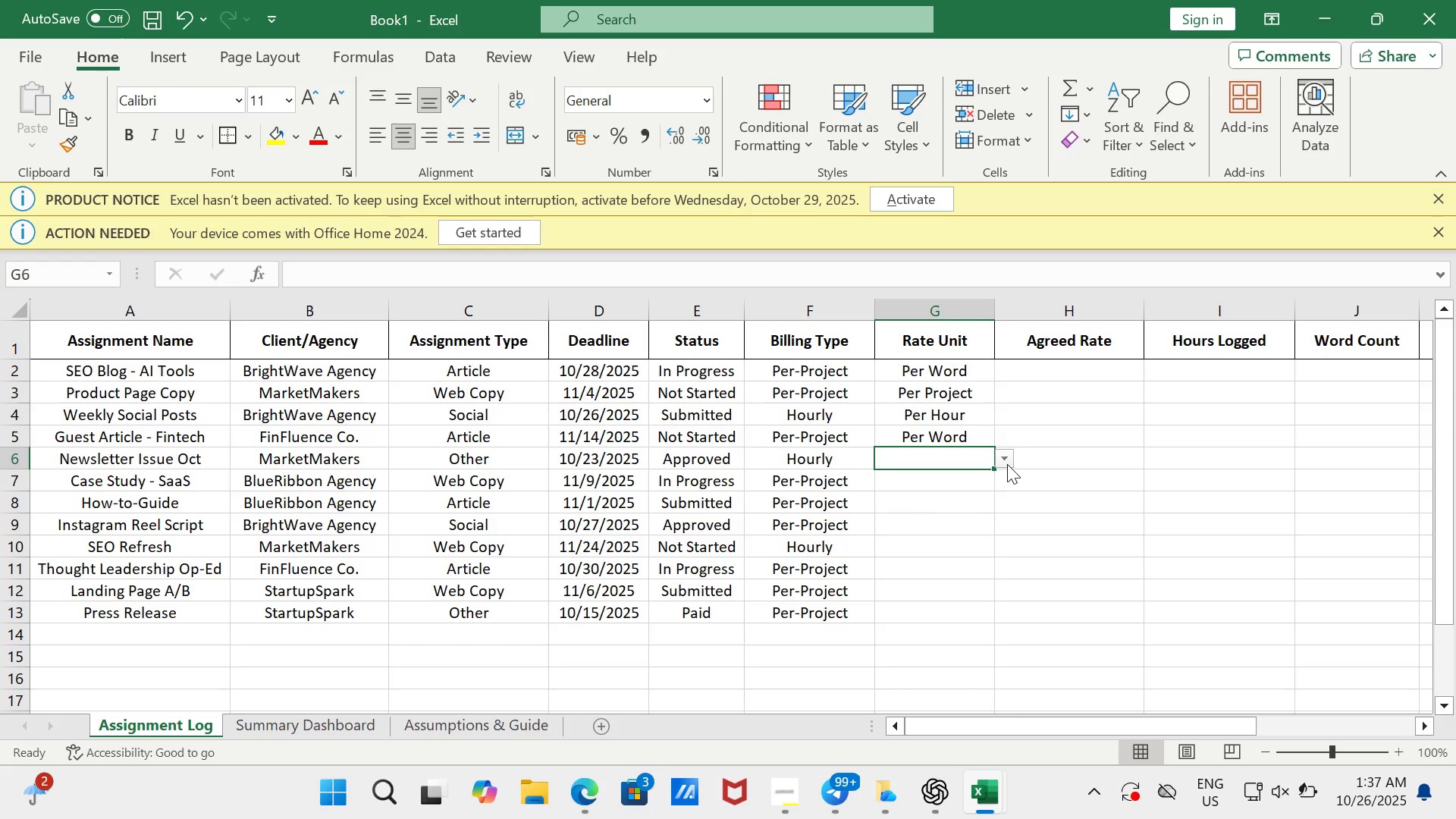 
left_click([1009, 464])
 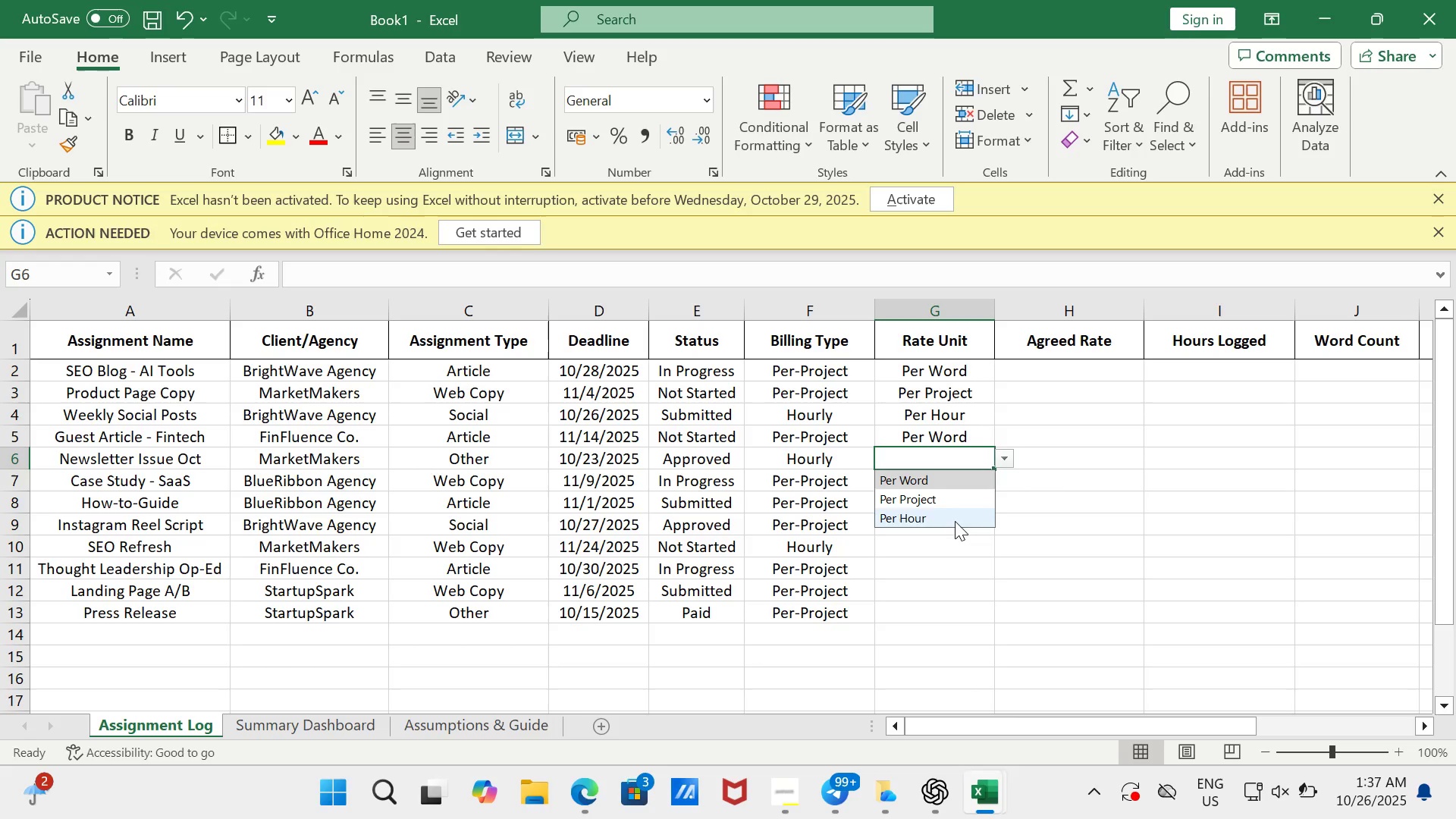 
left_click([955, 521])
 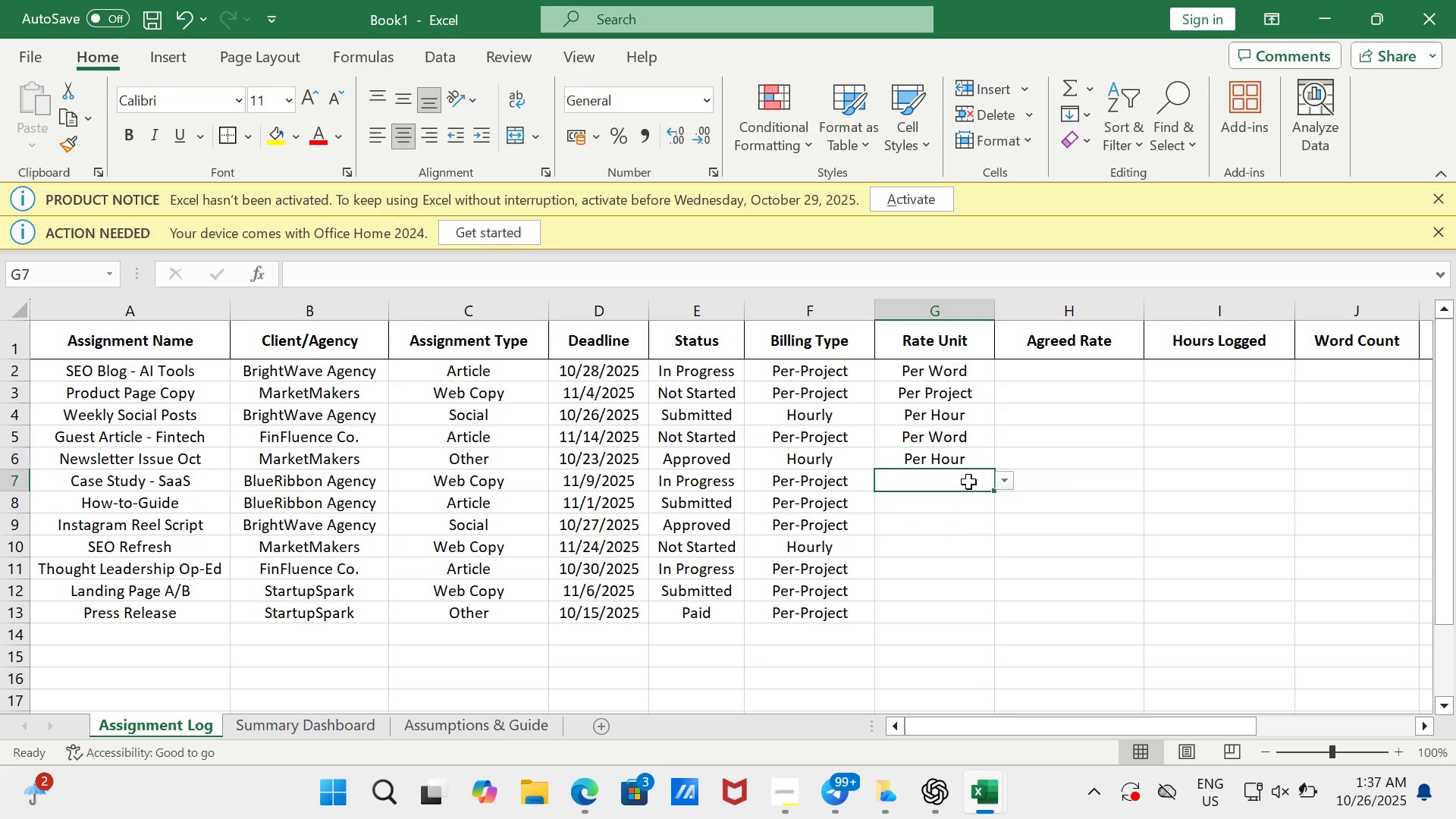 
left_click([968, 482])
 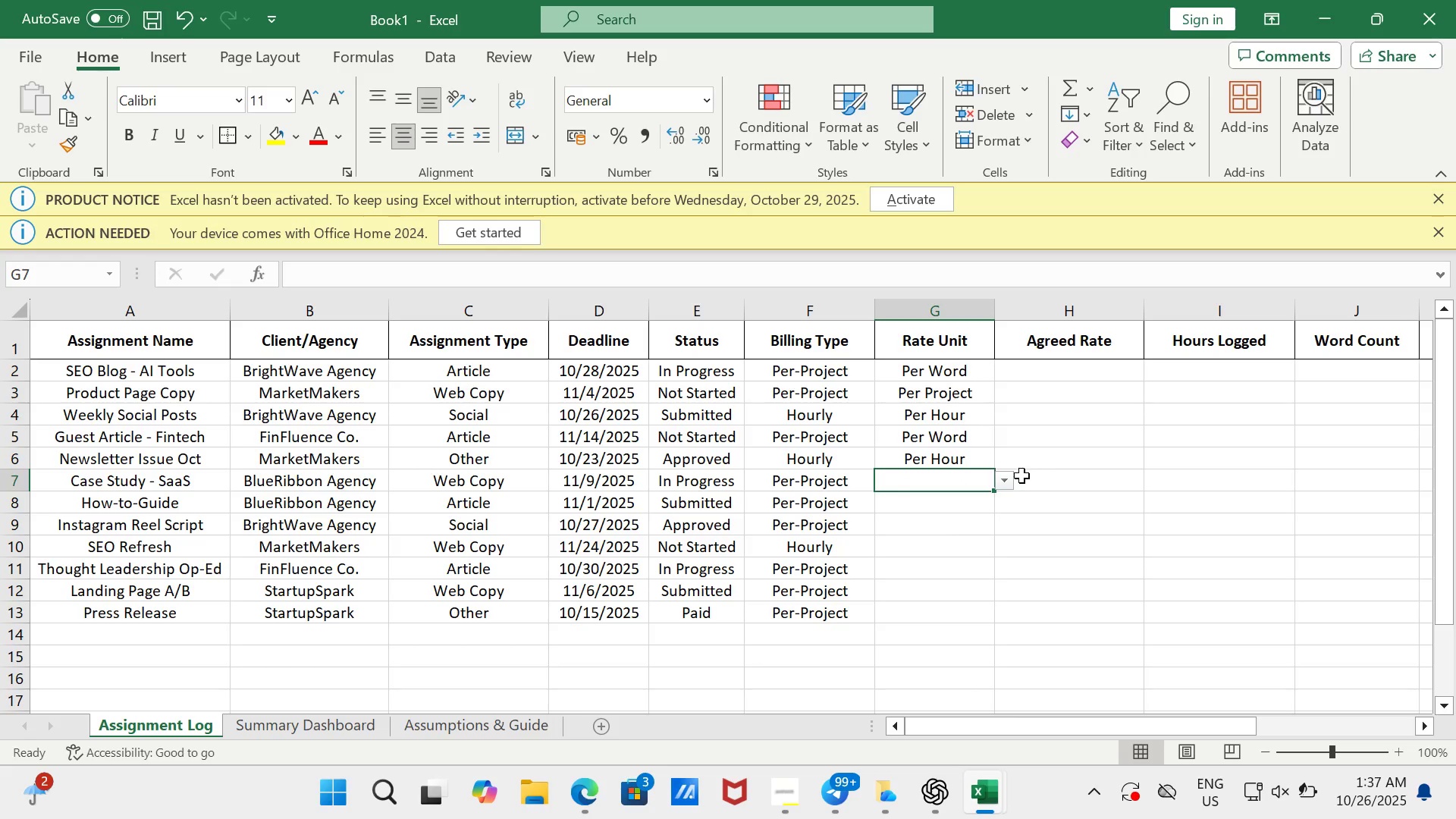 
left_click([1013, 482])
 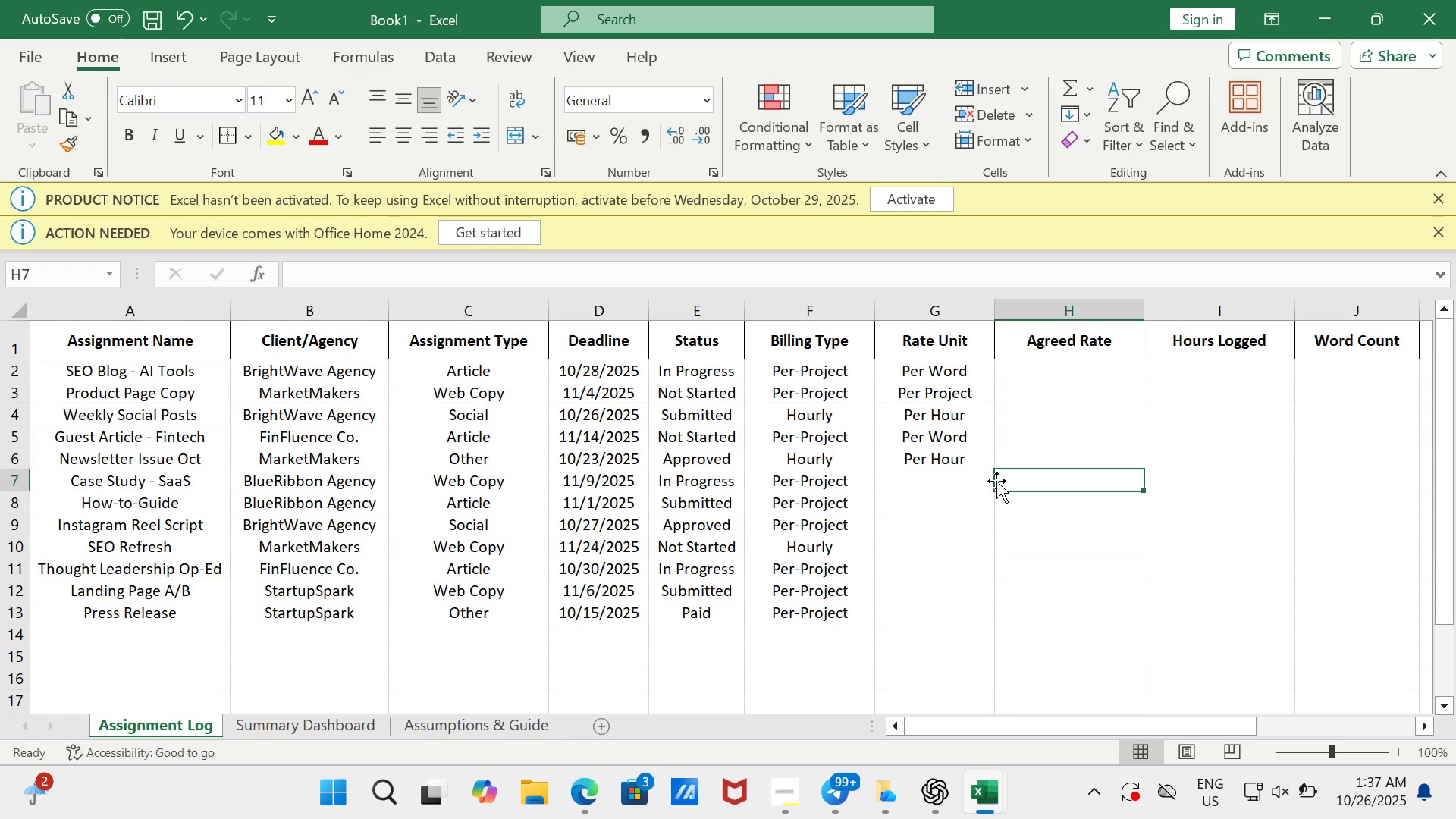 
left_click([996, 481])
 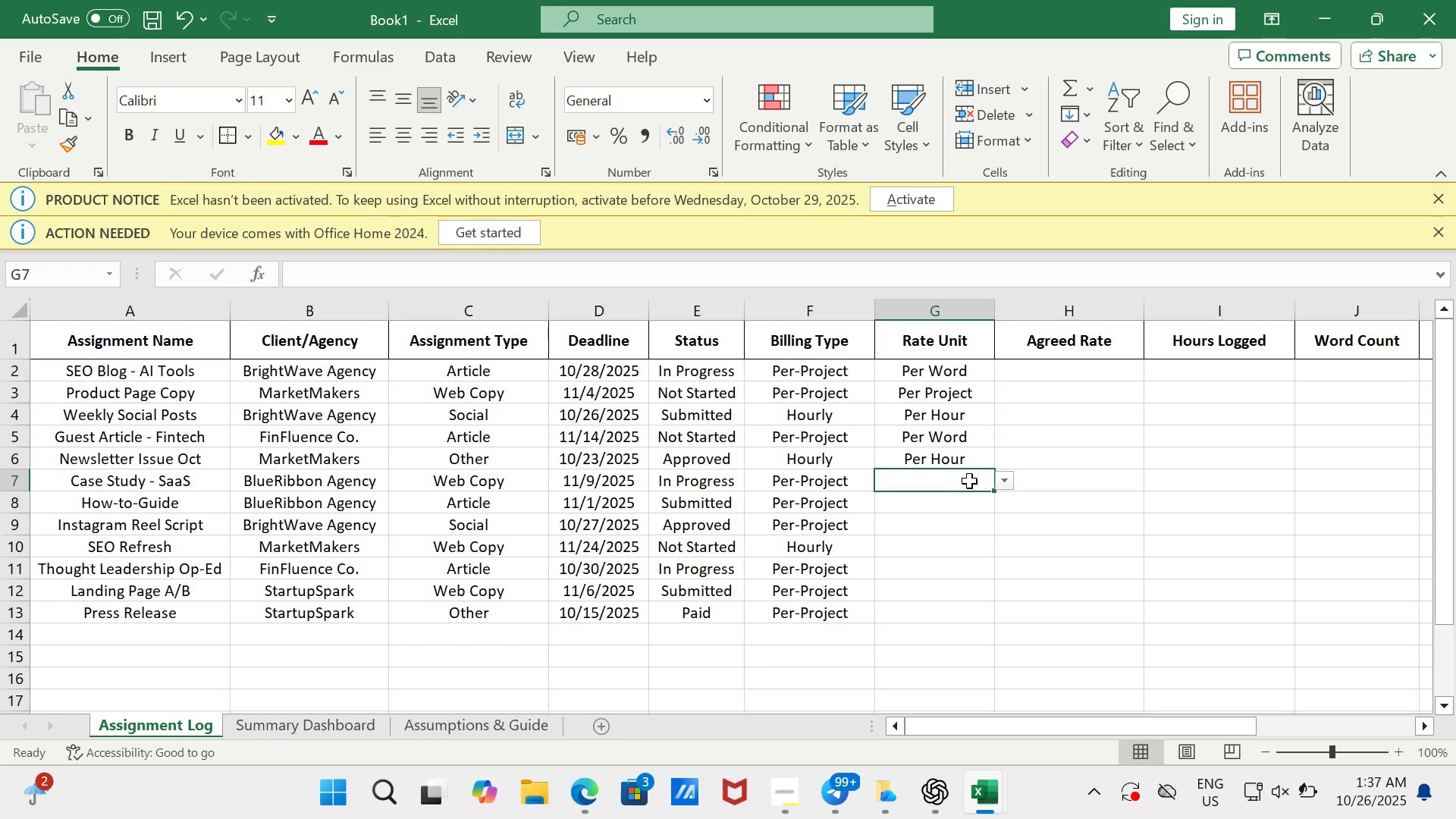 
left_click([969, 481])
 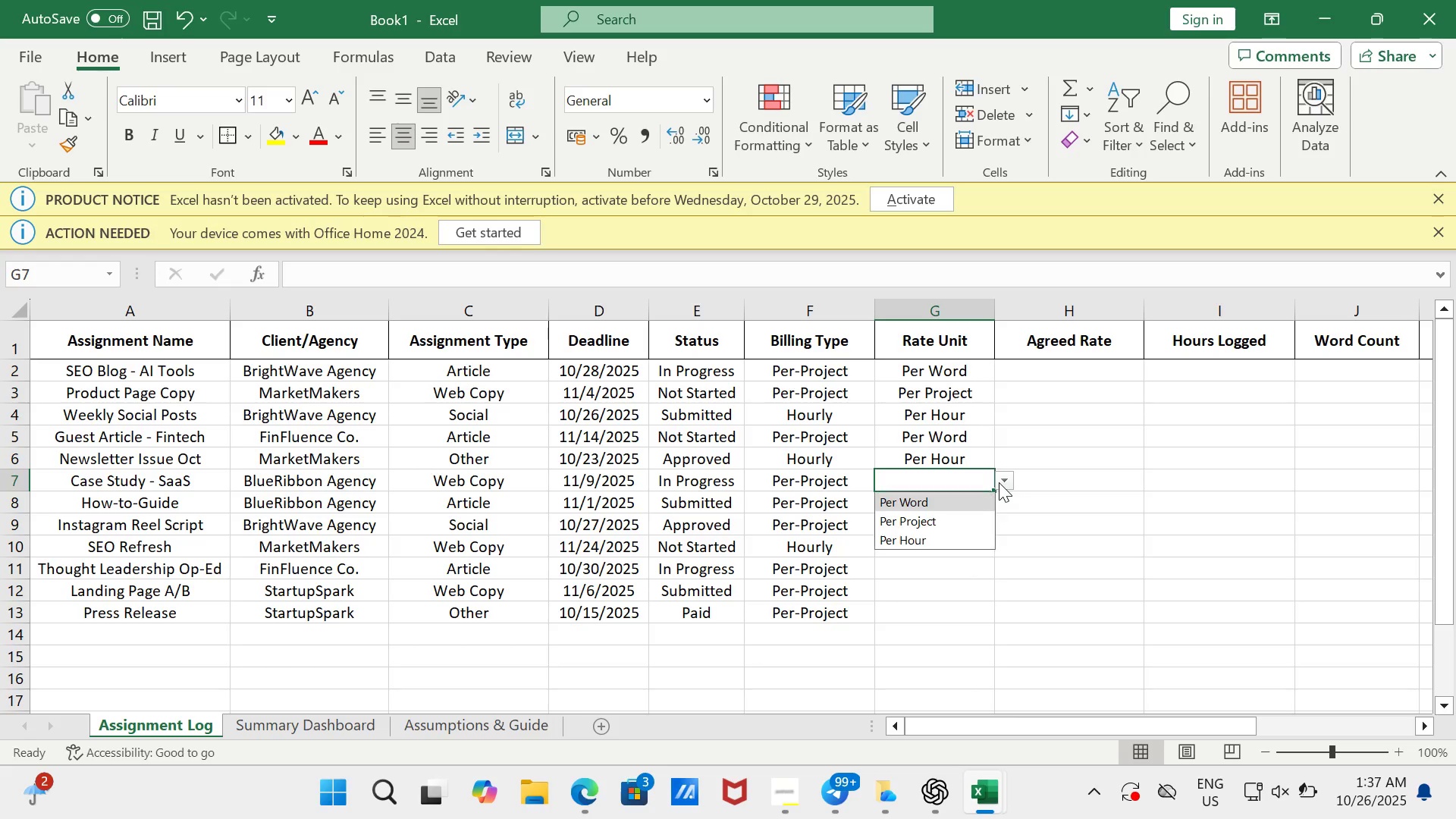 
left_click([999, 482])
 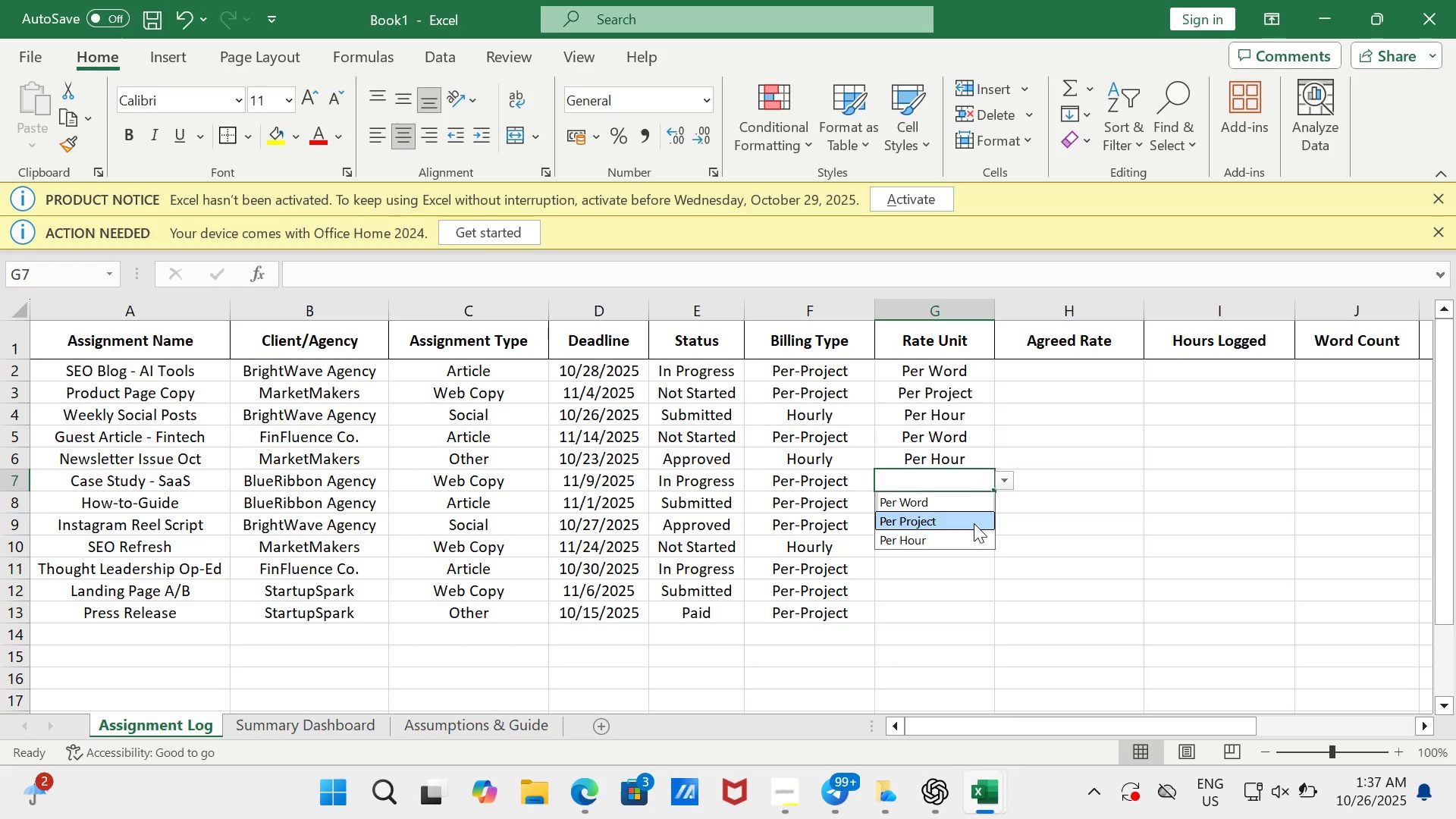 
left_click([974, 523])
 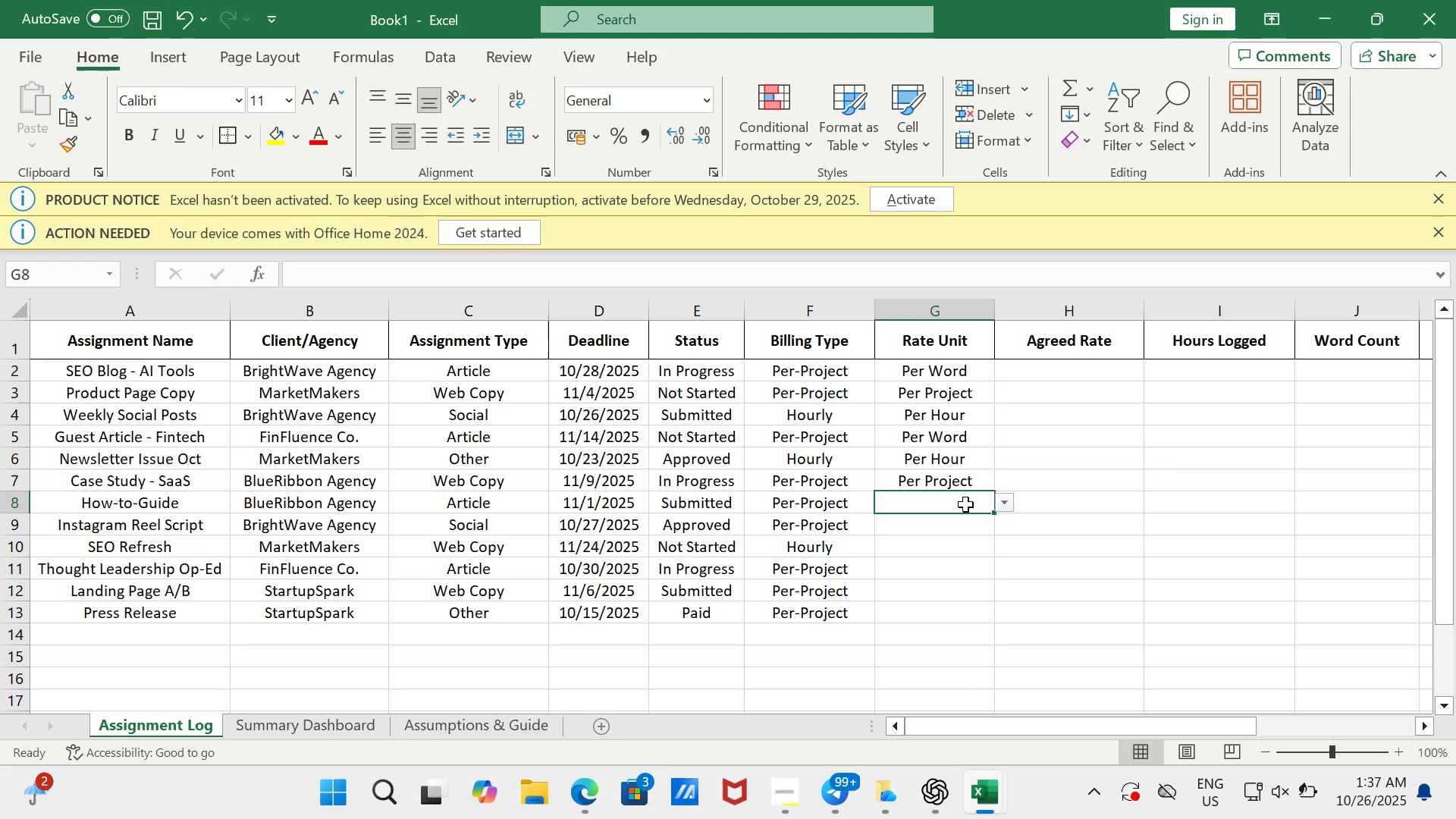 
left_click([965, 504])
 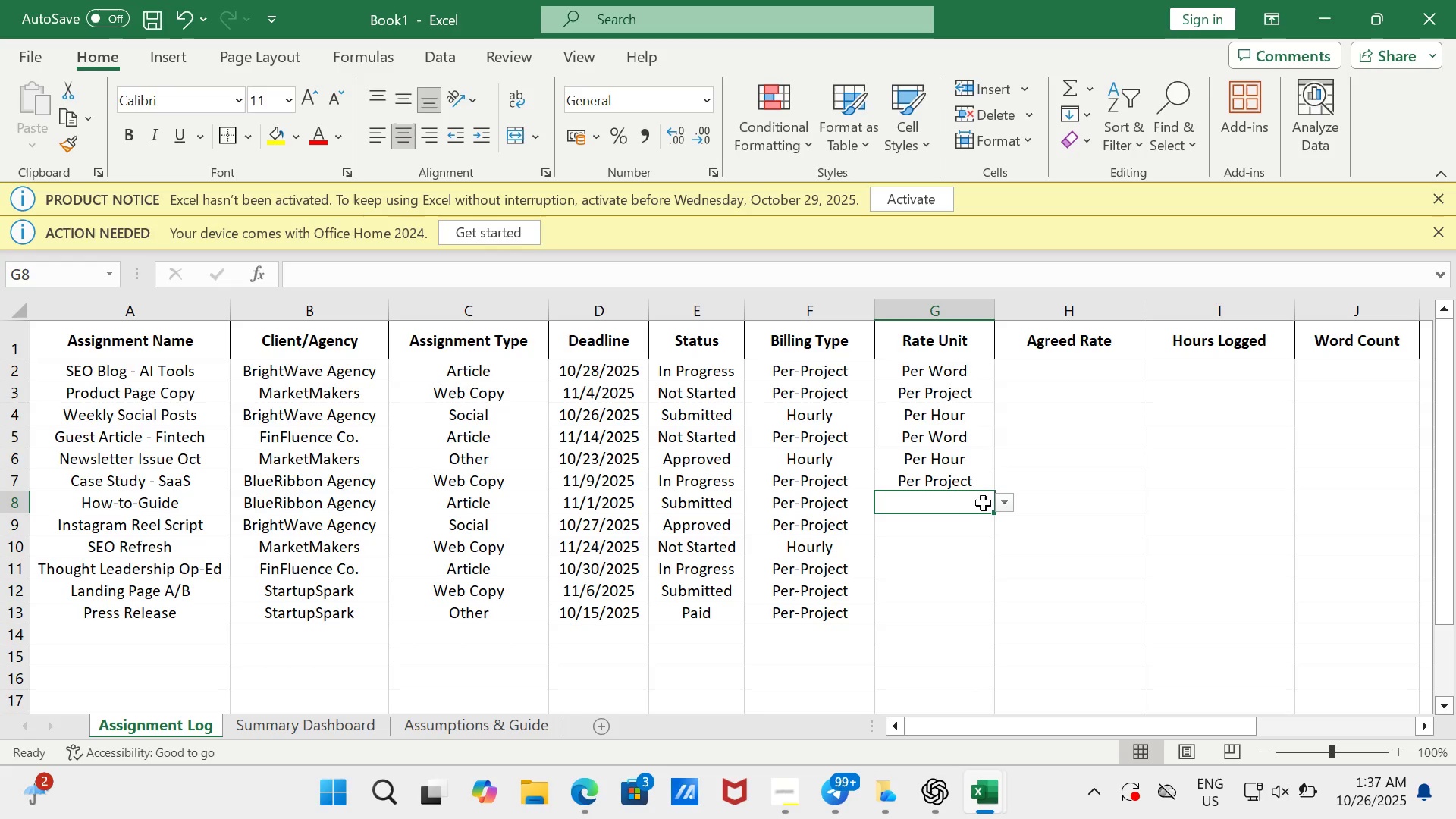 
left_click([1001, 504])
 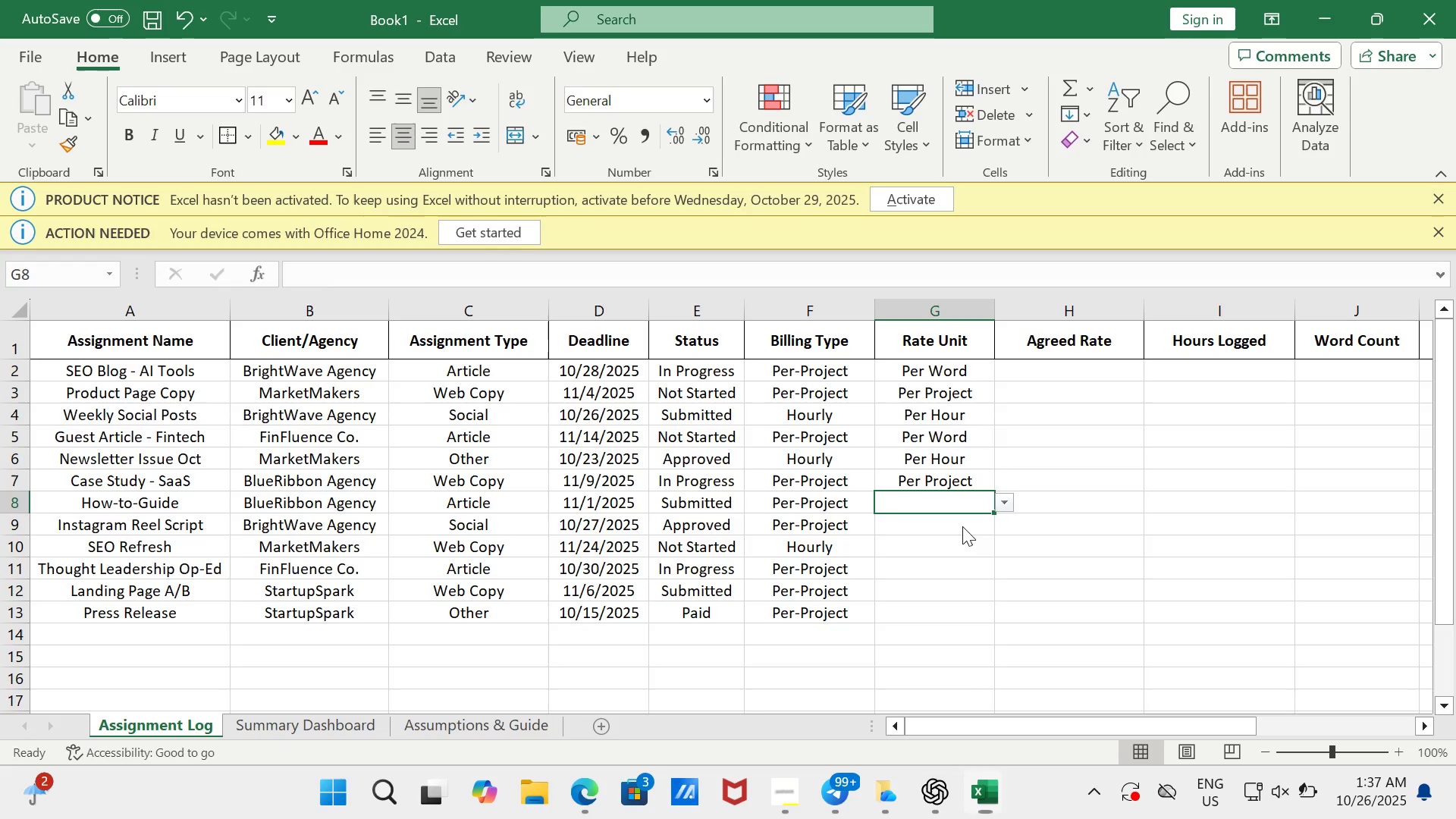 
left_click([962, 526])
 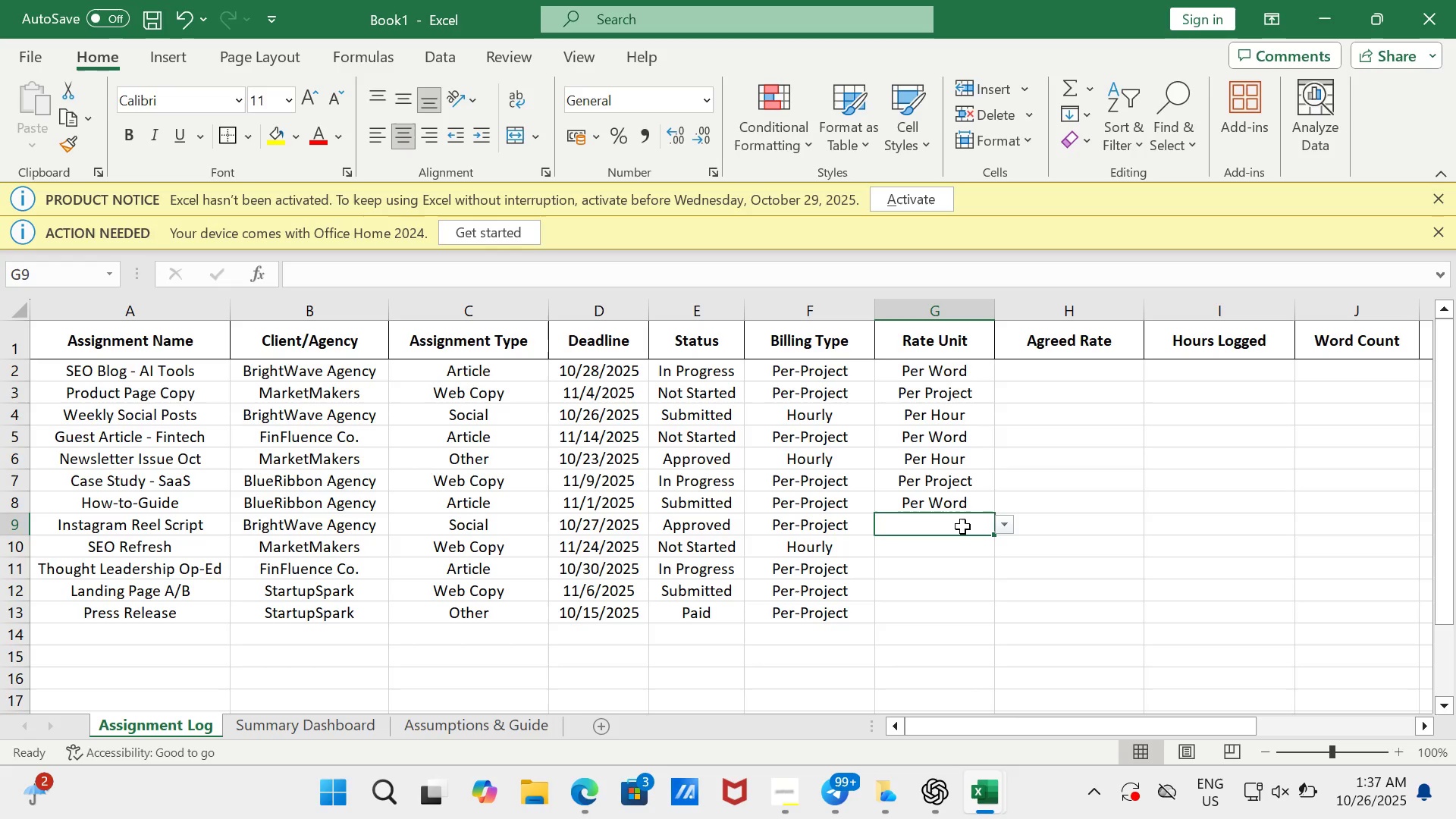 
left_click([962, 526])
 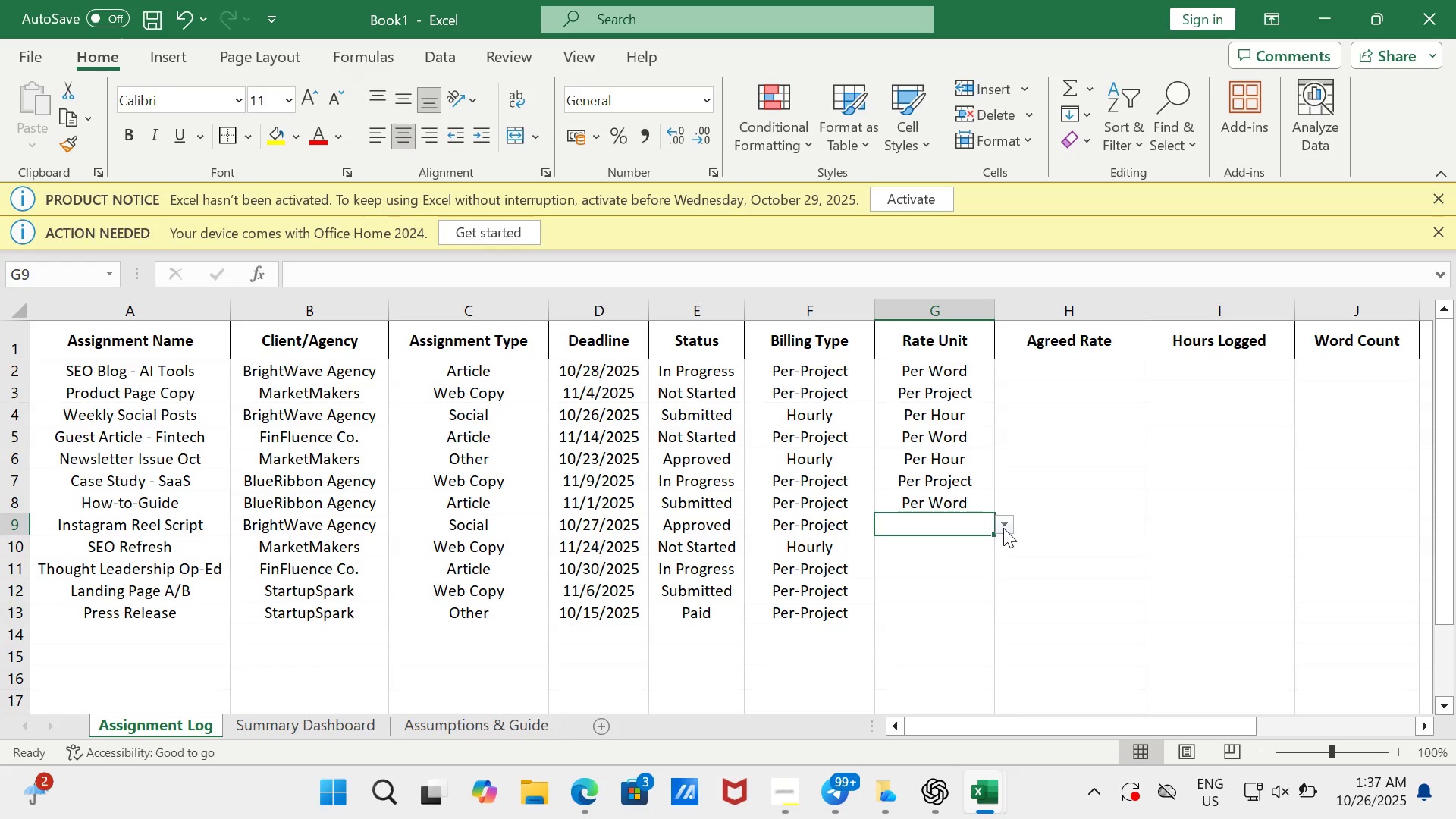 
left_click([1004, 529])
 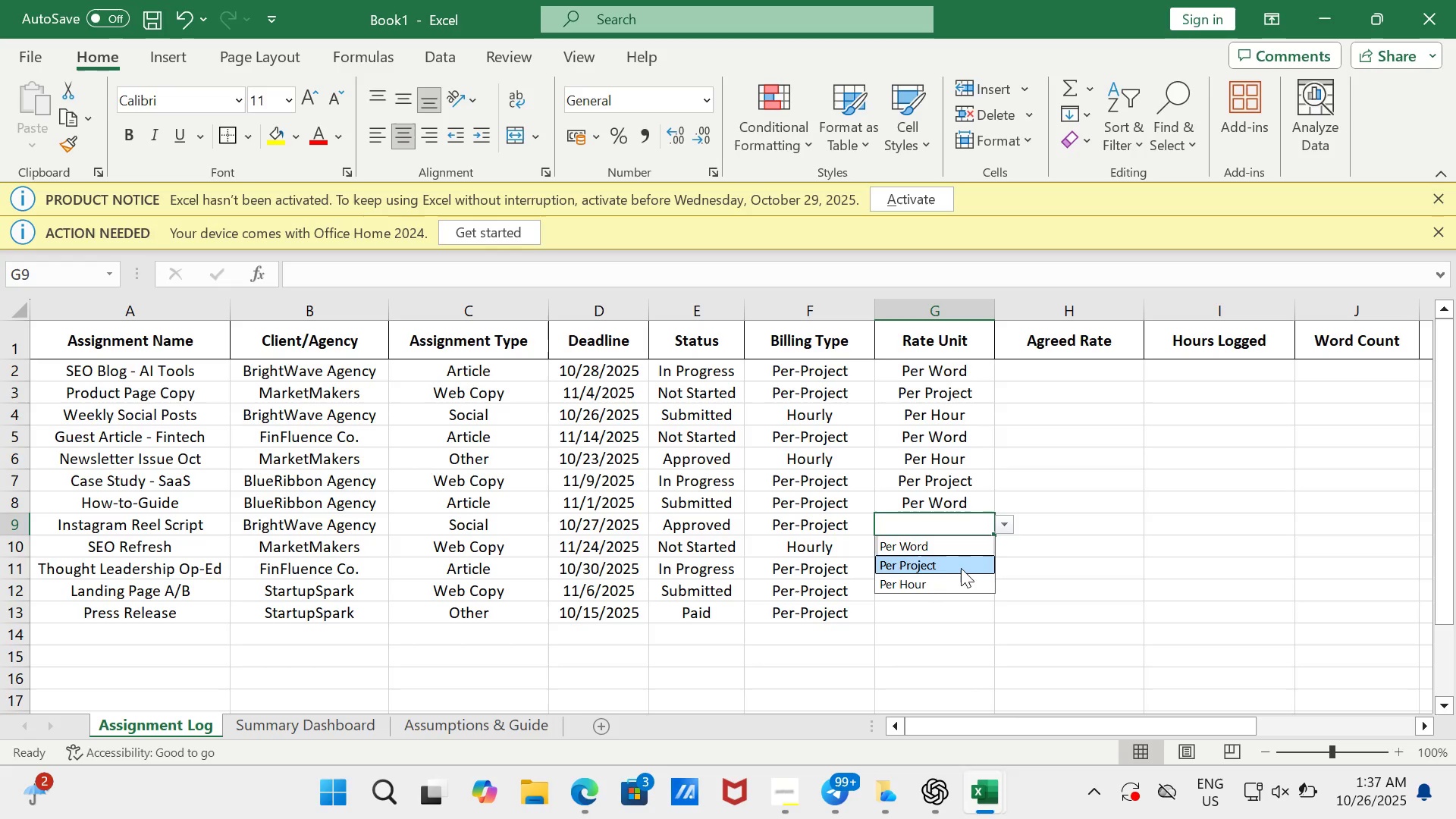 
left_click([961, 568])
 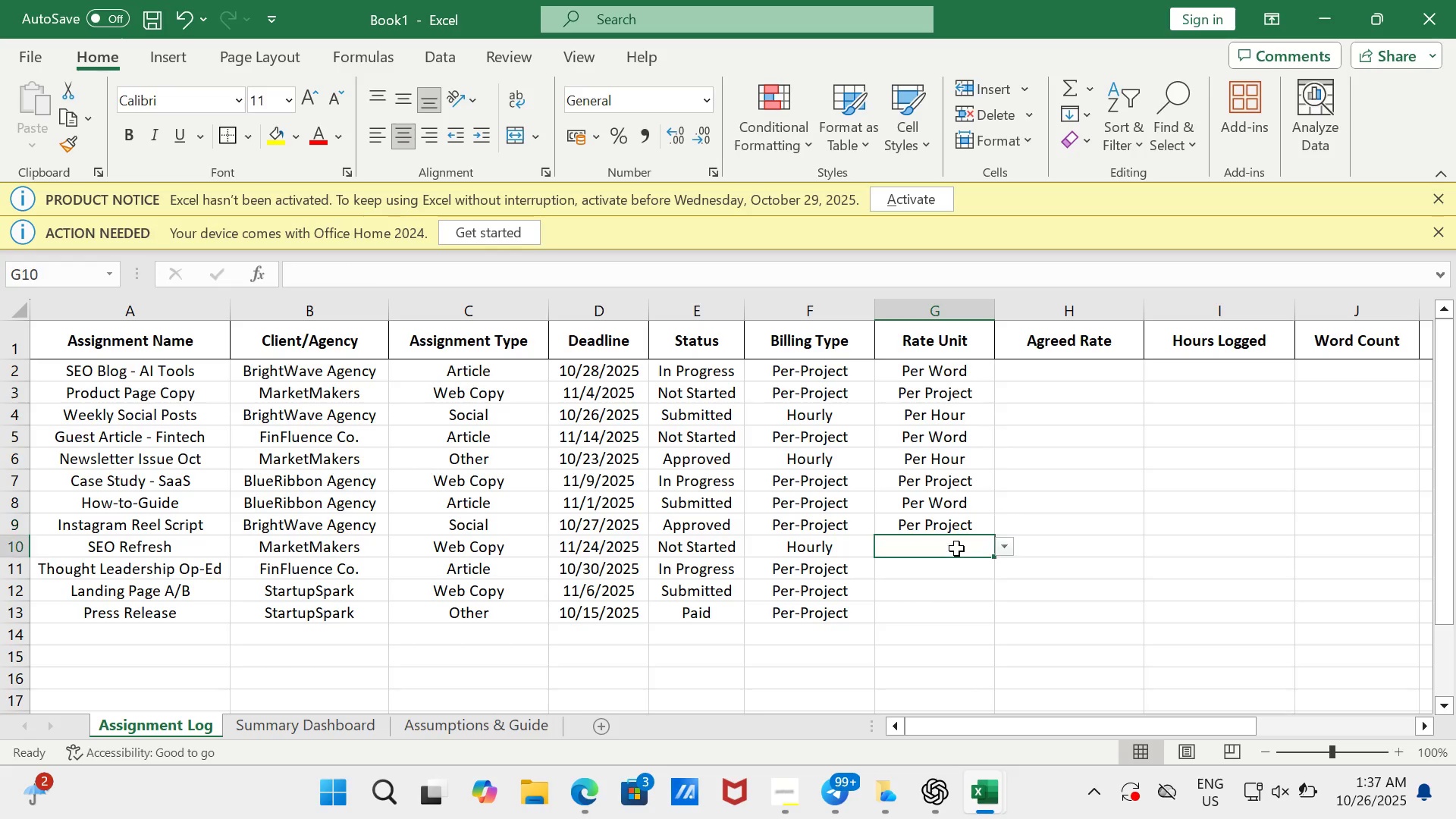 
left_click([956, 548])
 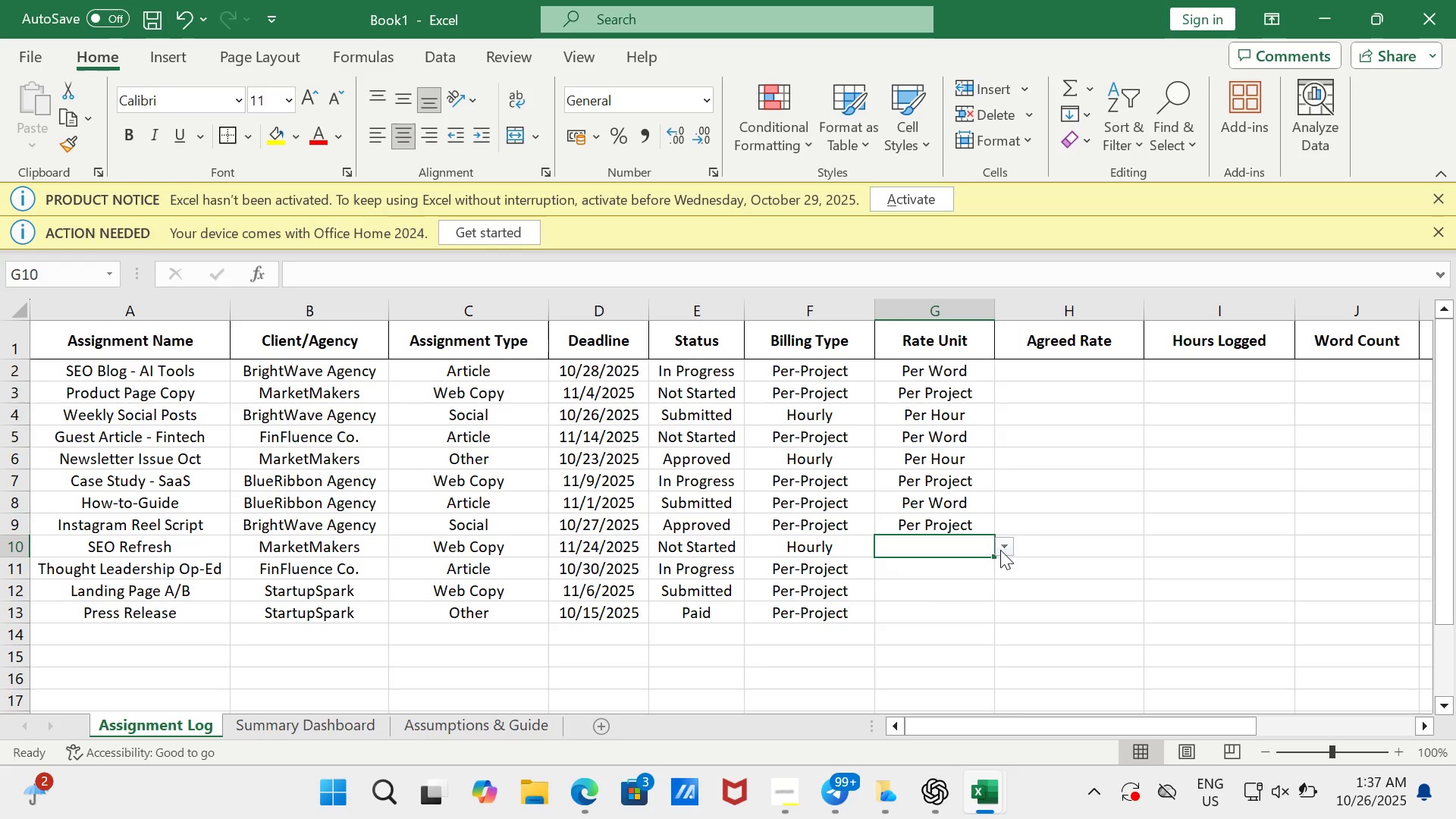 
left_click([1000, 550])
 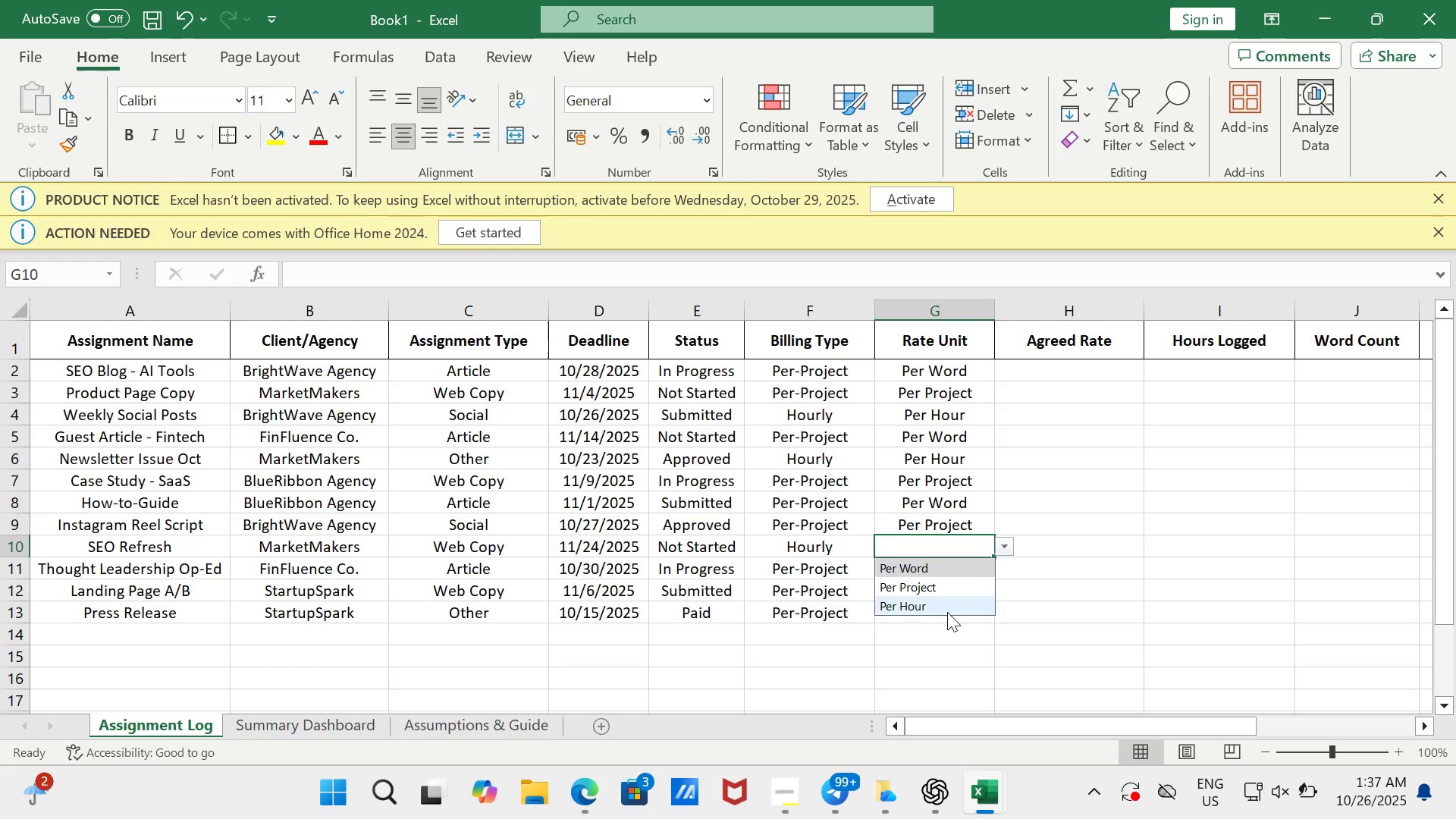 
left_click([947, 612])
 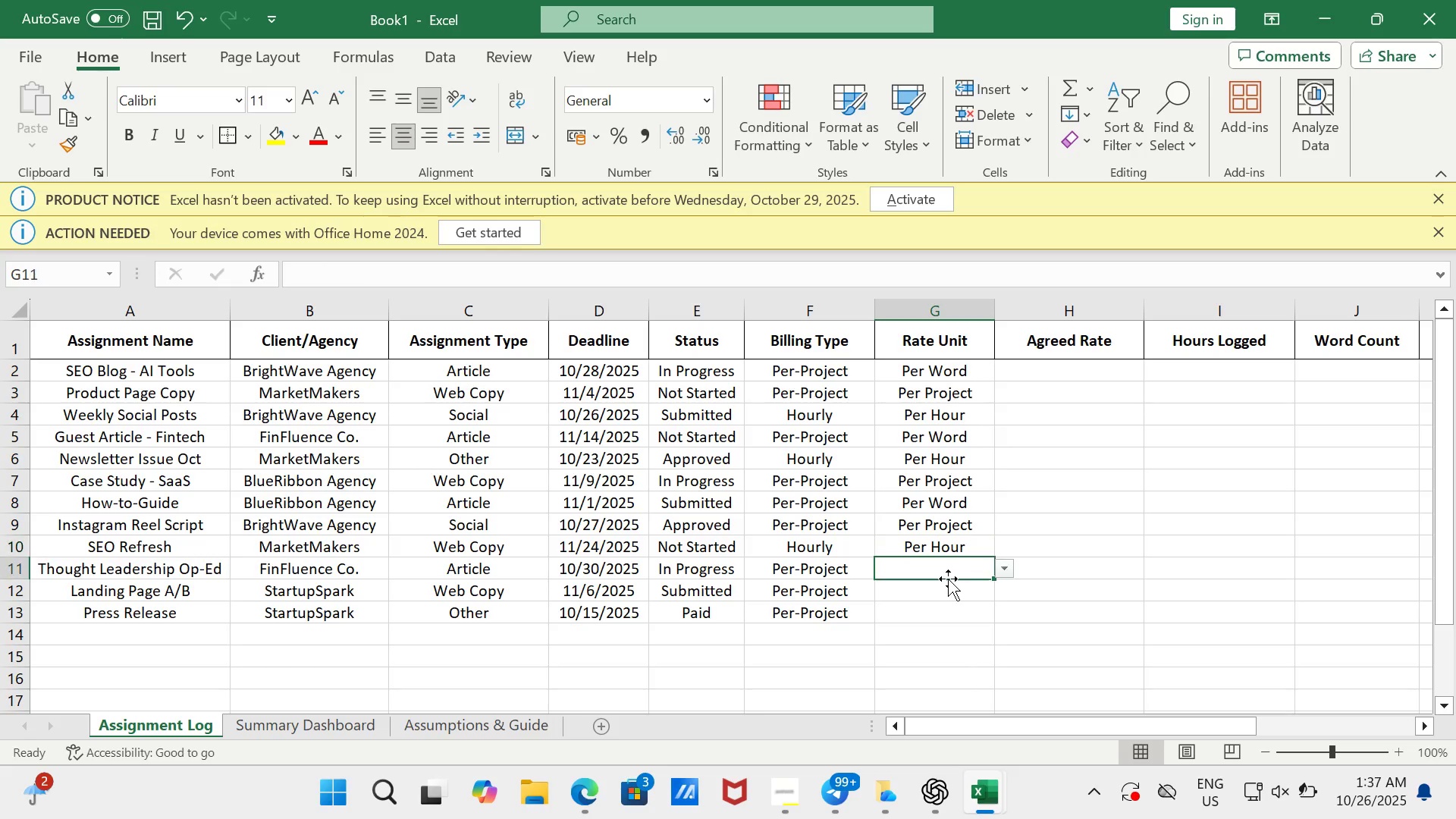 
left_click([948, 579])
 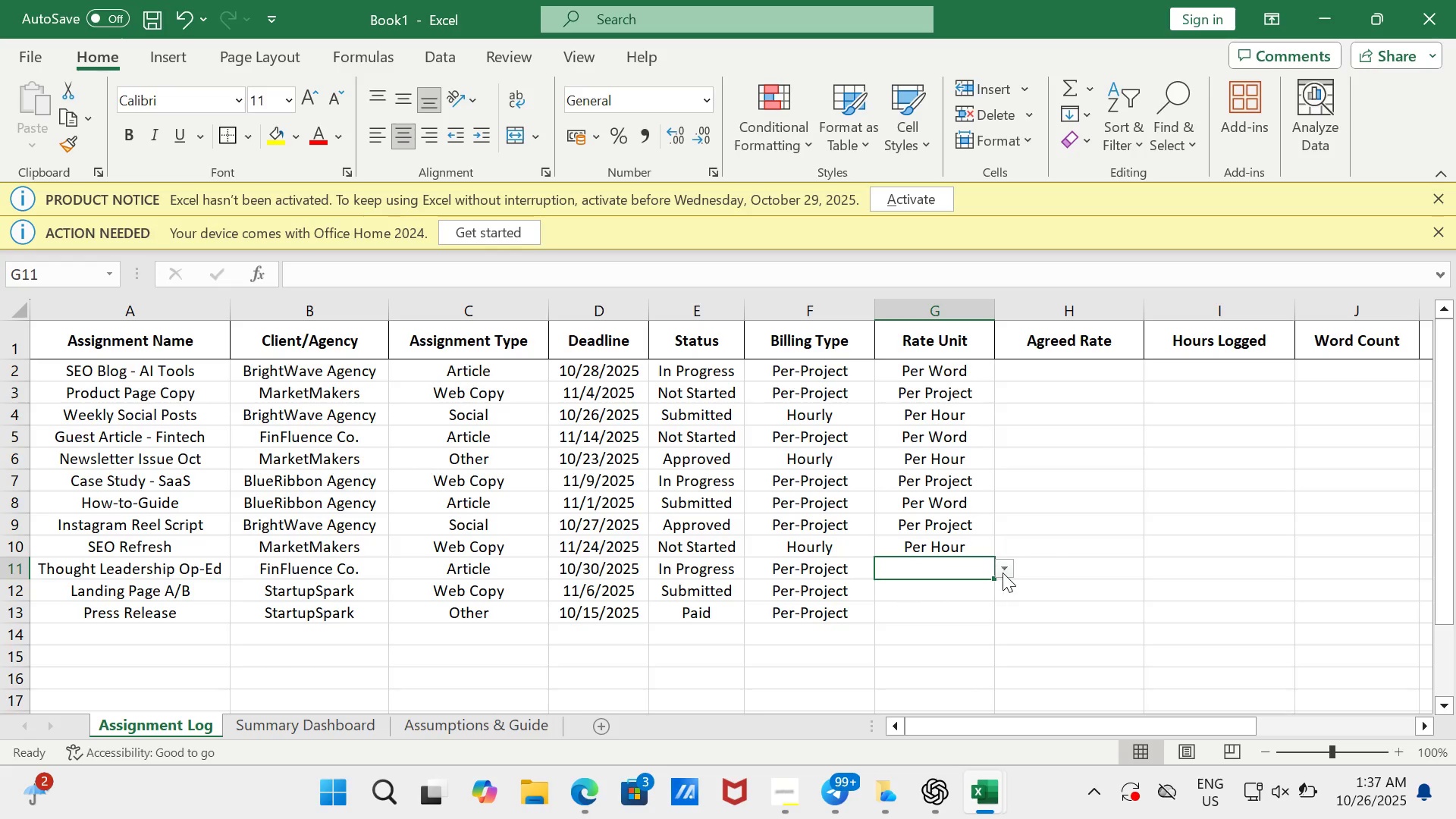 
left_click([1006, 572])
 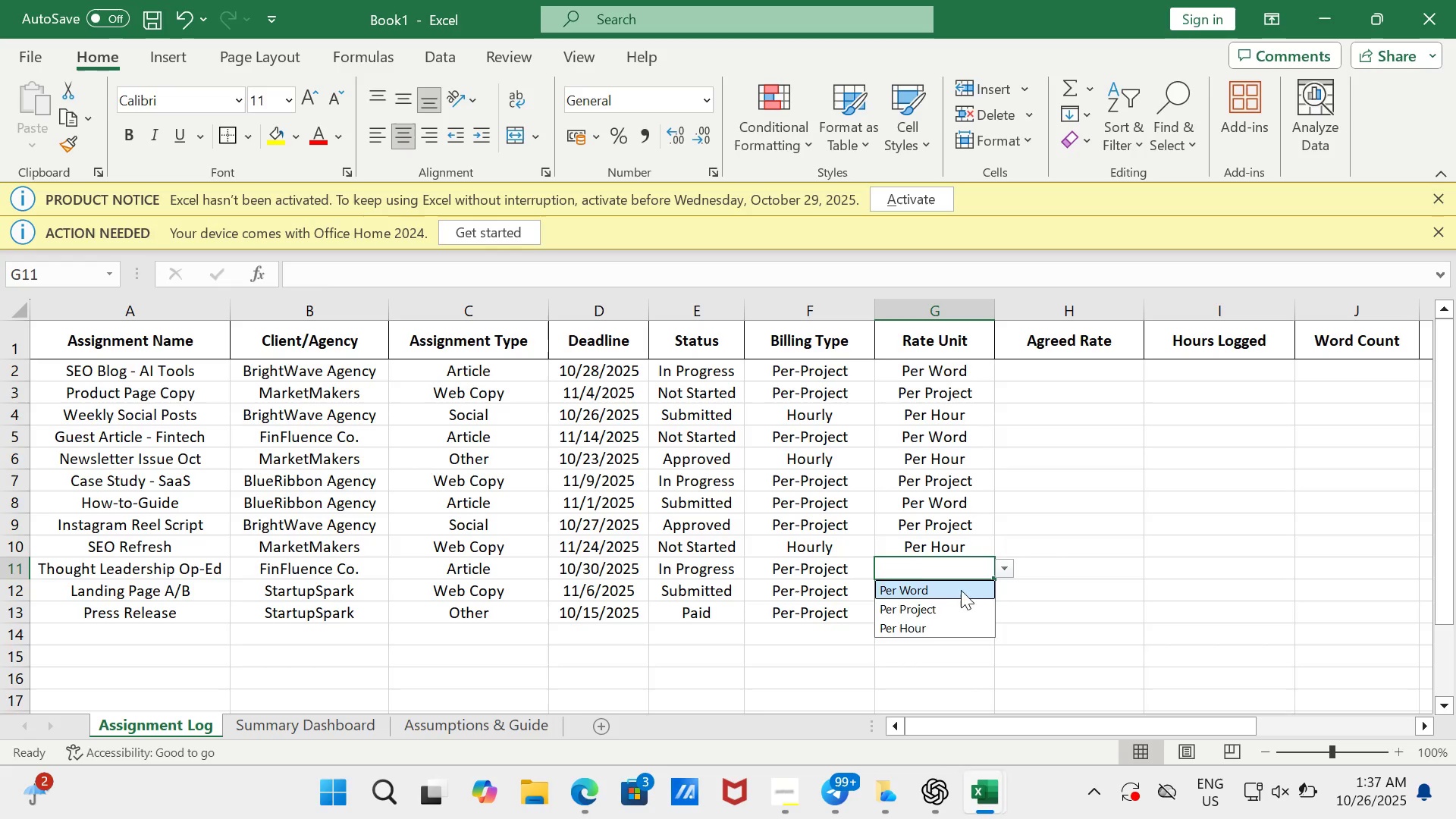 
left_click([961, 590])
 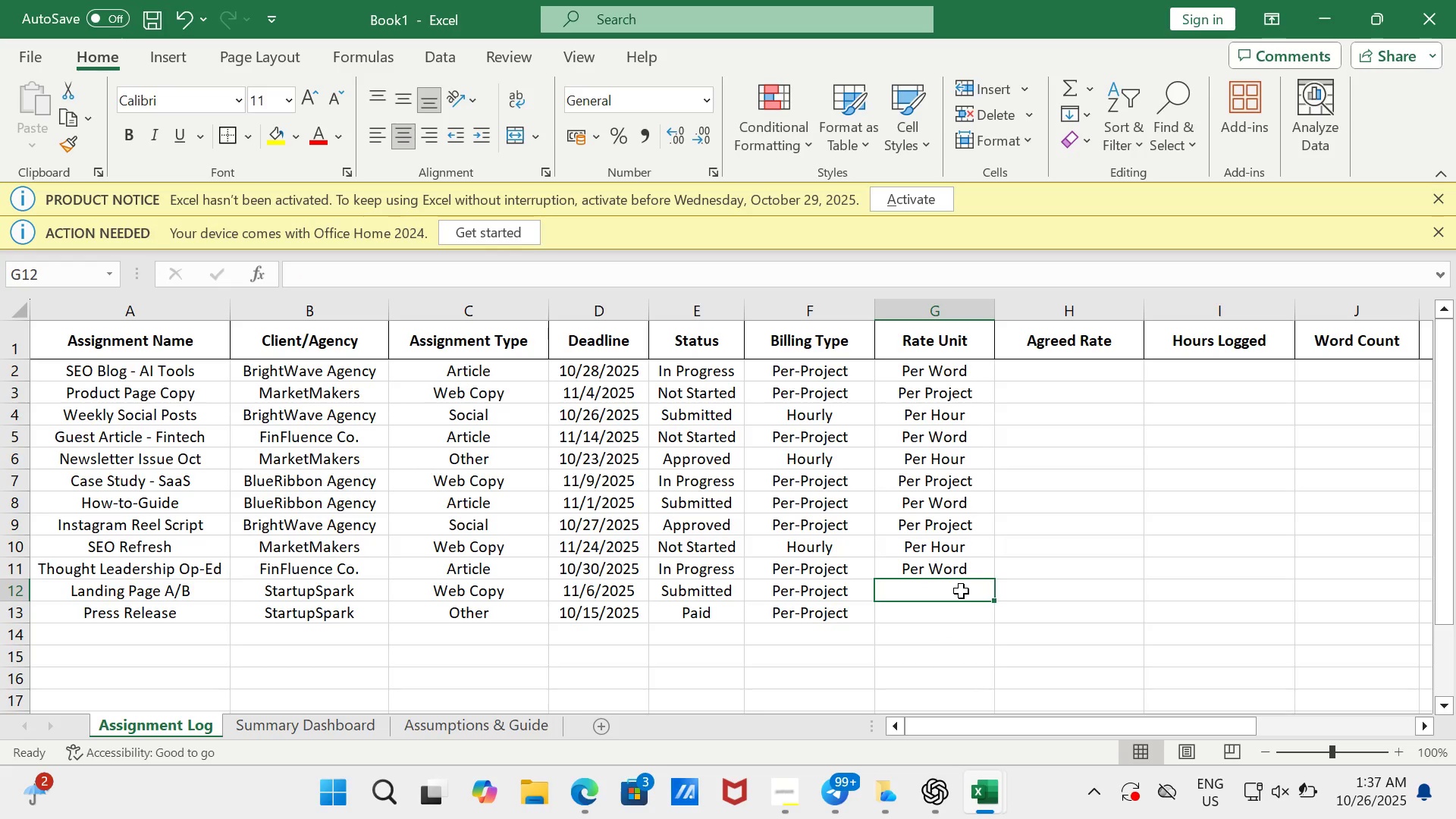 
left_click([961, 591])
 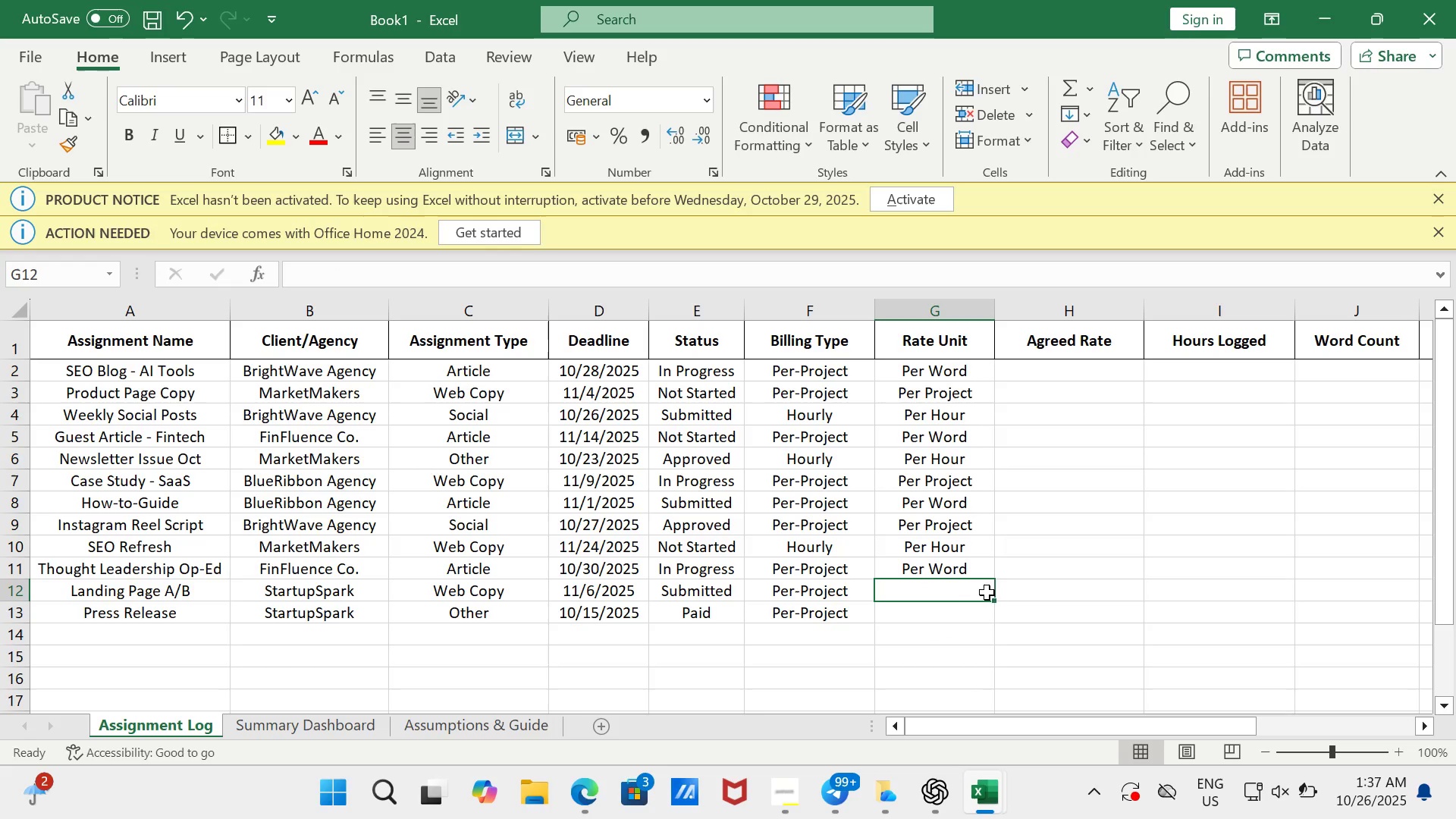 
left_click([977, 560])
 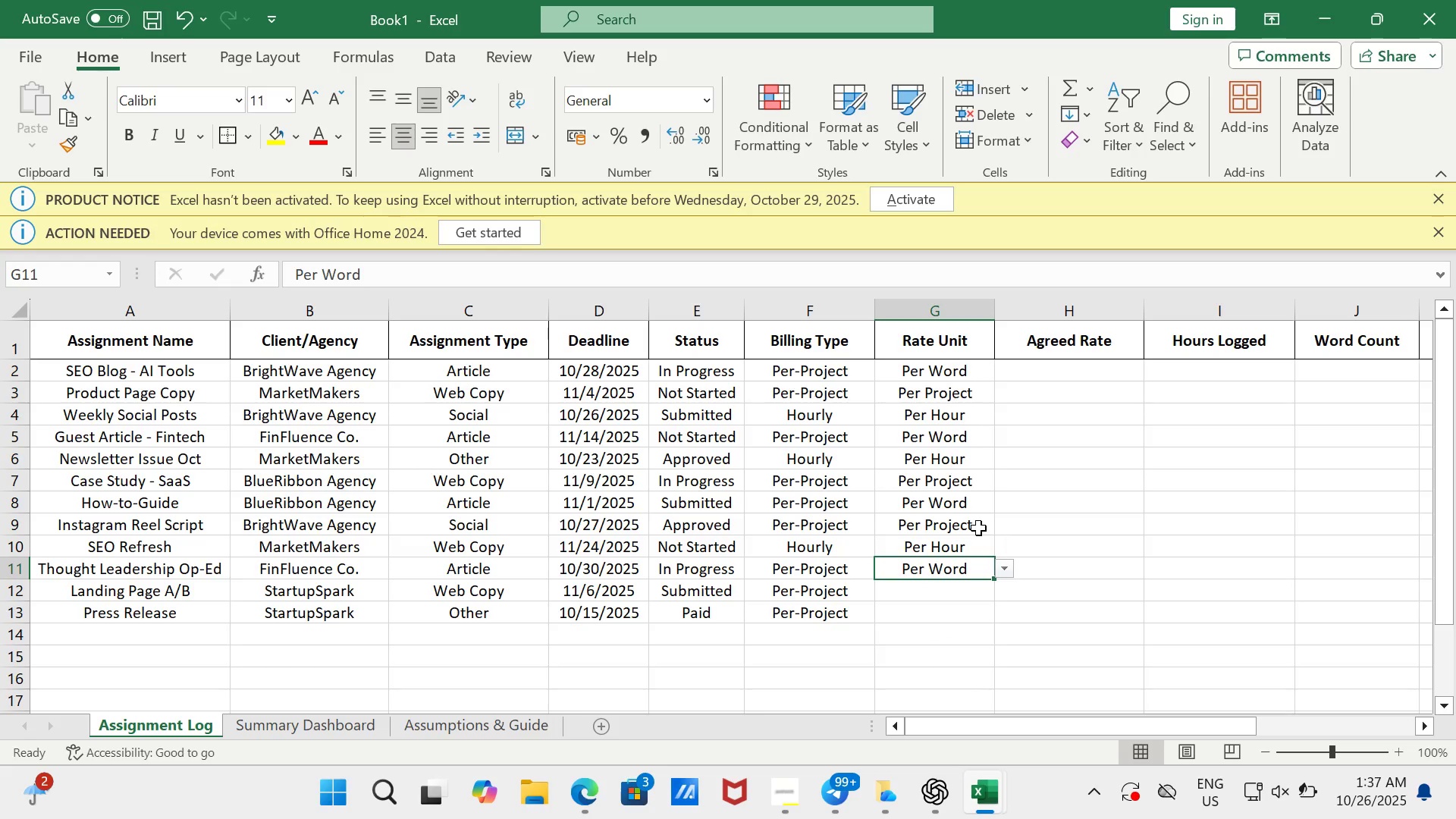 
left_click([978, 528])
 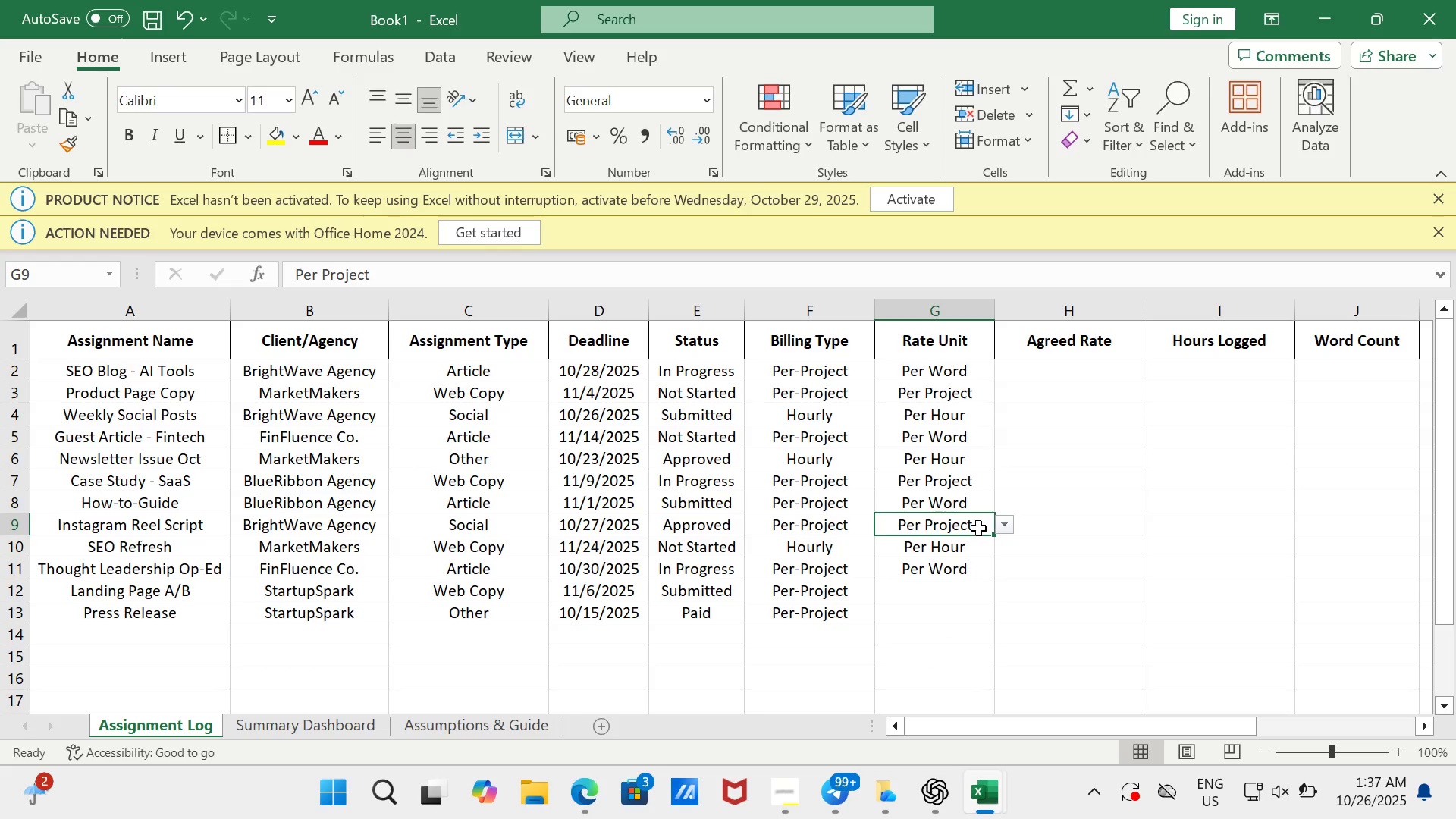 
key(Control+C)
 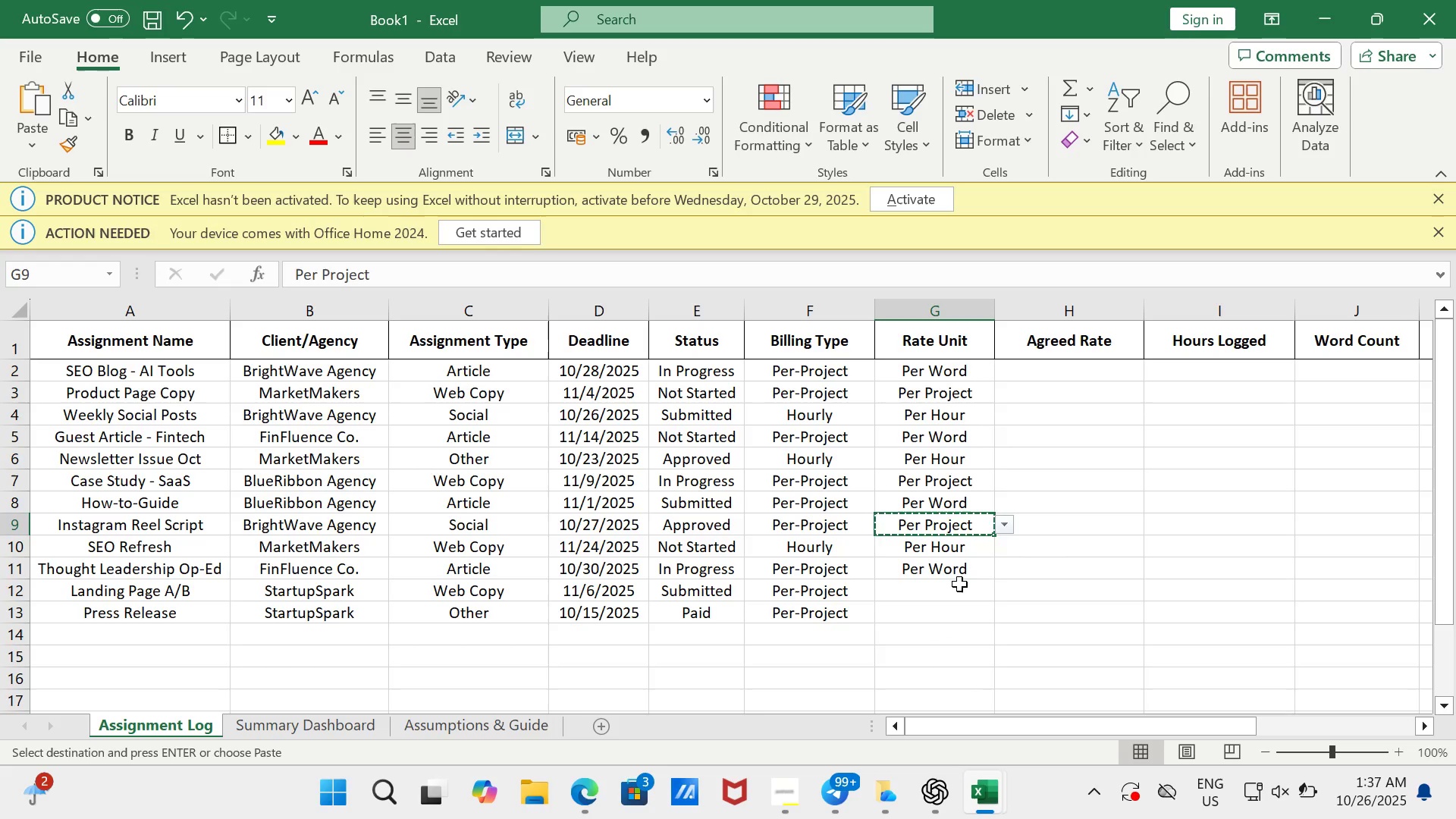 
left_click_drag(start_coordinate=[959, 587], to_coordinate=[964, 607])
 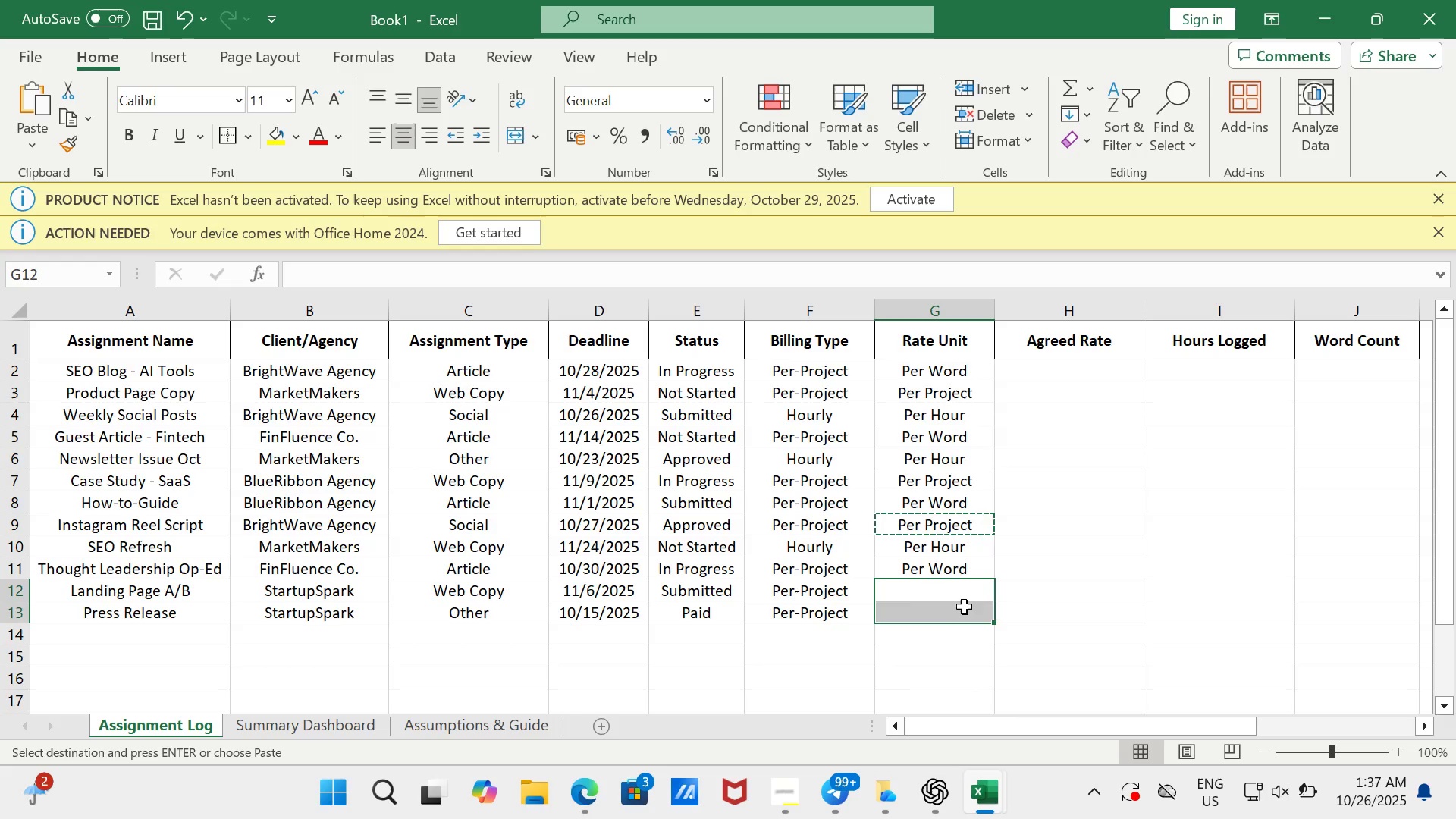 
key(Enter)
 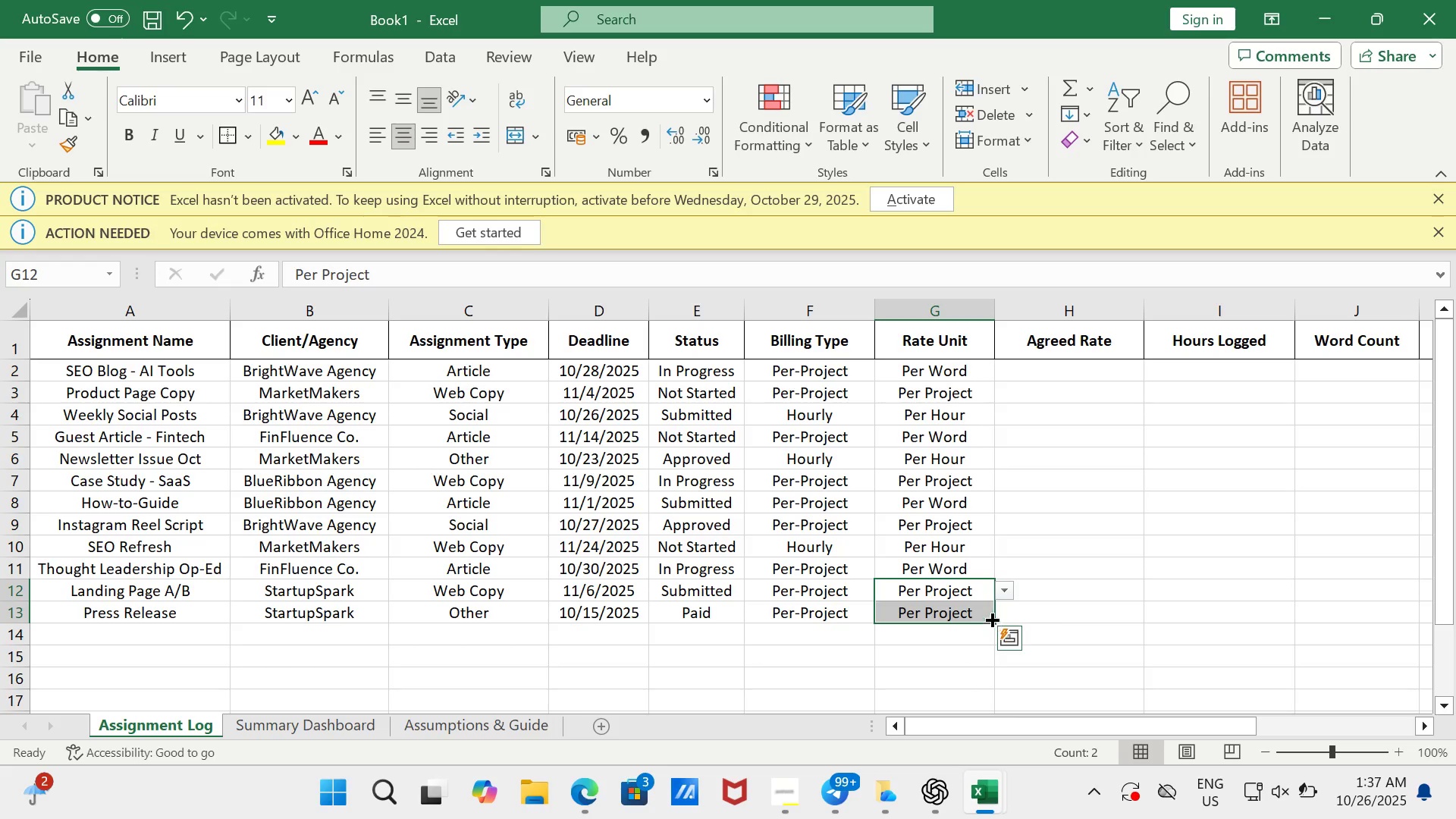 
left_click([989, 613])
 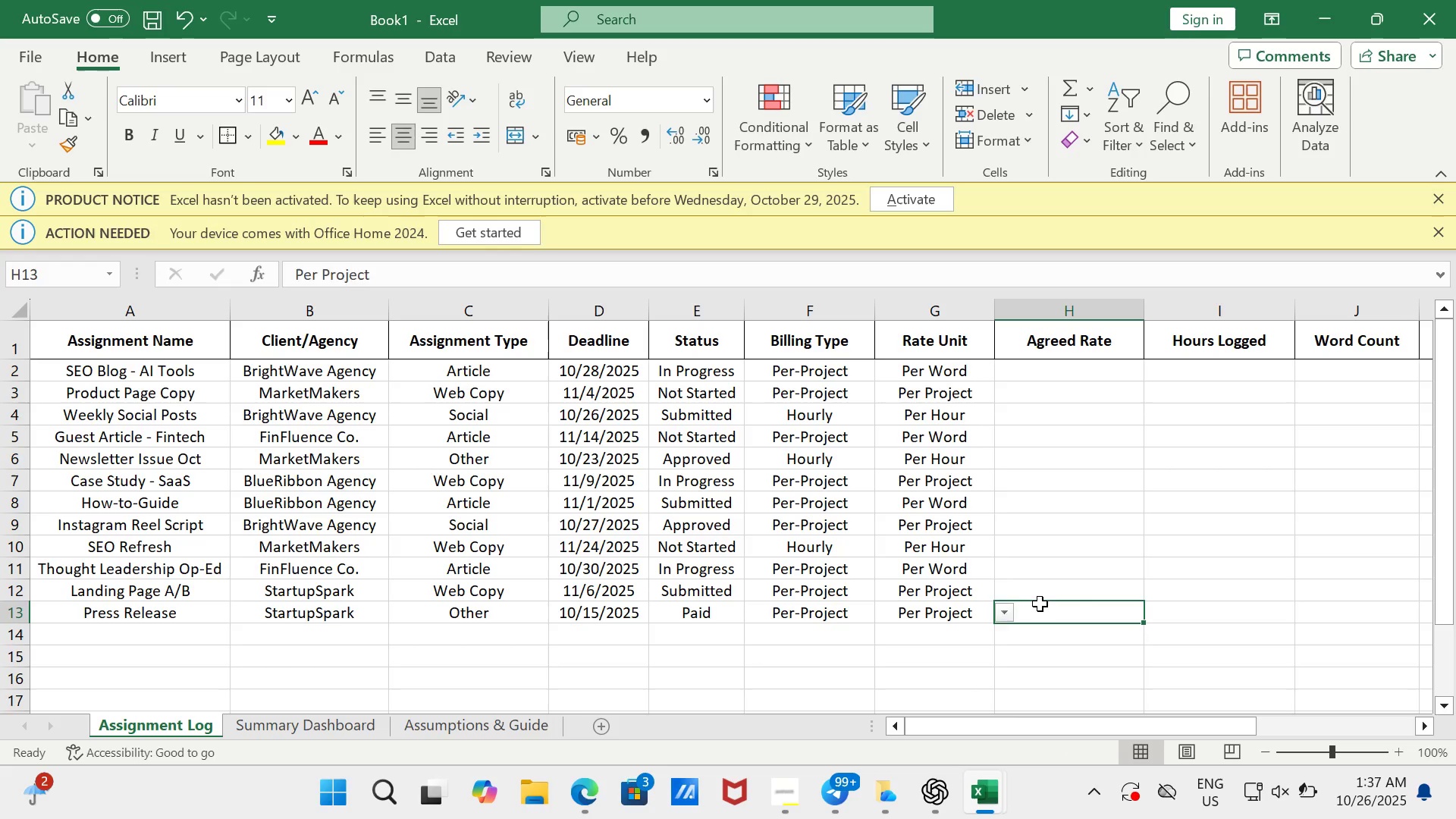 
left_click([1040, 604])
 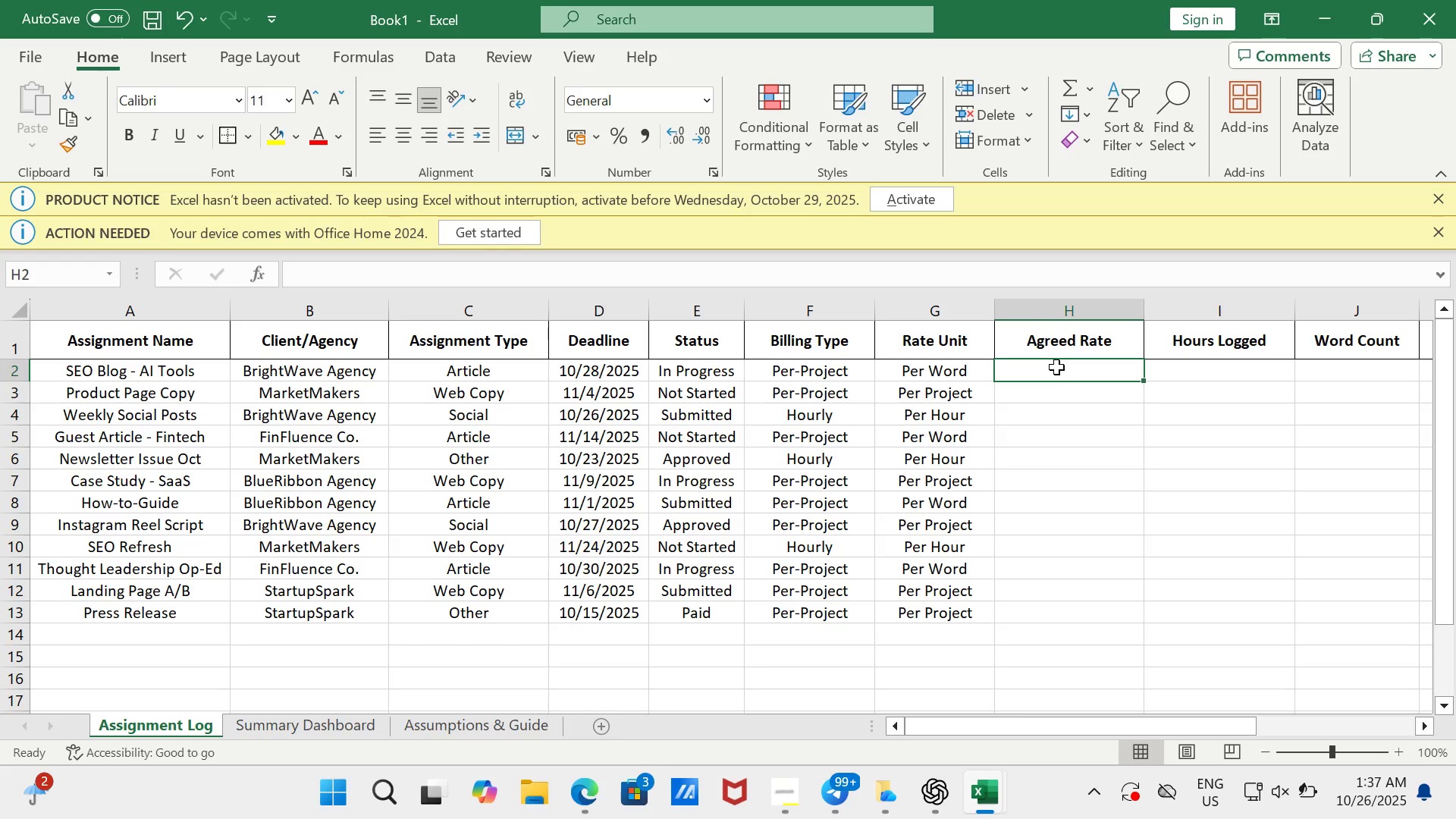 
left_click([1056, 367])
 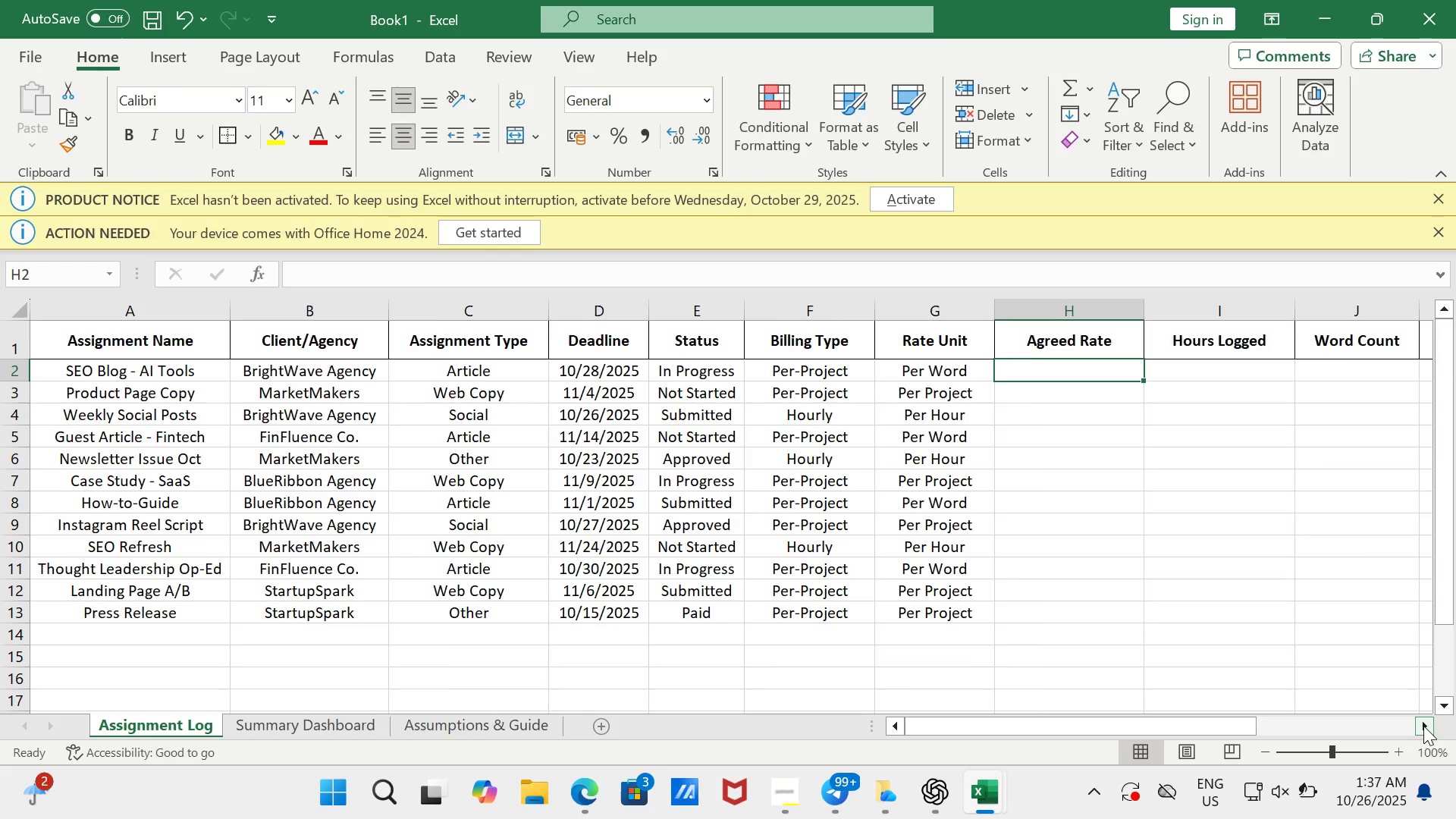 
double_click([1424, 726])
 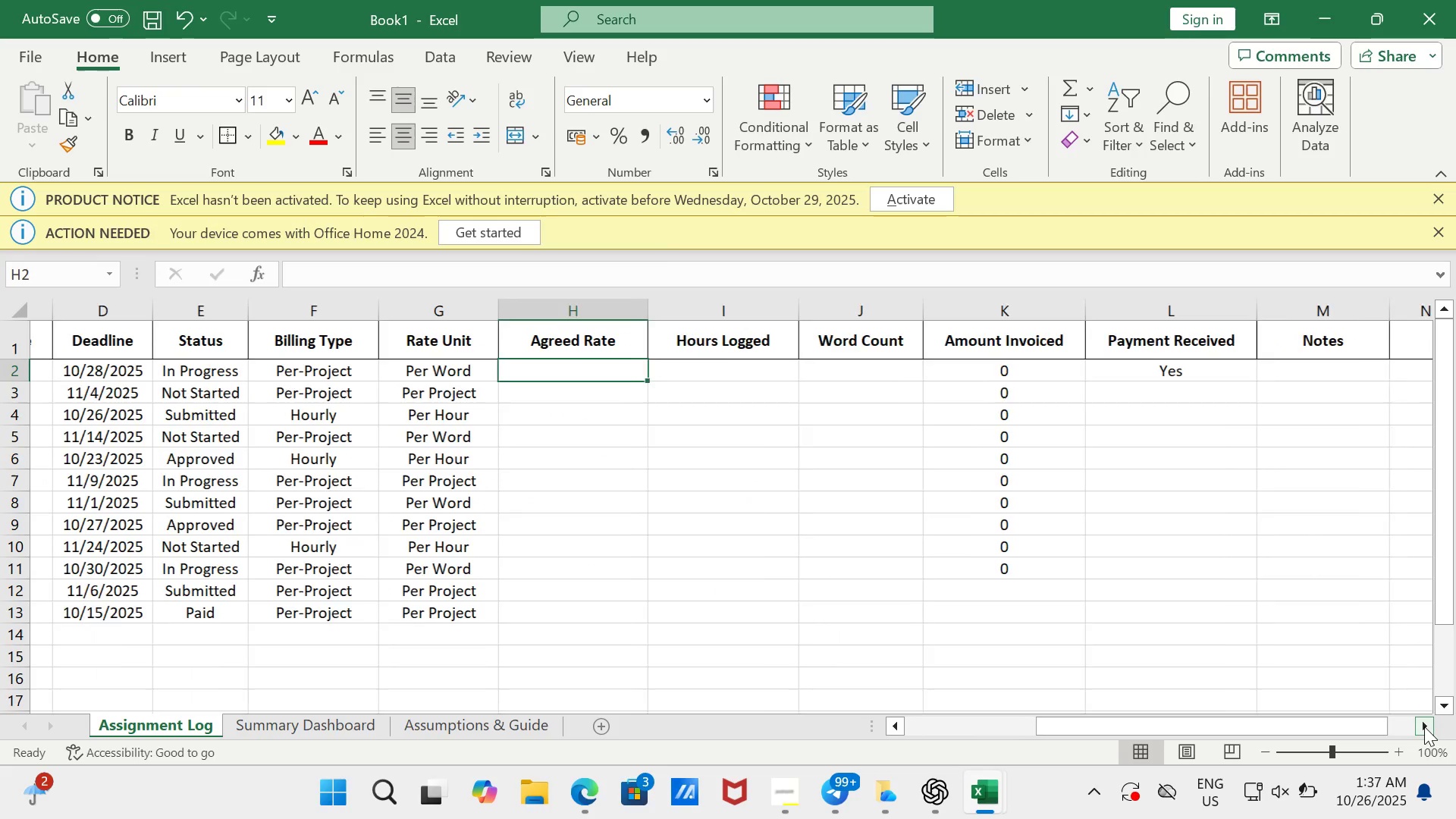 
triple_click([1424, 726])
 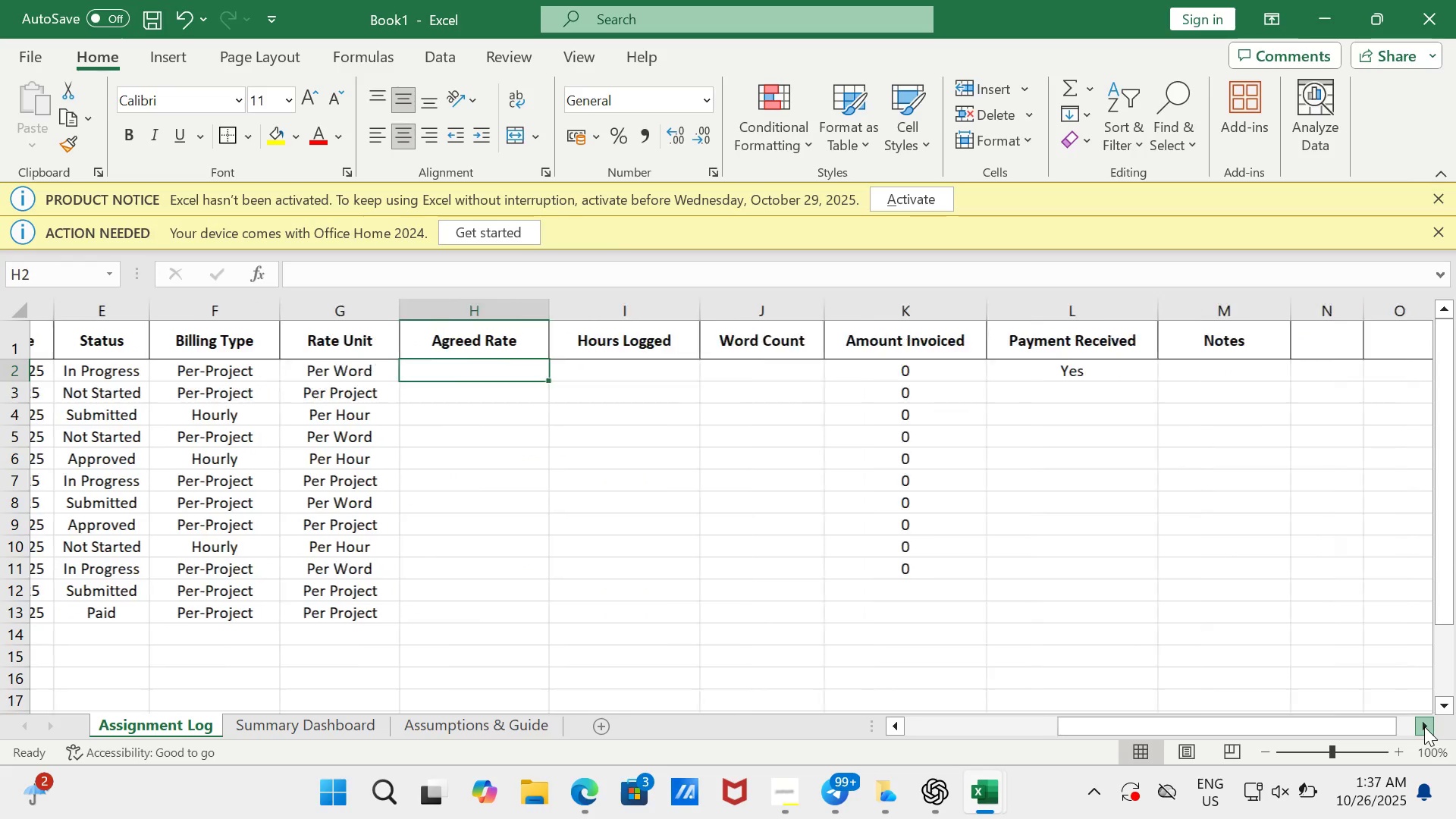 
triple_click([1424, 726])
 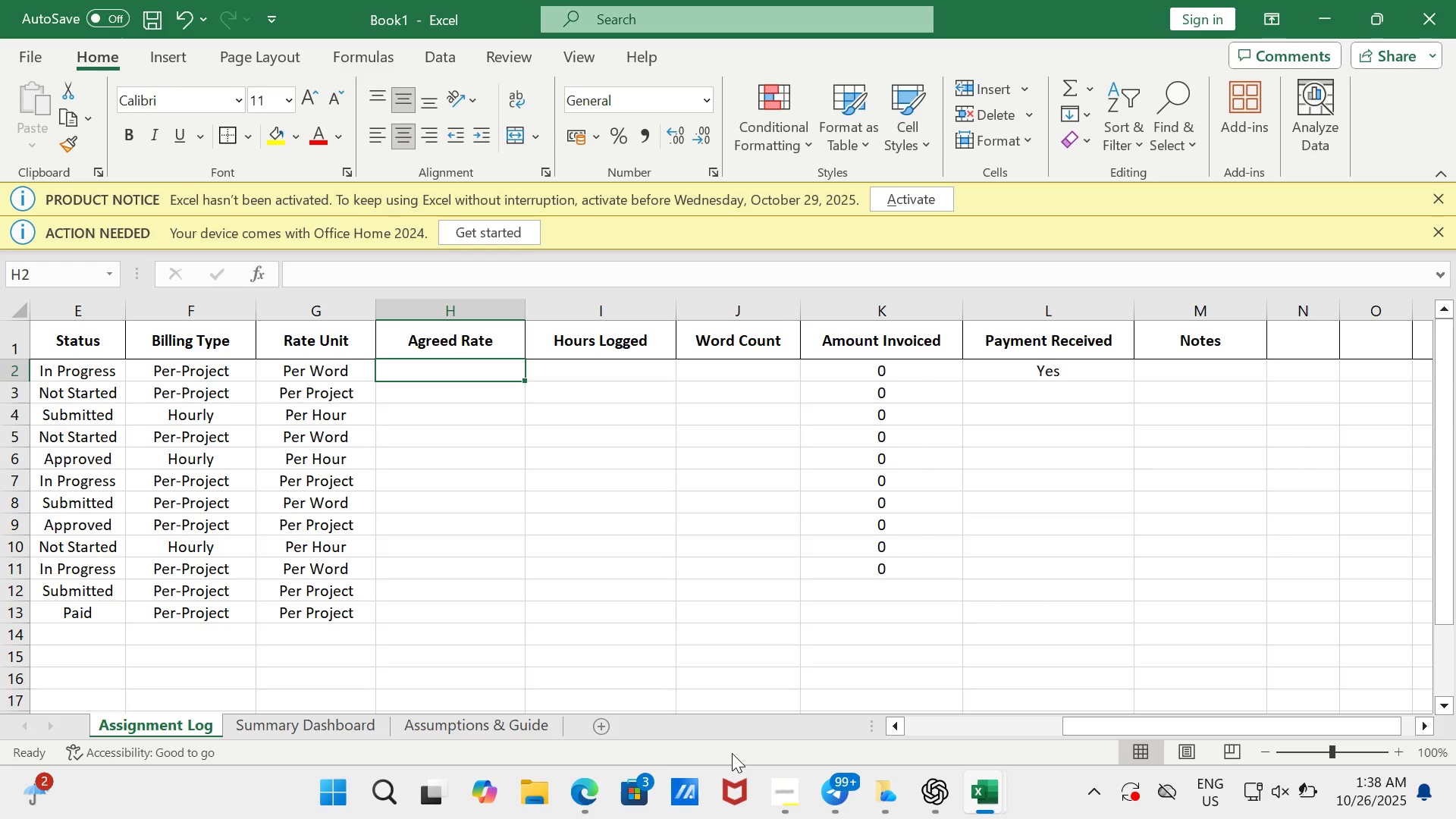 
wait(39.45)
 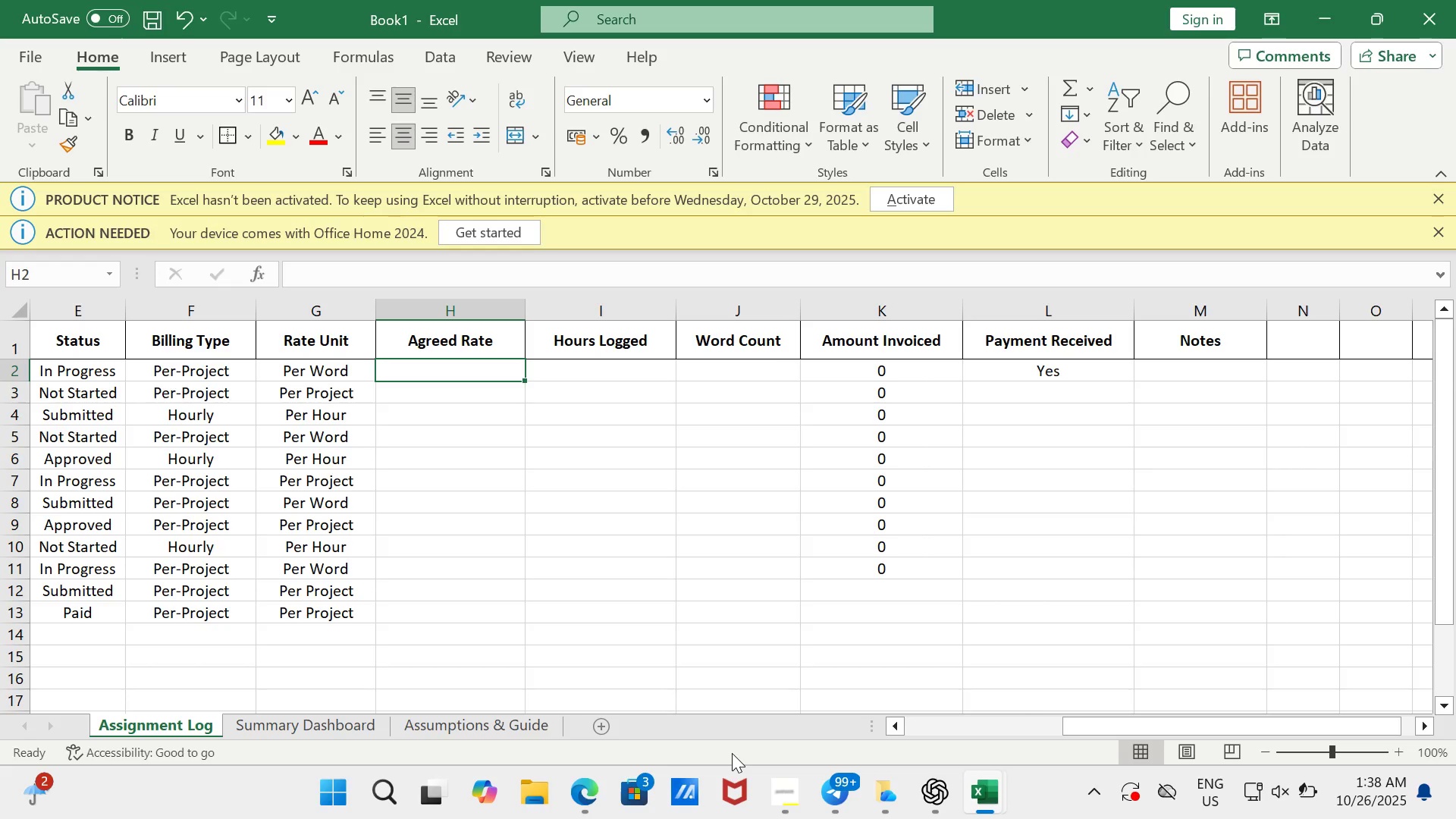 
left_click([466, 372])
 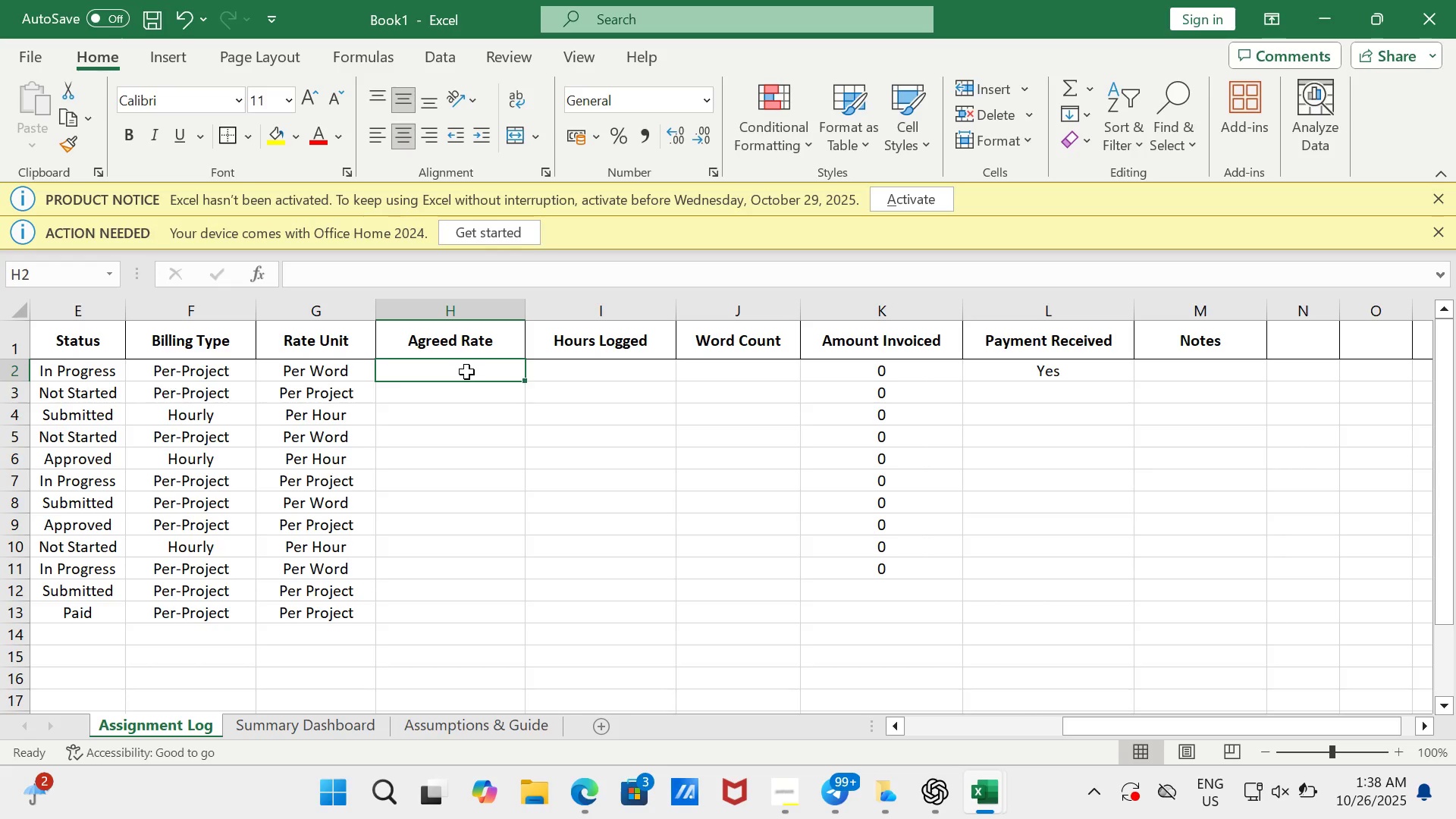 
key(NumLock)
 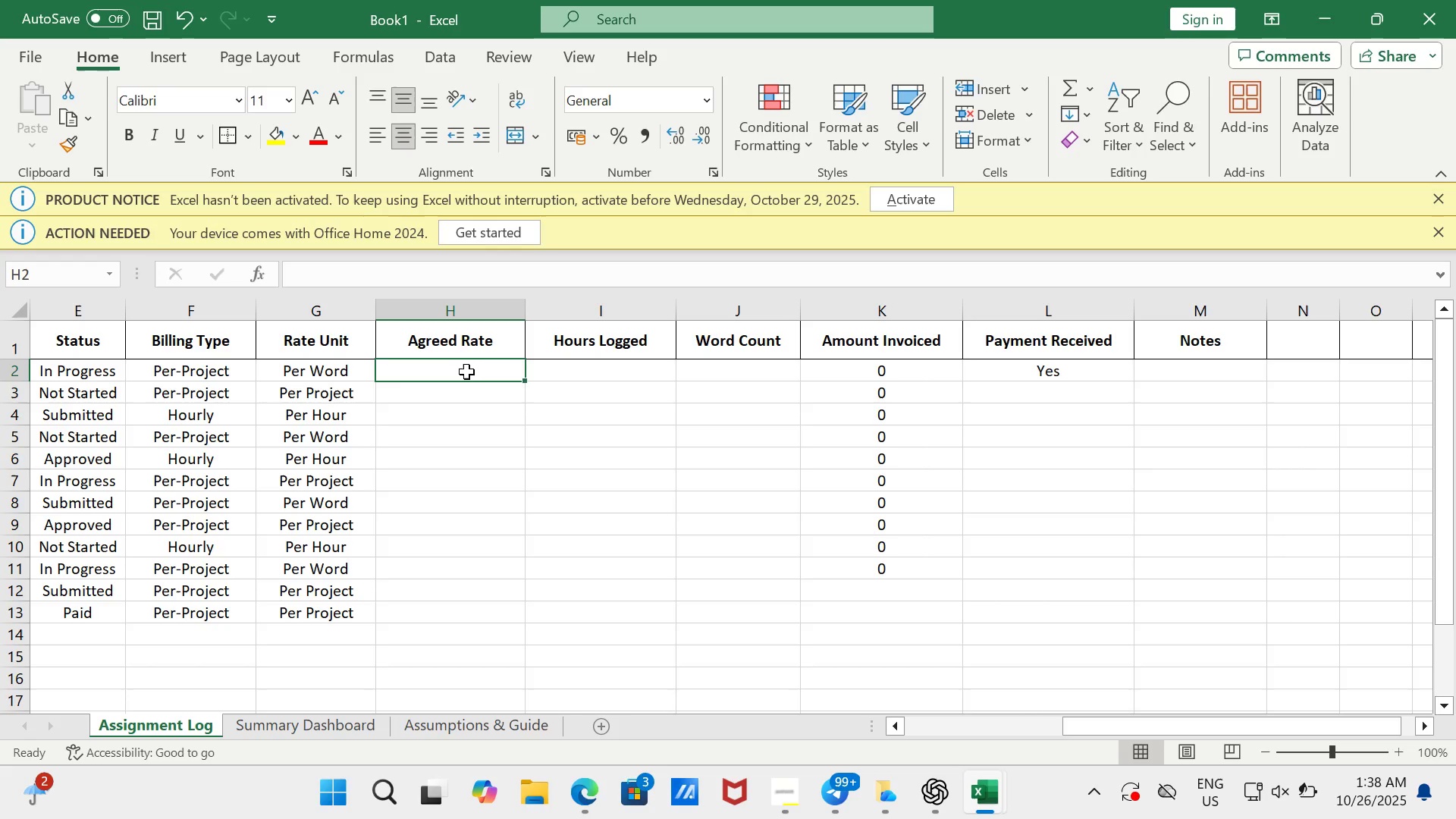 
key(NumpadDecimal)
 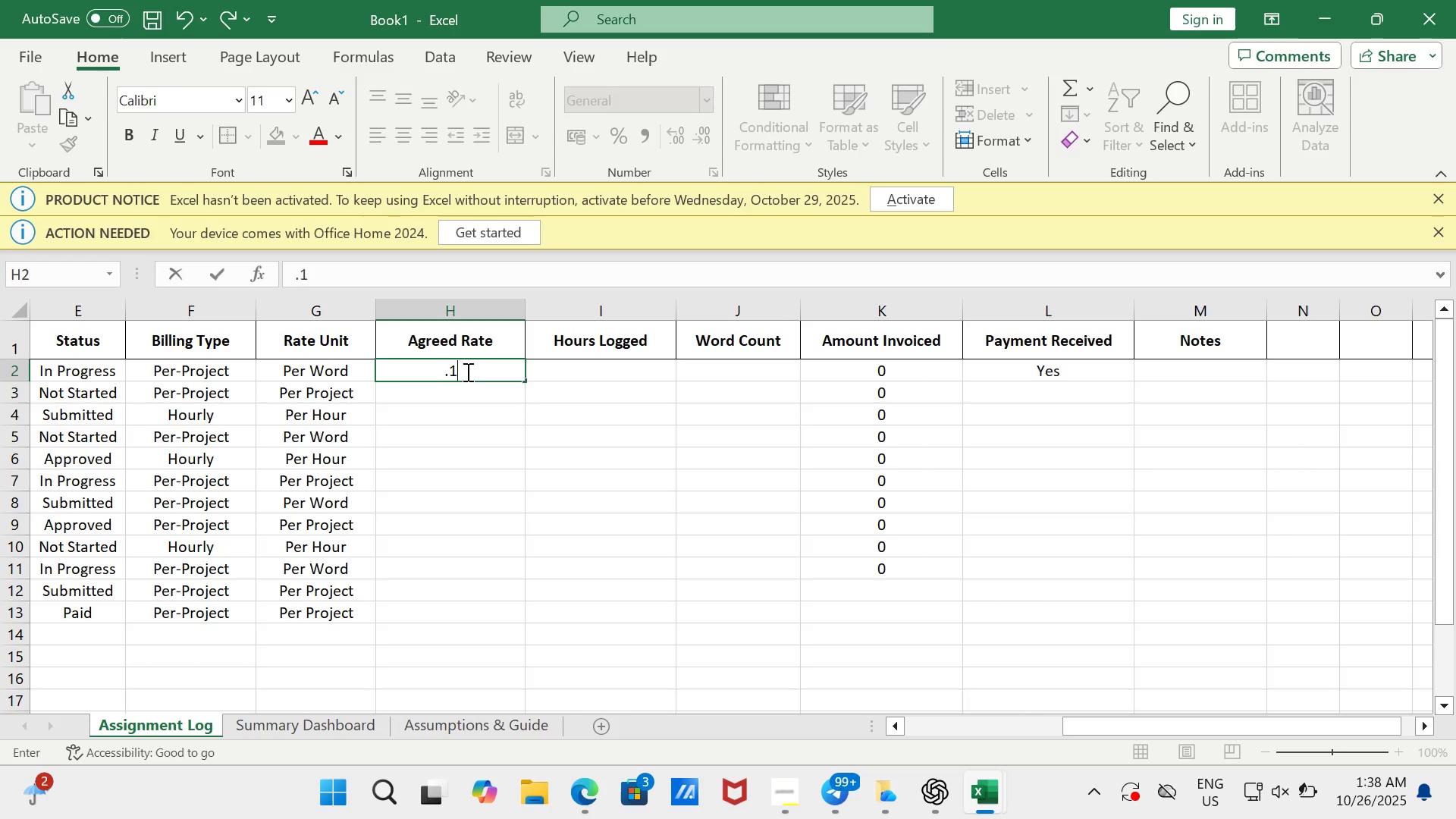 
key(Numpad1)
 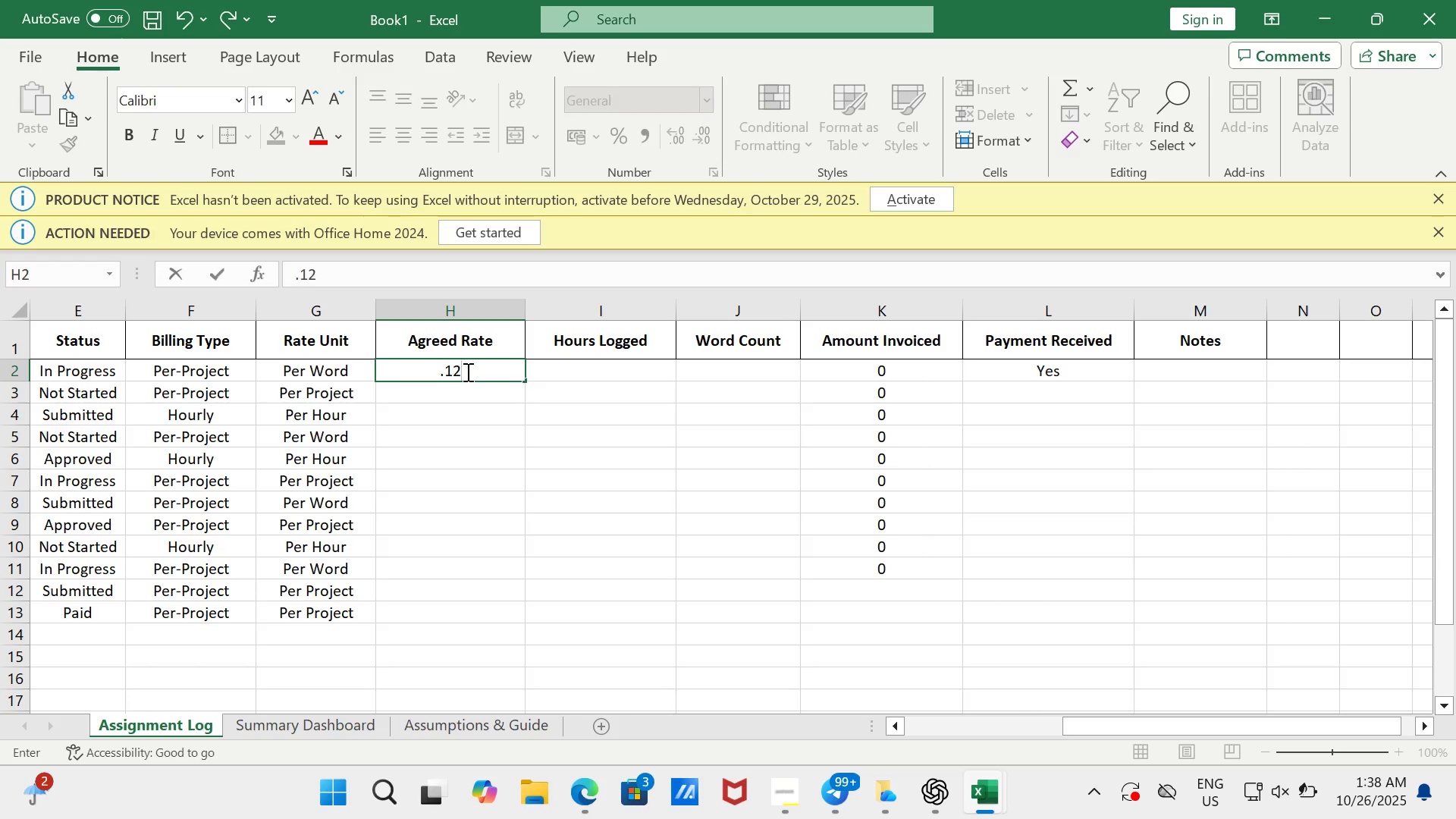 
hold_key(key=Numpad2, duration=13.53)
 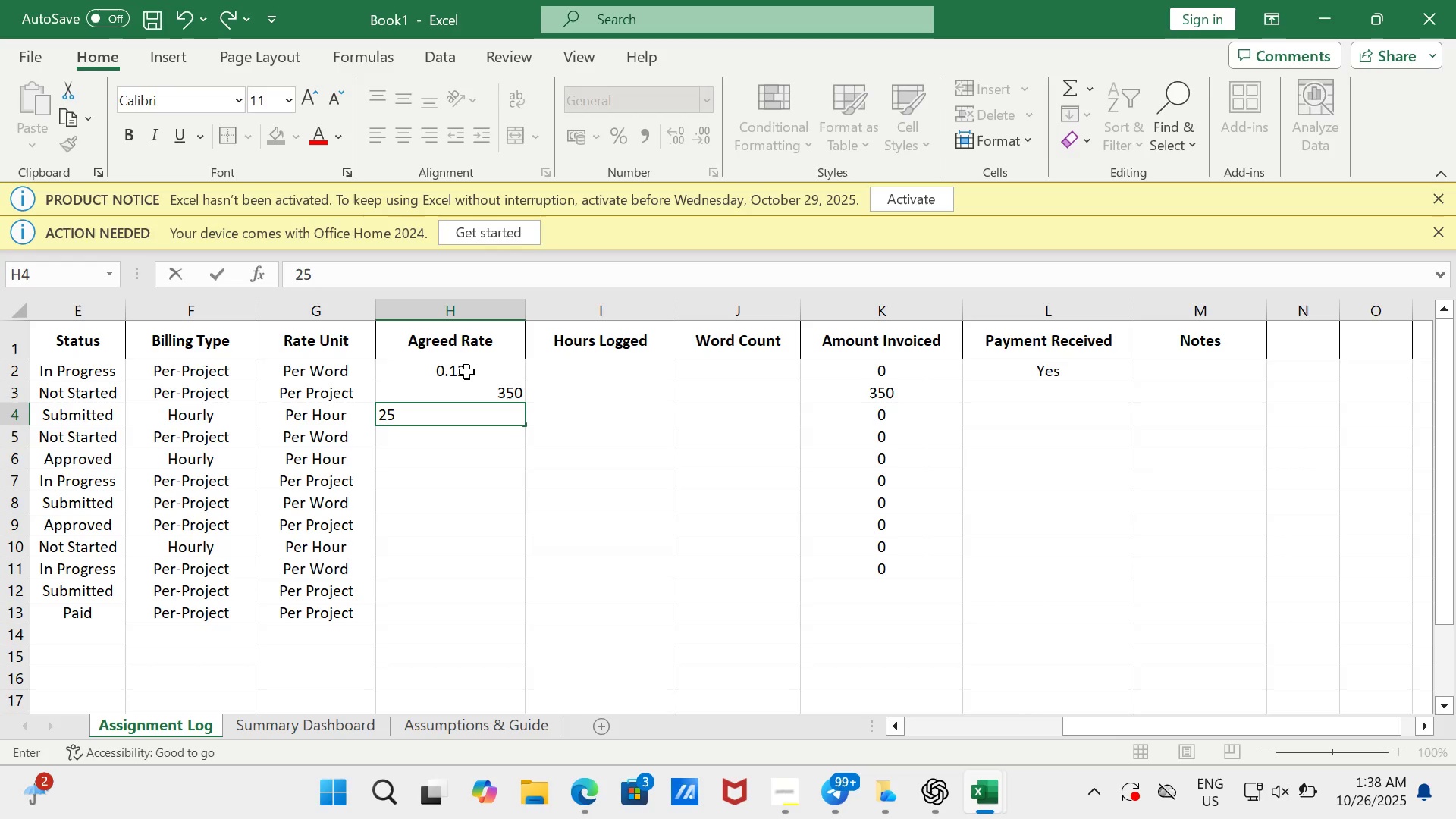 
key(Enter)
 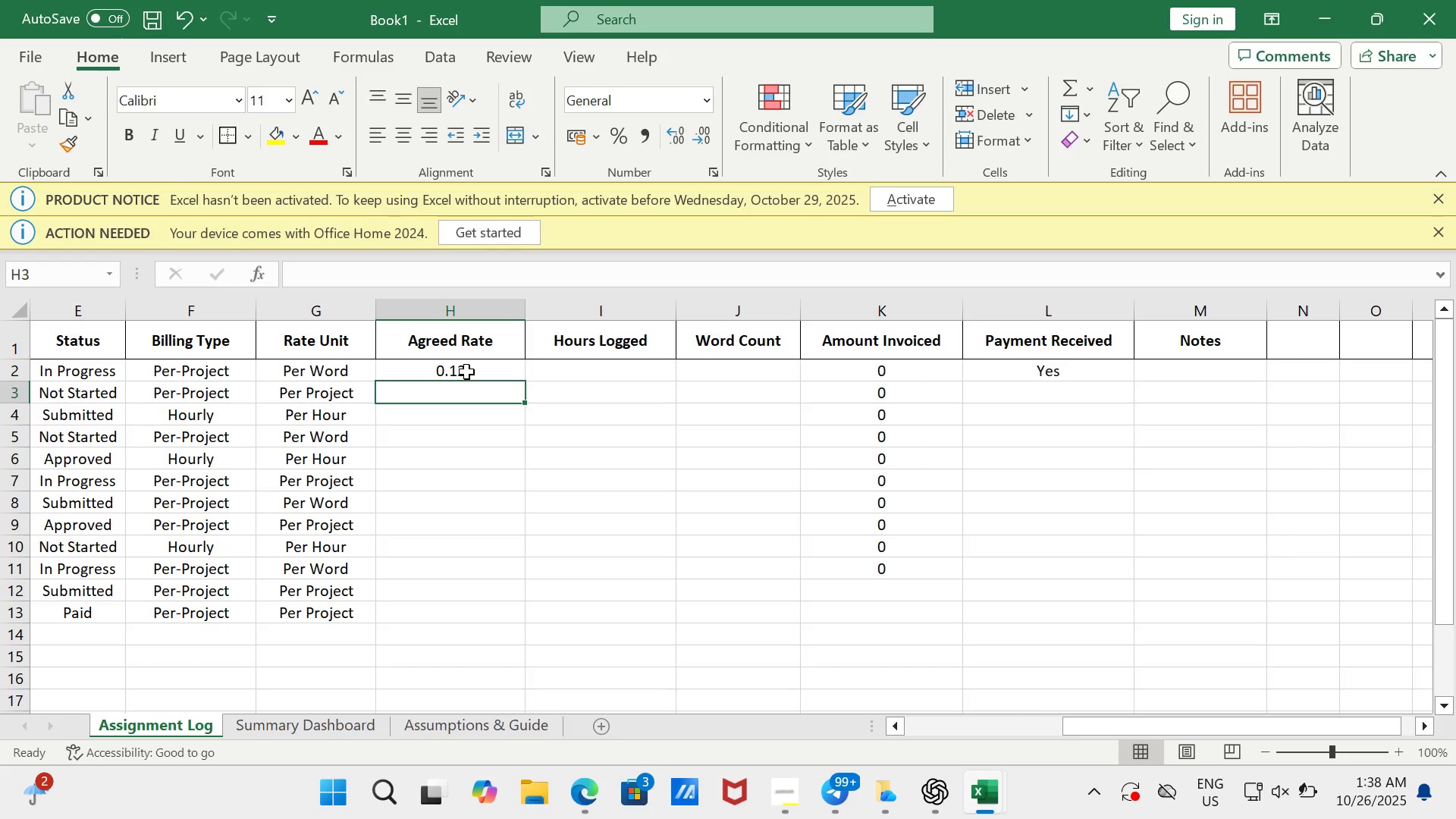 
key(Numpad3)
 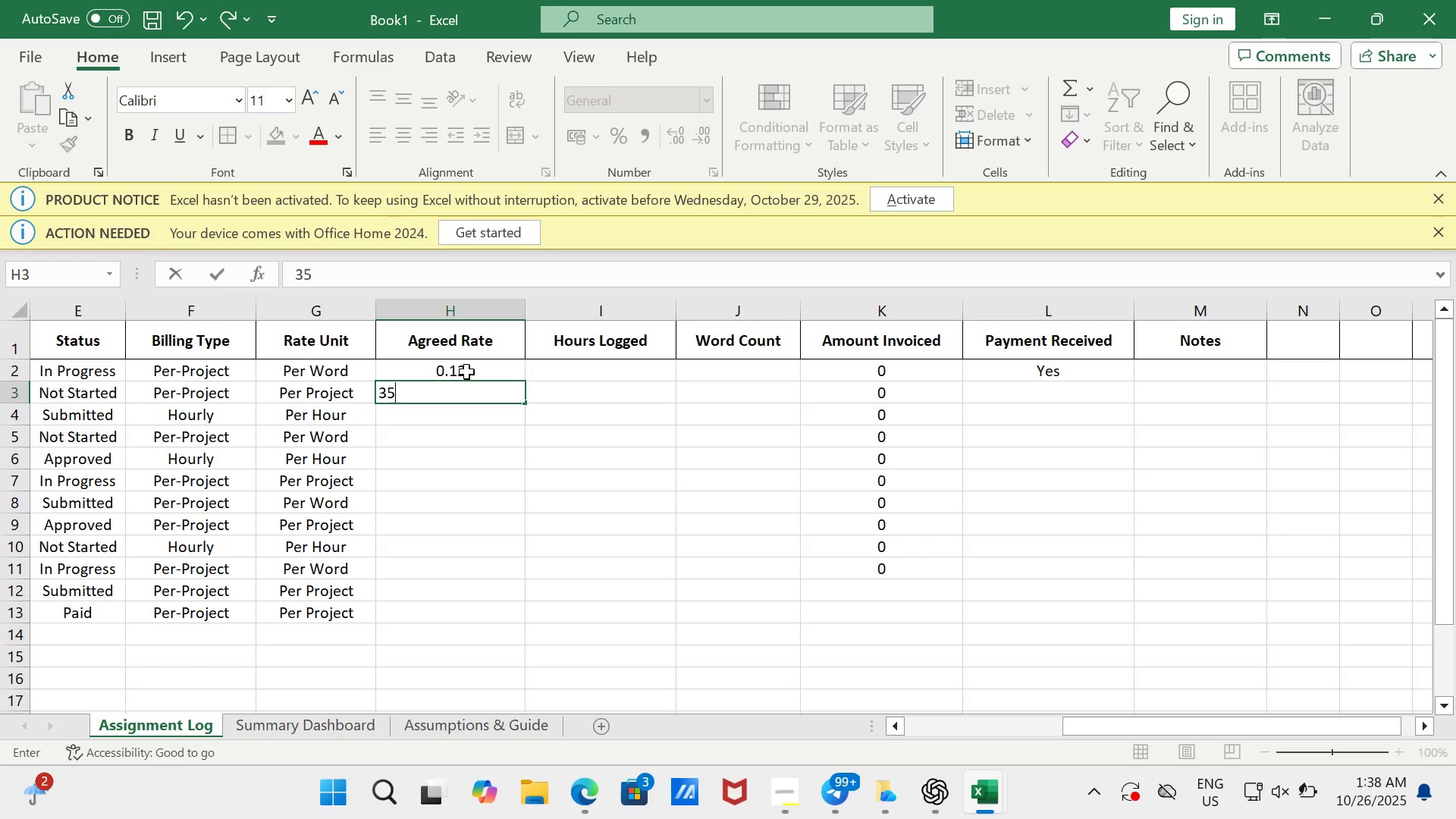 
key(Numpad5)
 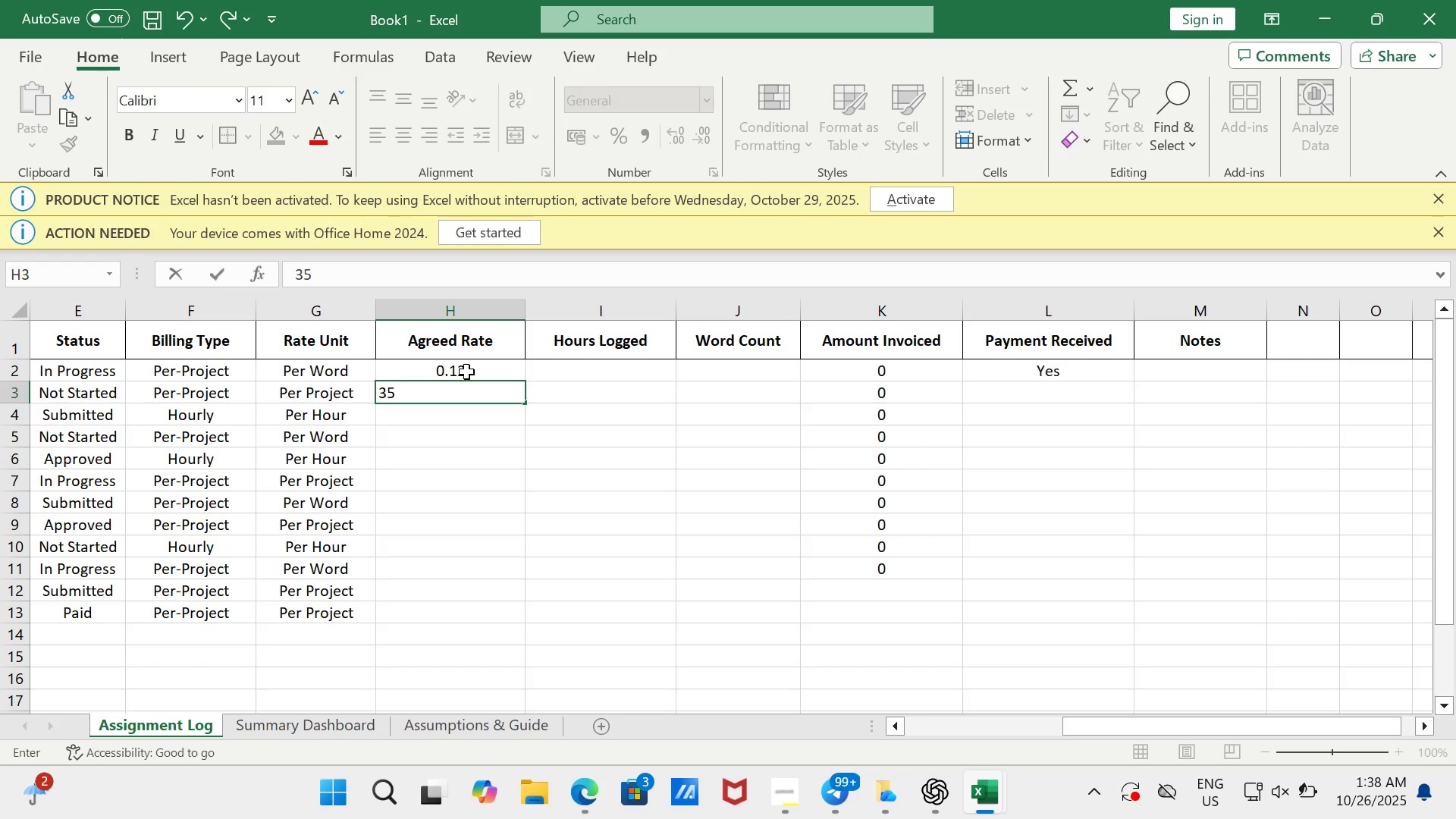 
key(Numpad0)
 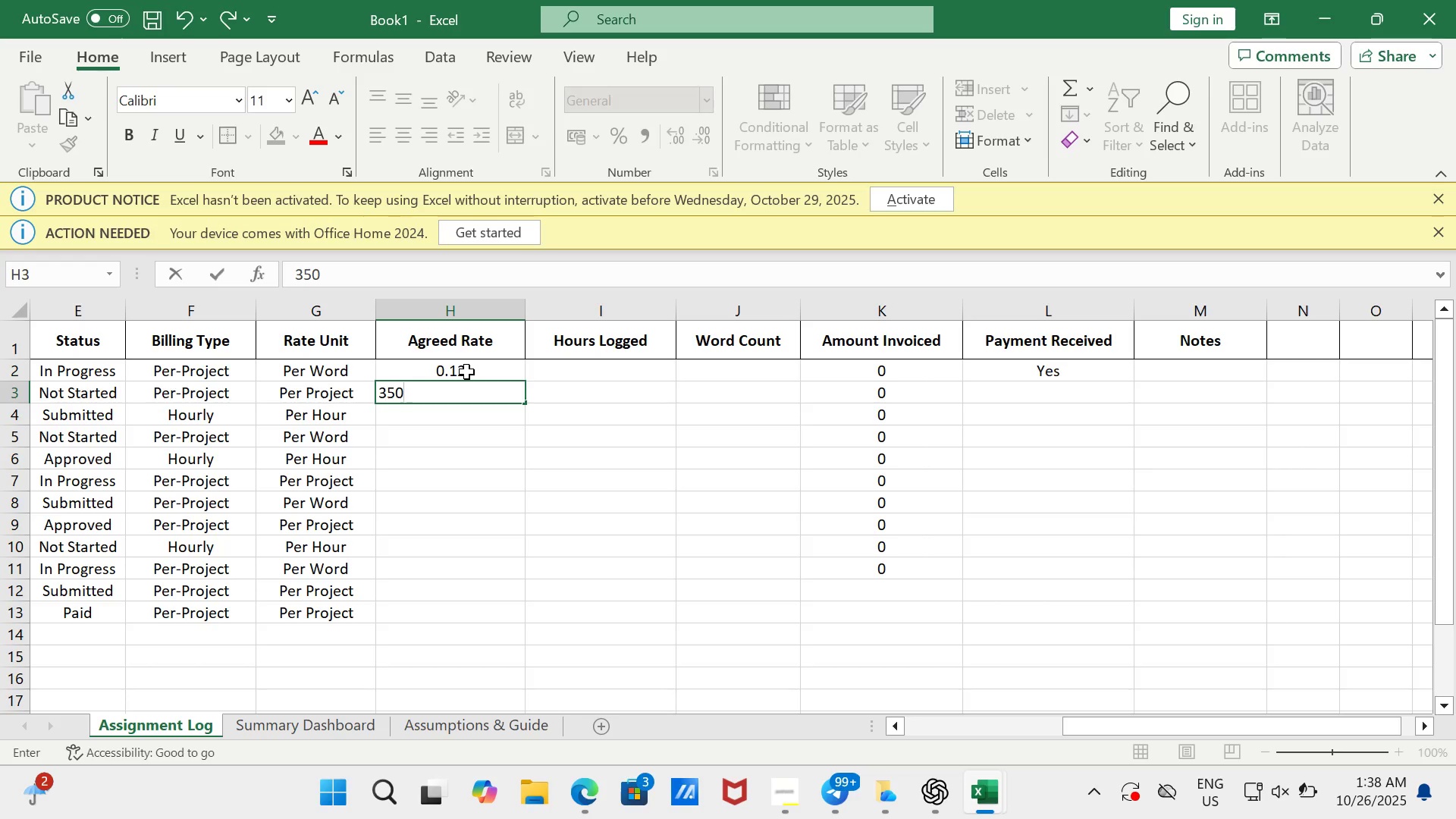 
key(Enter)
 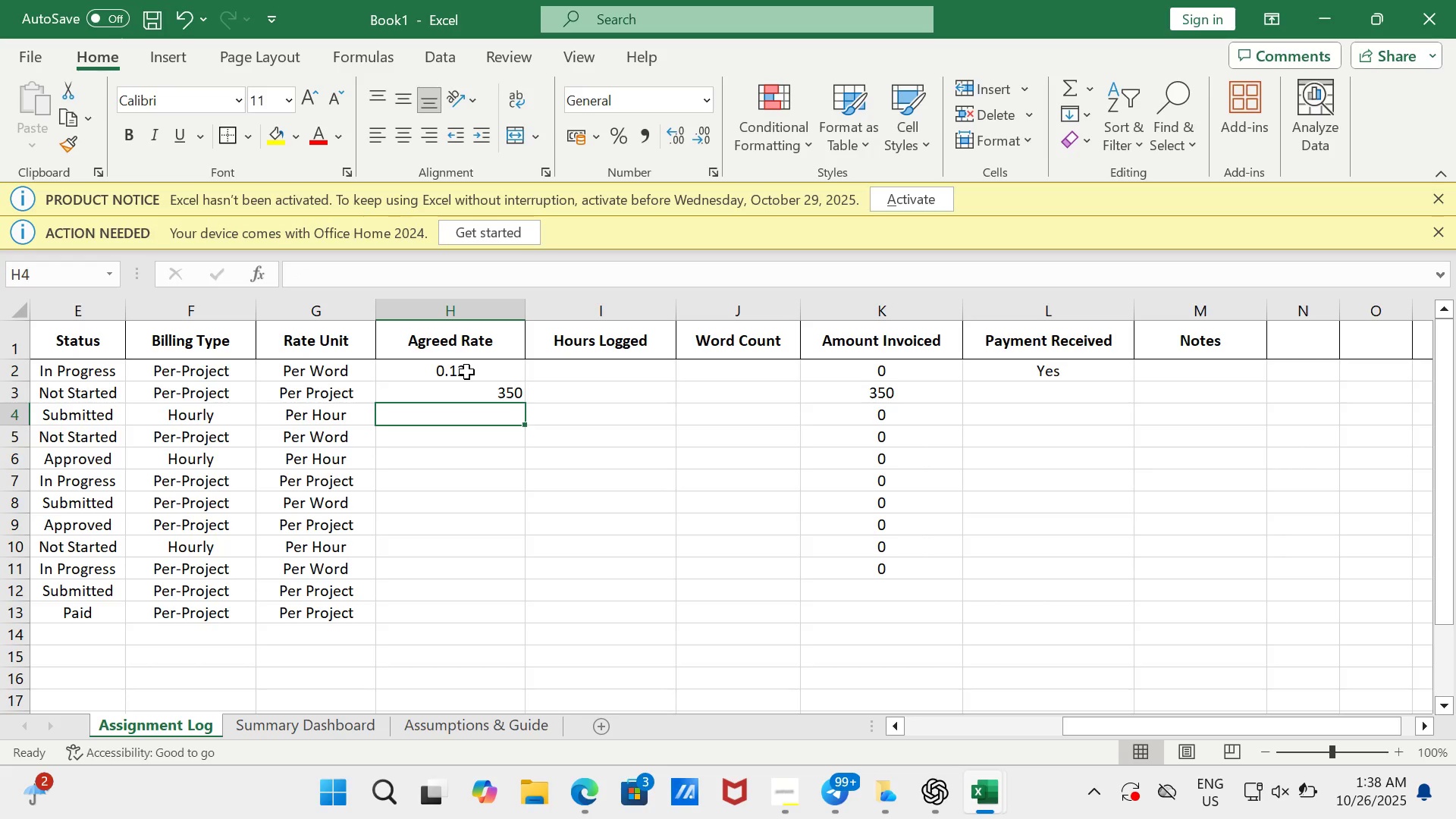 
key(Numpad5)
 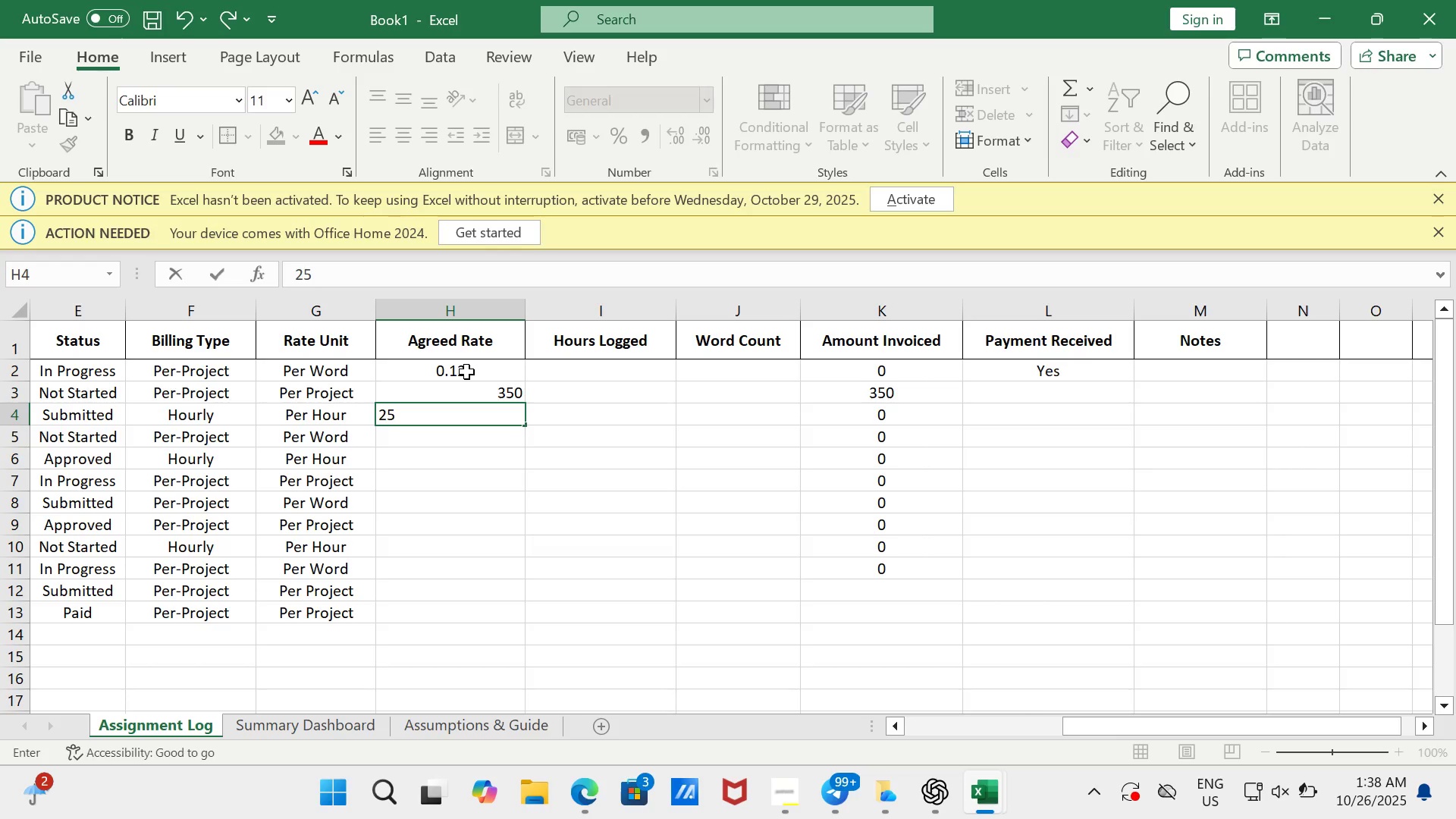 
key(Enter)
 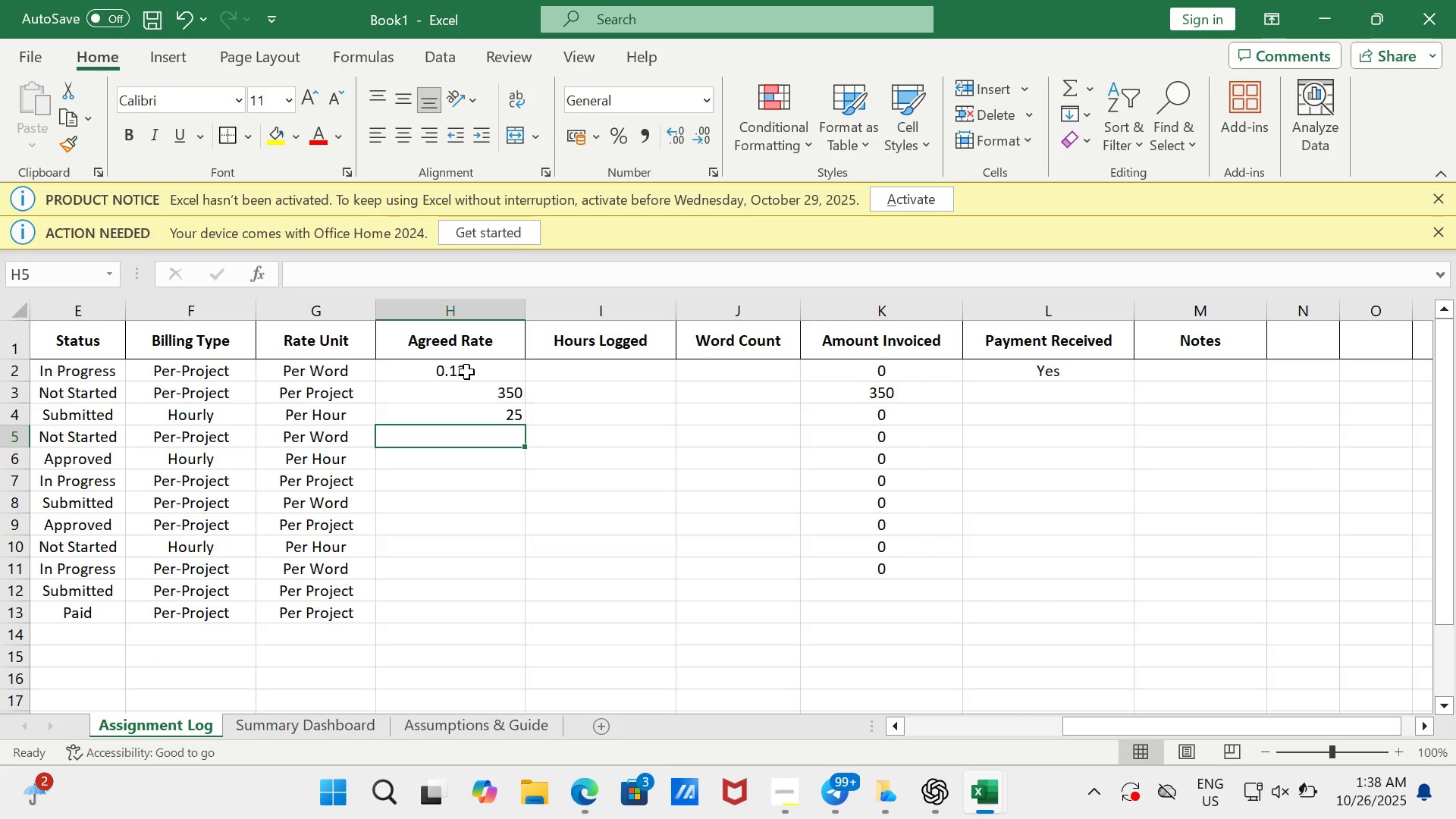 
key(Numpad2)
 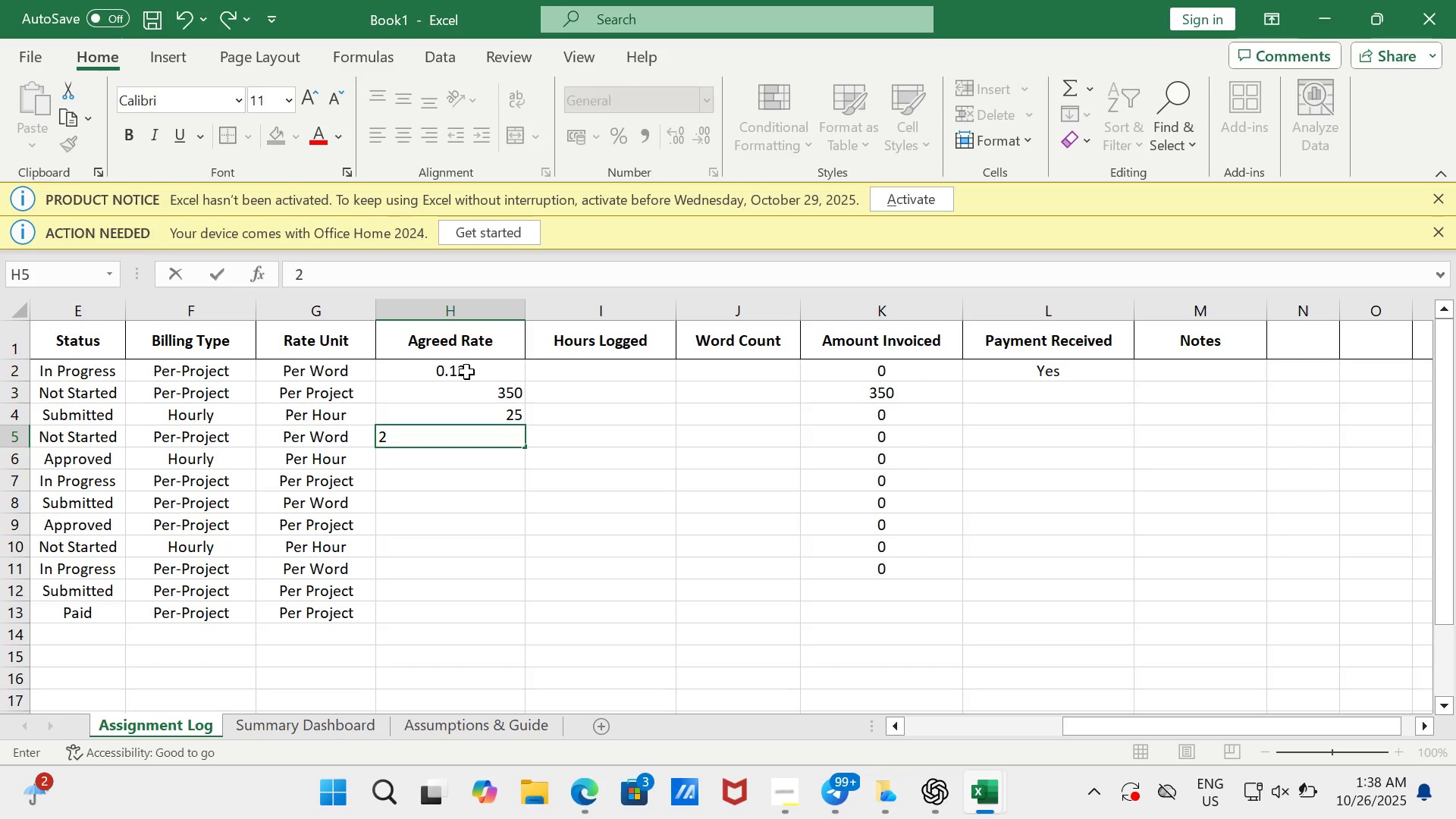 
key(Numpad0)
 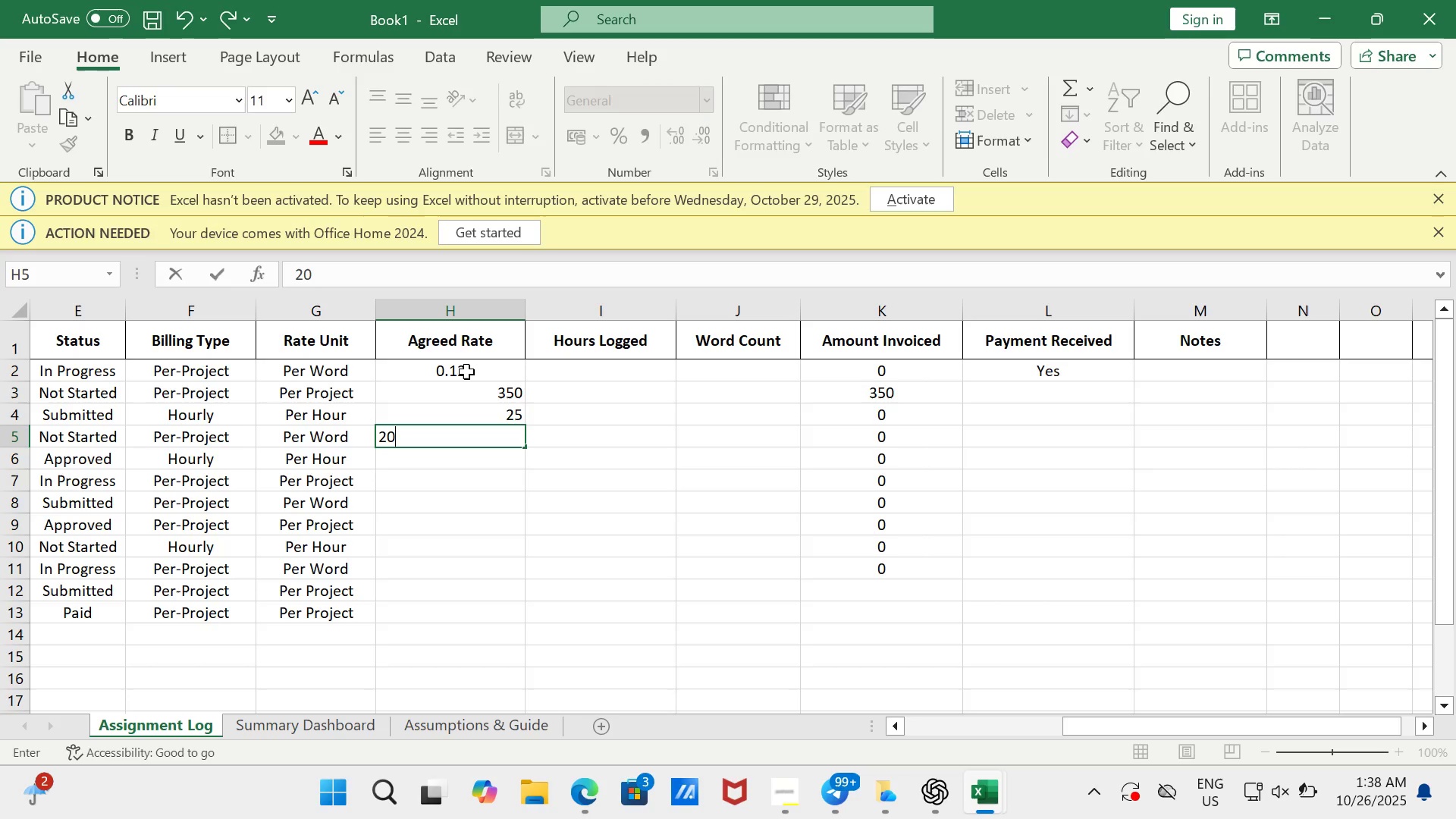 
key(Backspace)
 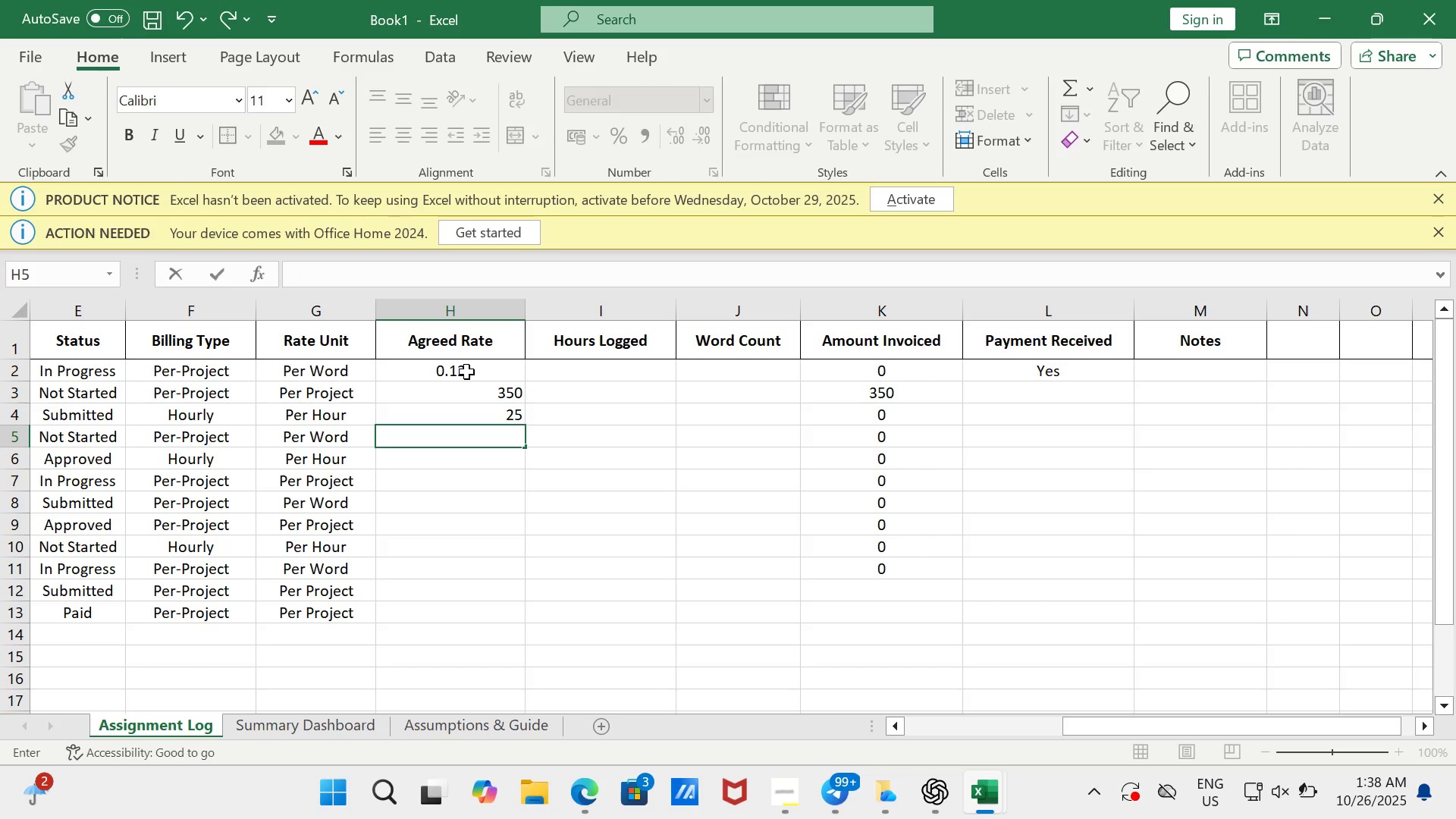 
key(Backspace)
 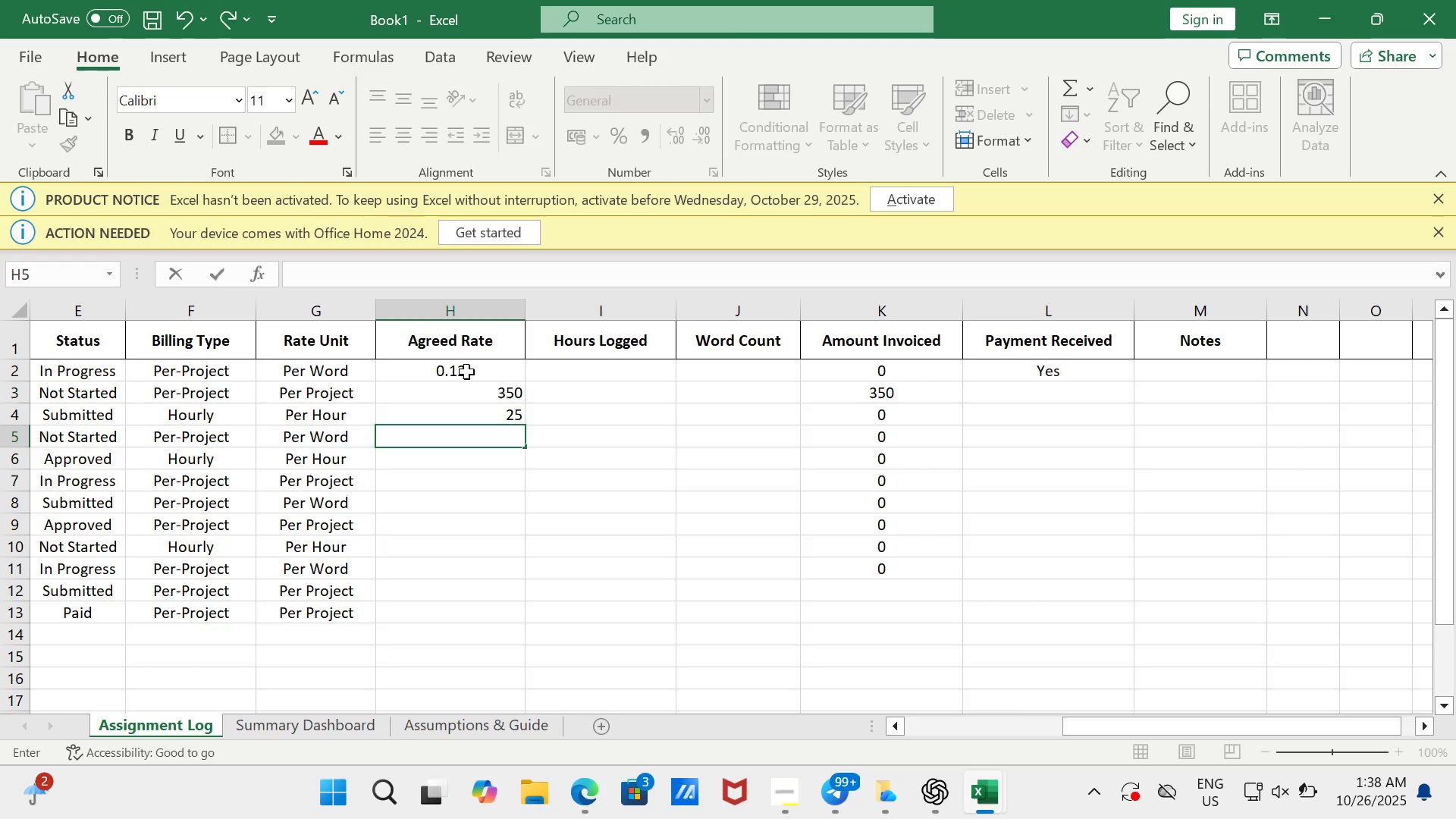 
key(NumpadDecimal)
 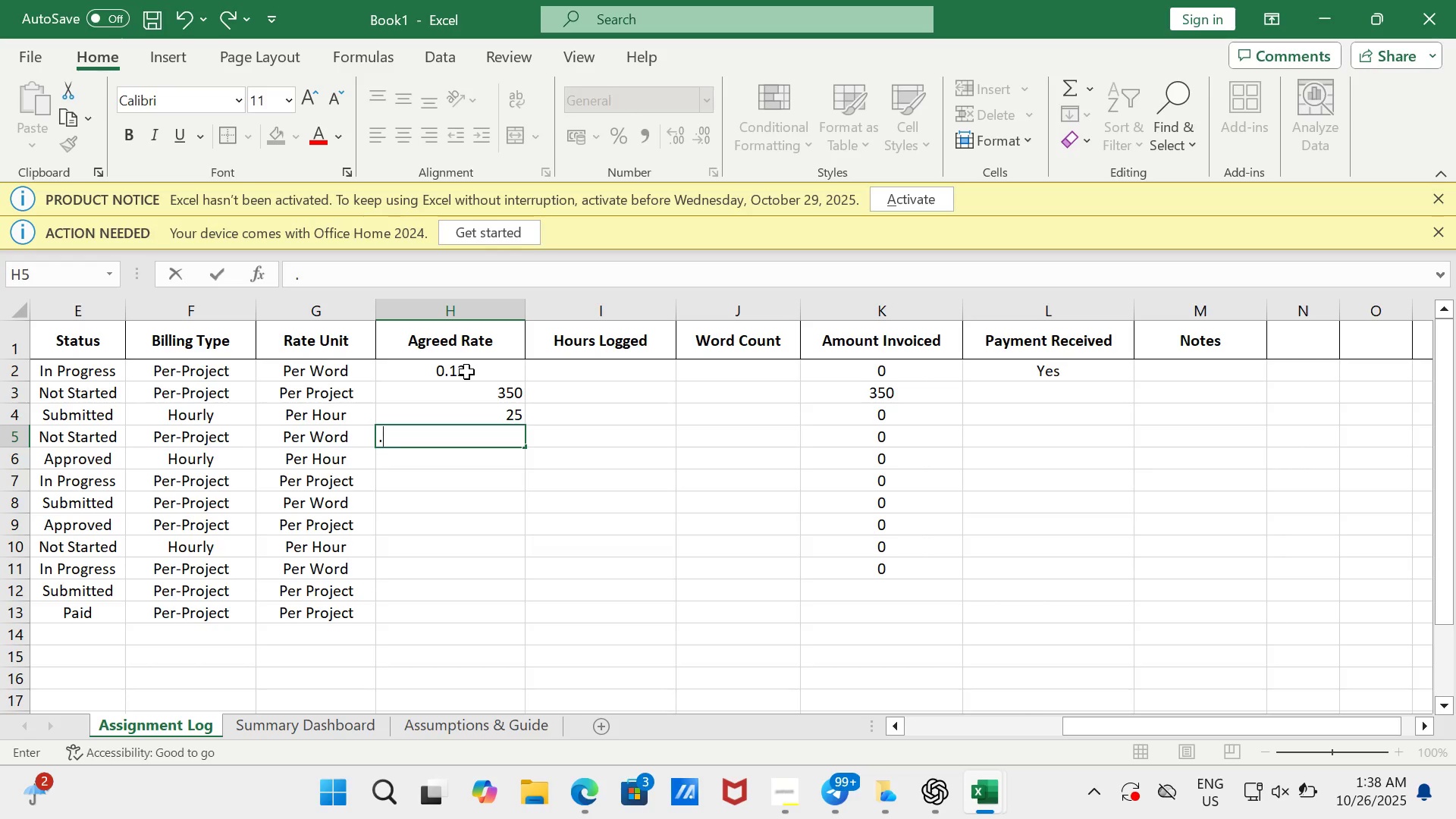 
key(Numpad2)
 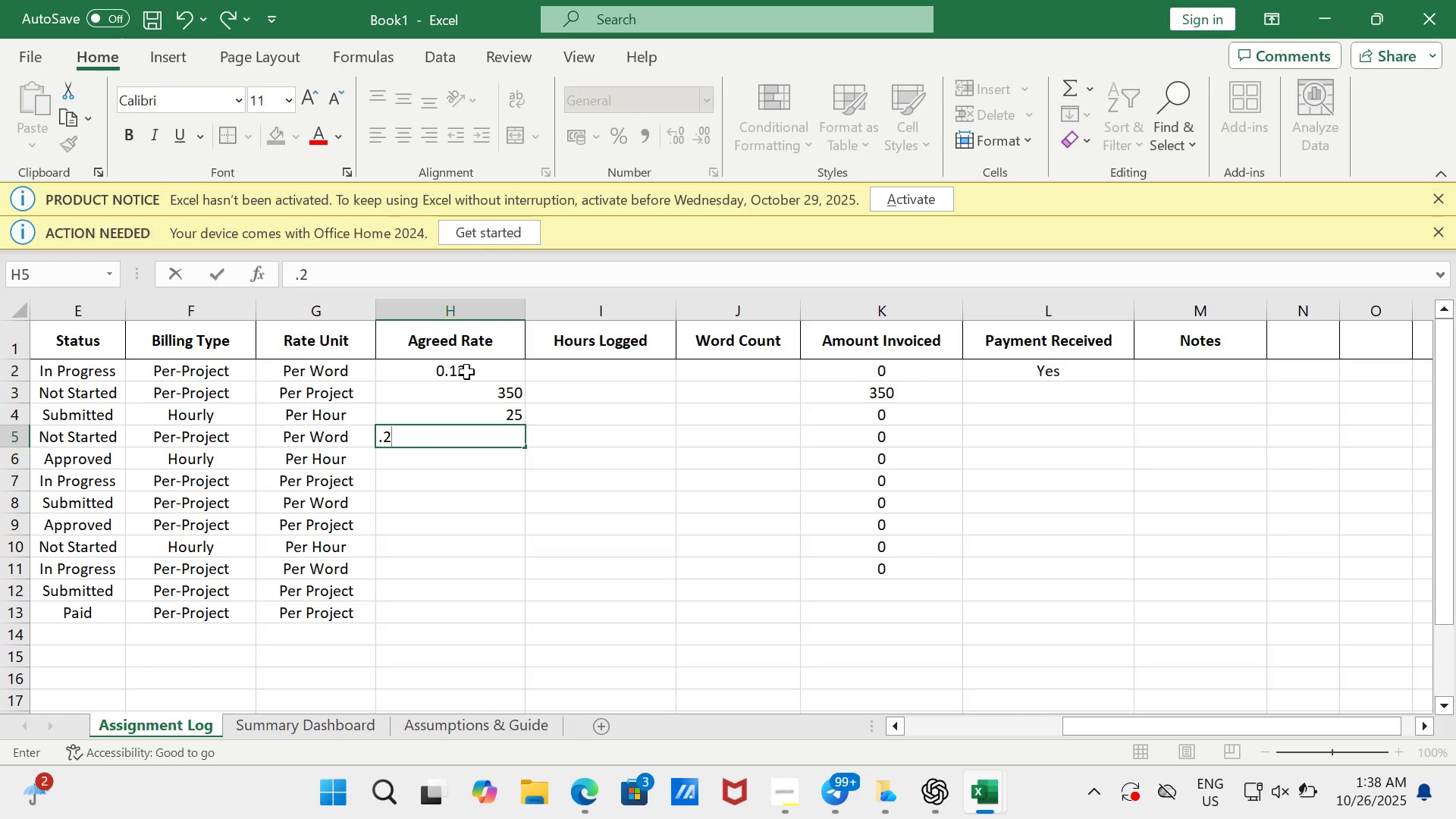 
key(Numpad0)
 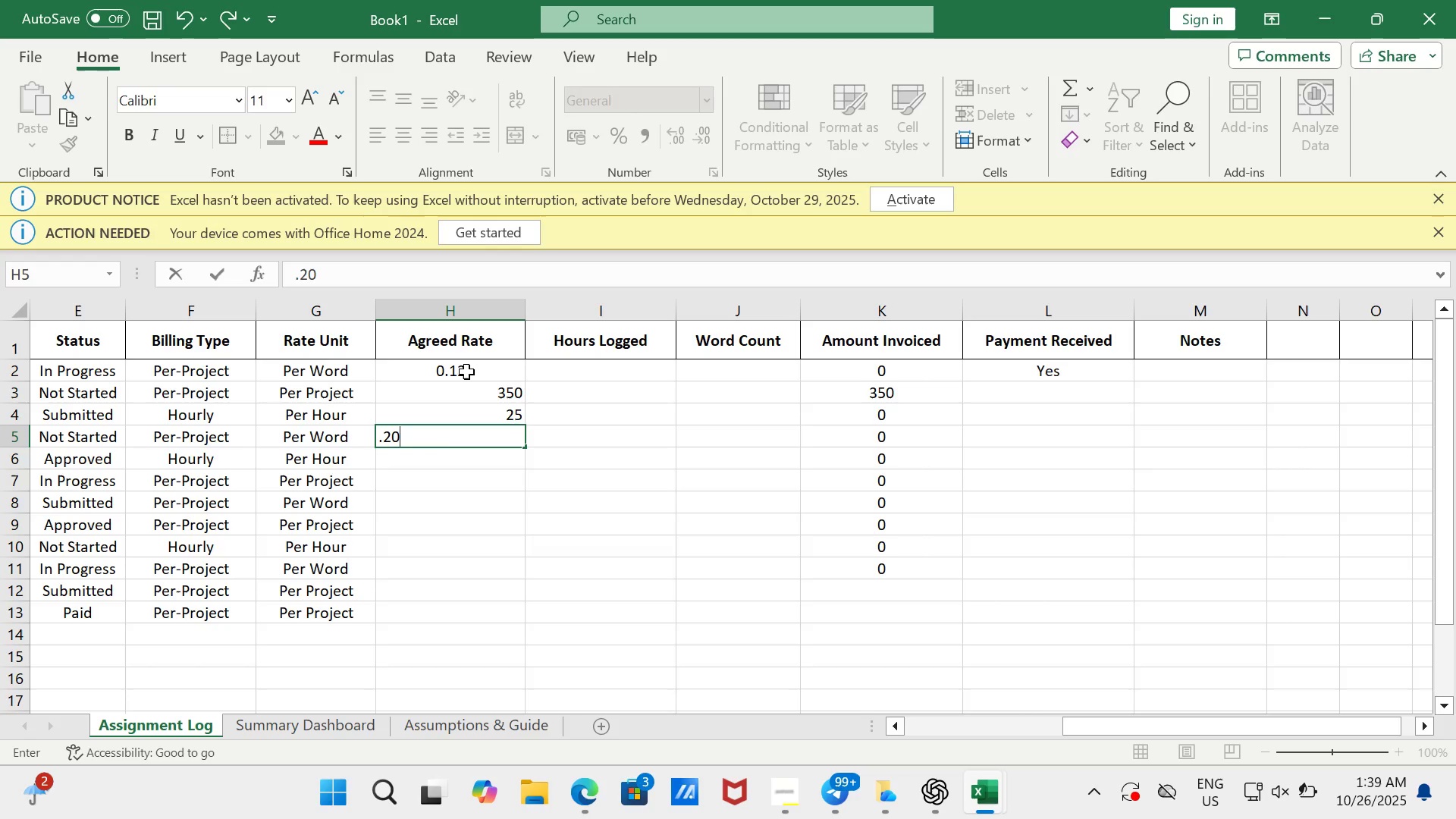 
key(Enter)
 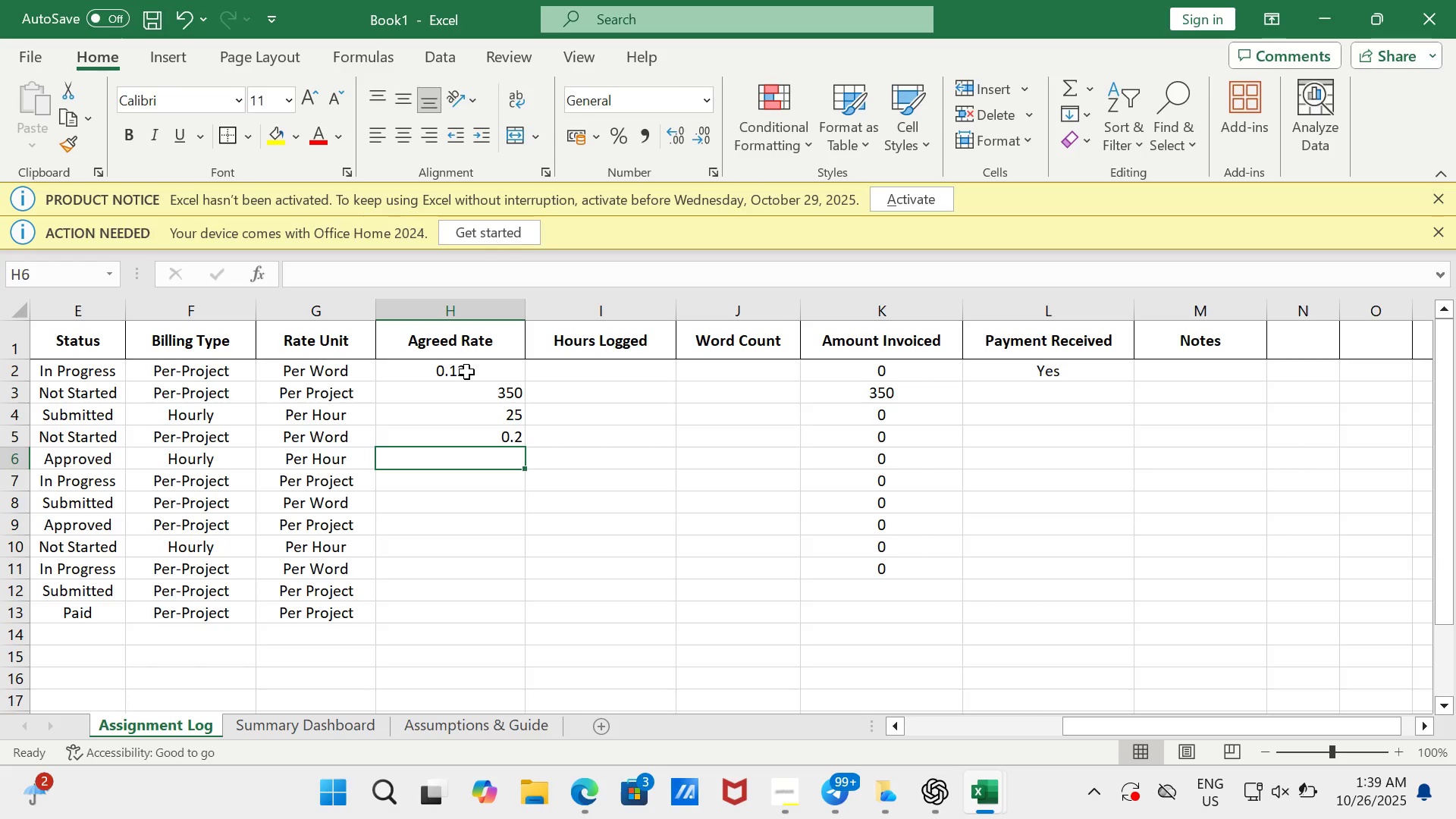 
key(Numpad3)
 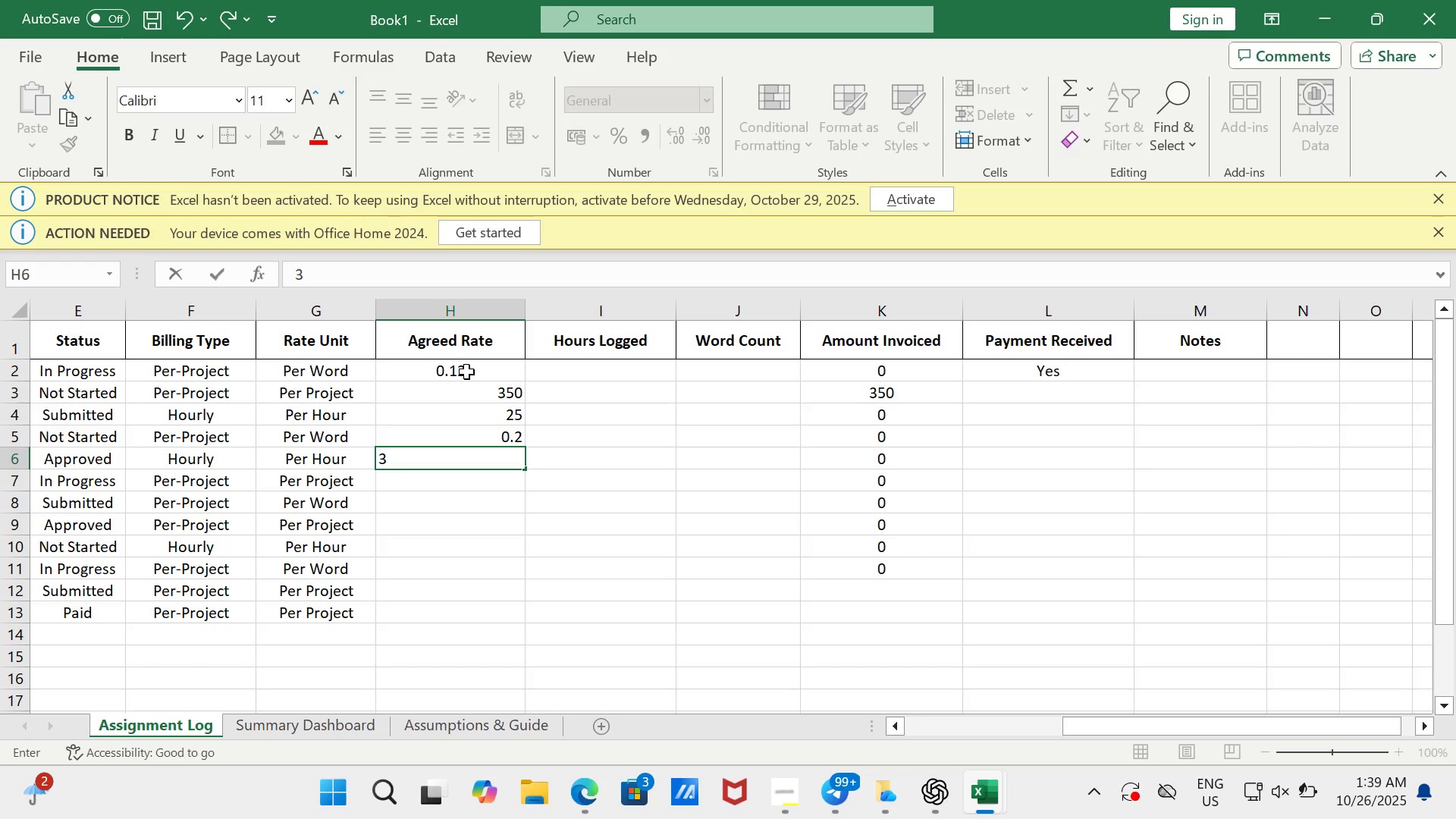 
key(Numpad0)
 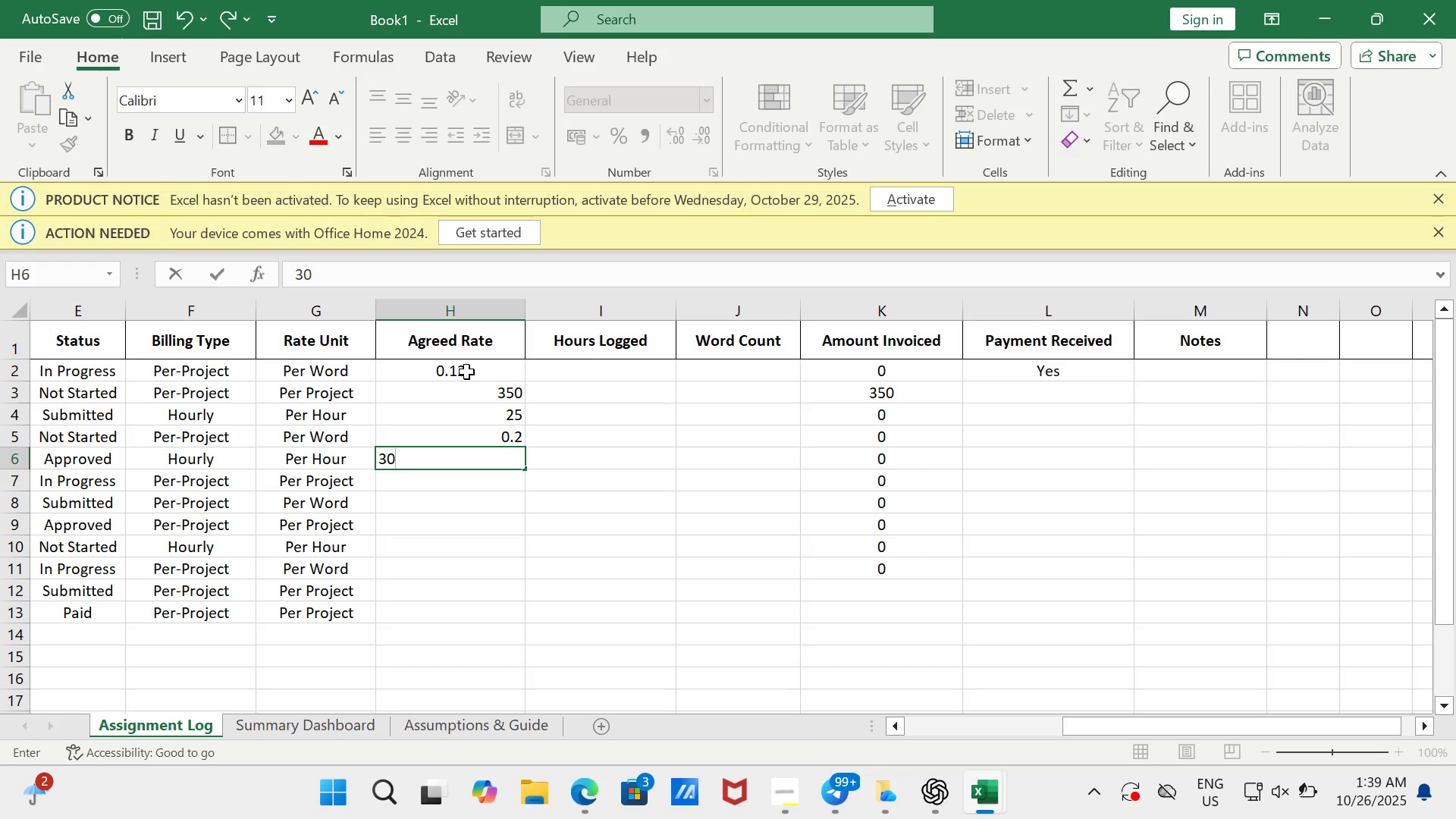 
key(Enter)
 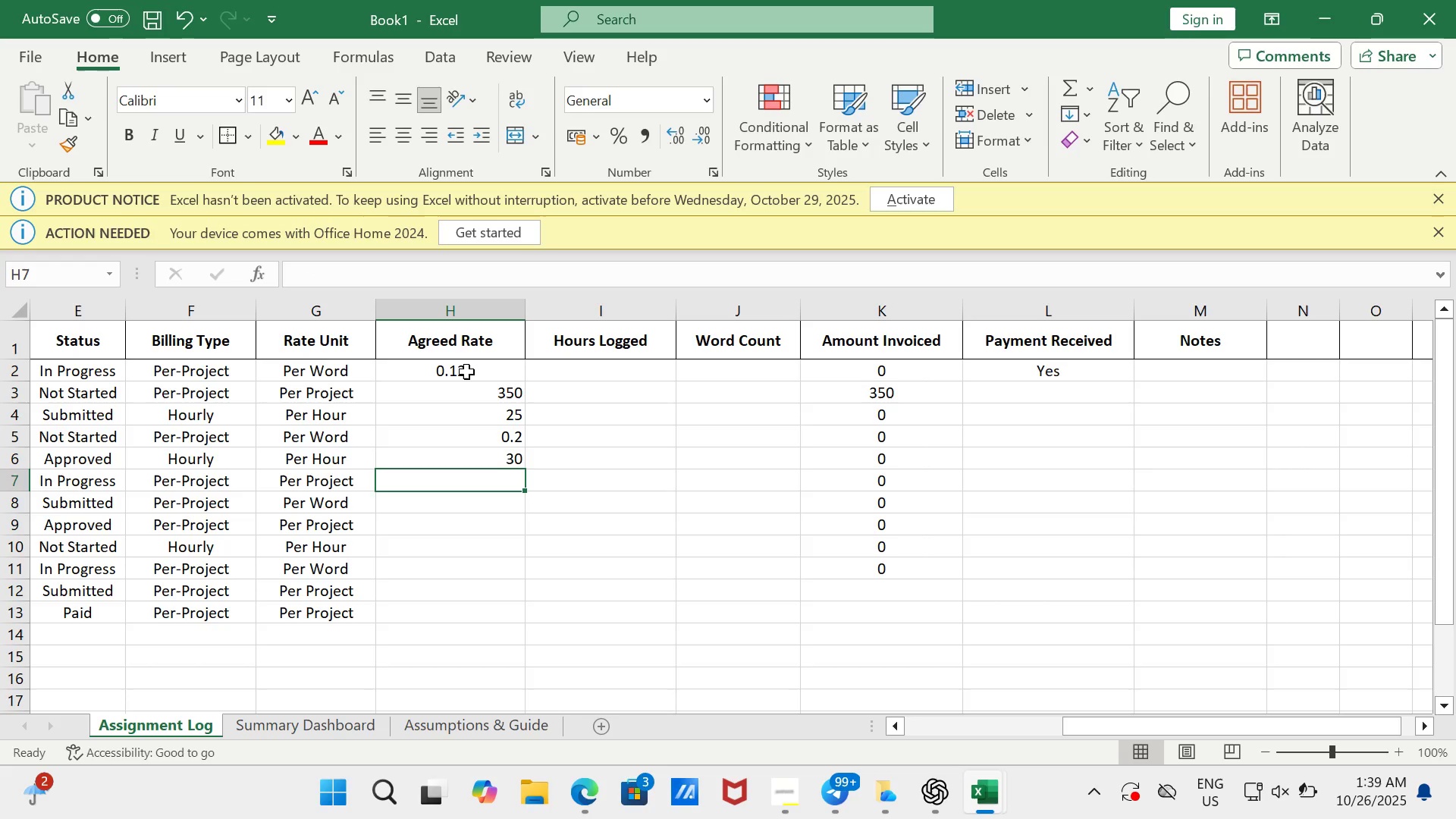 
hold_key(key=Numpad5, duration=11.01)
 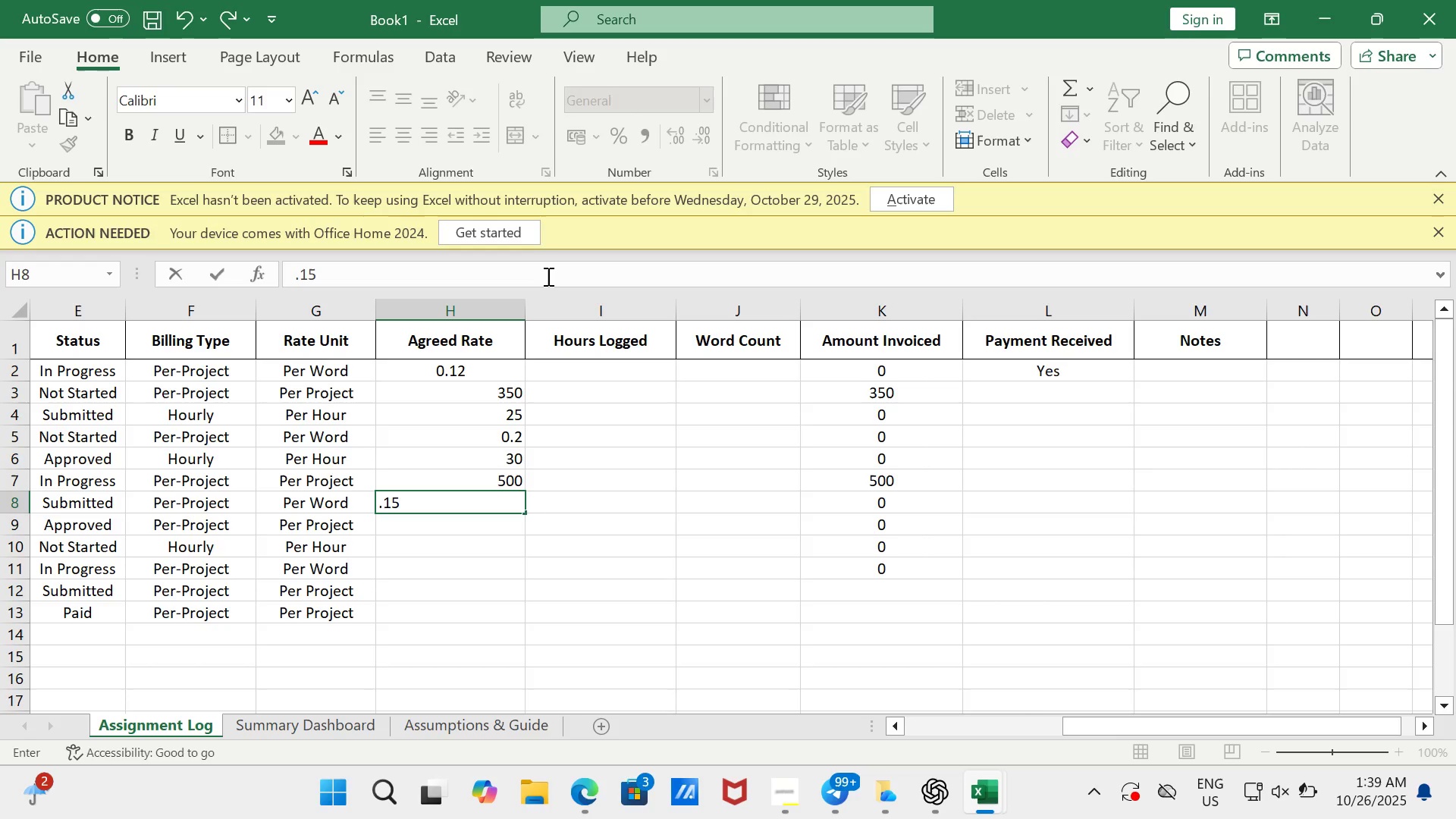 
left_click([466, 372])
 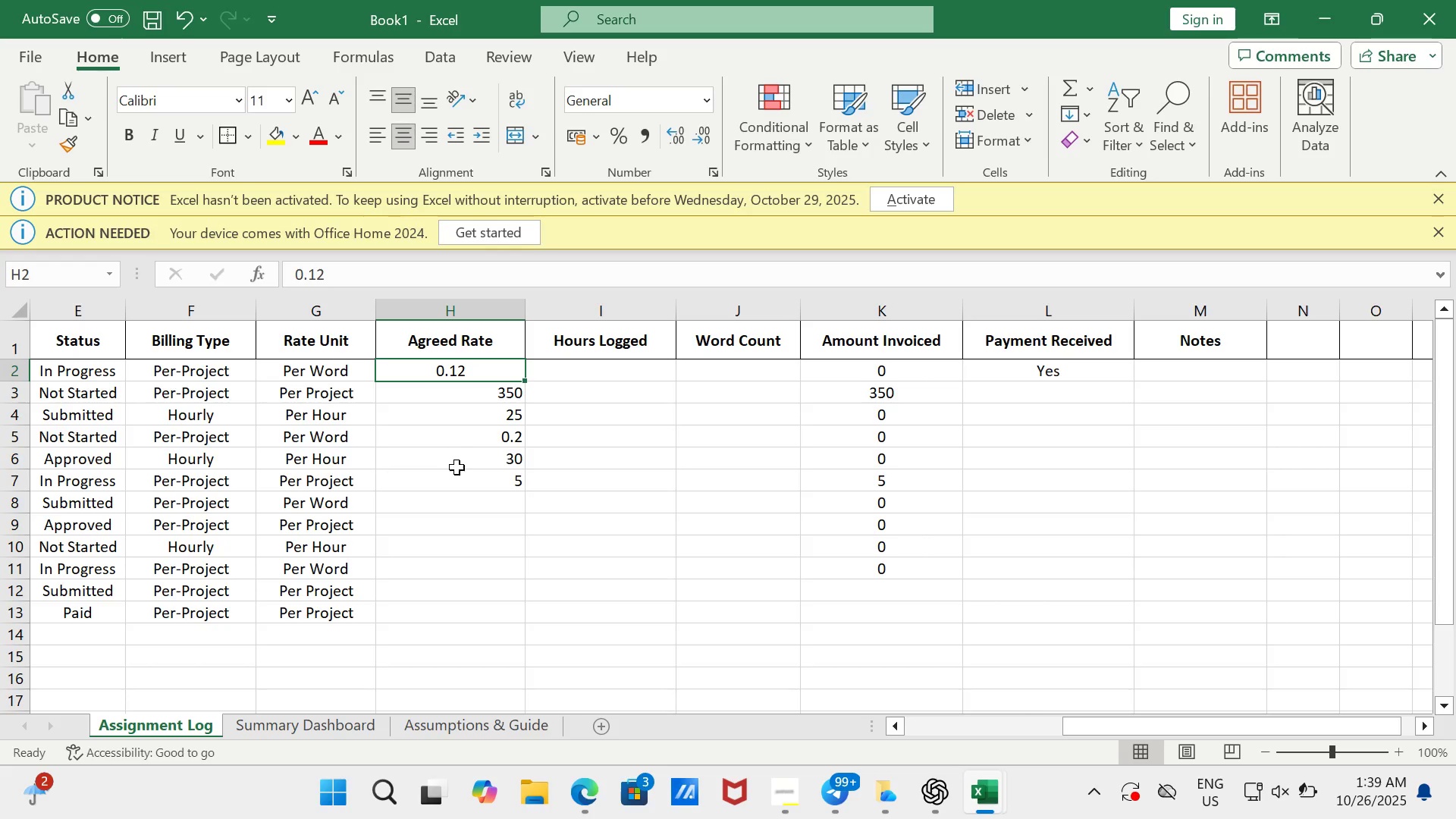 
left_click([463, 469])
 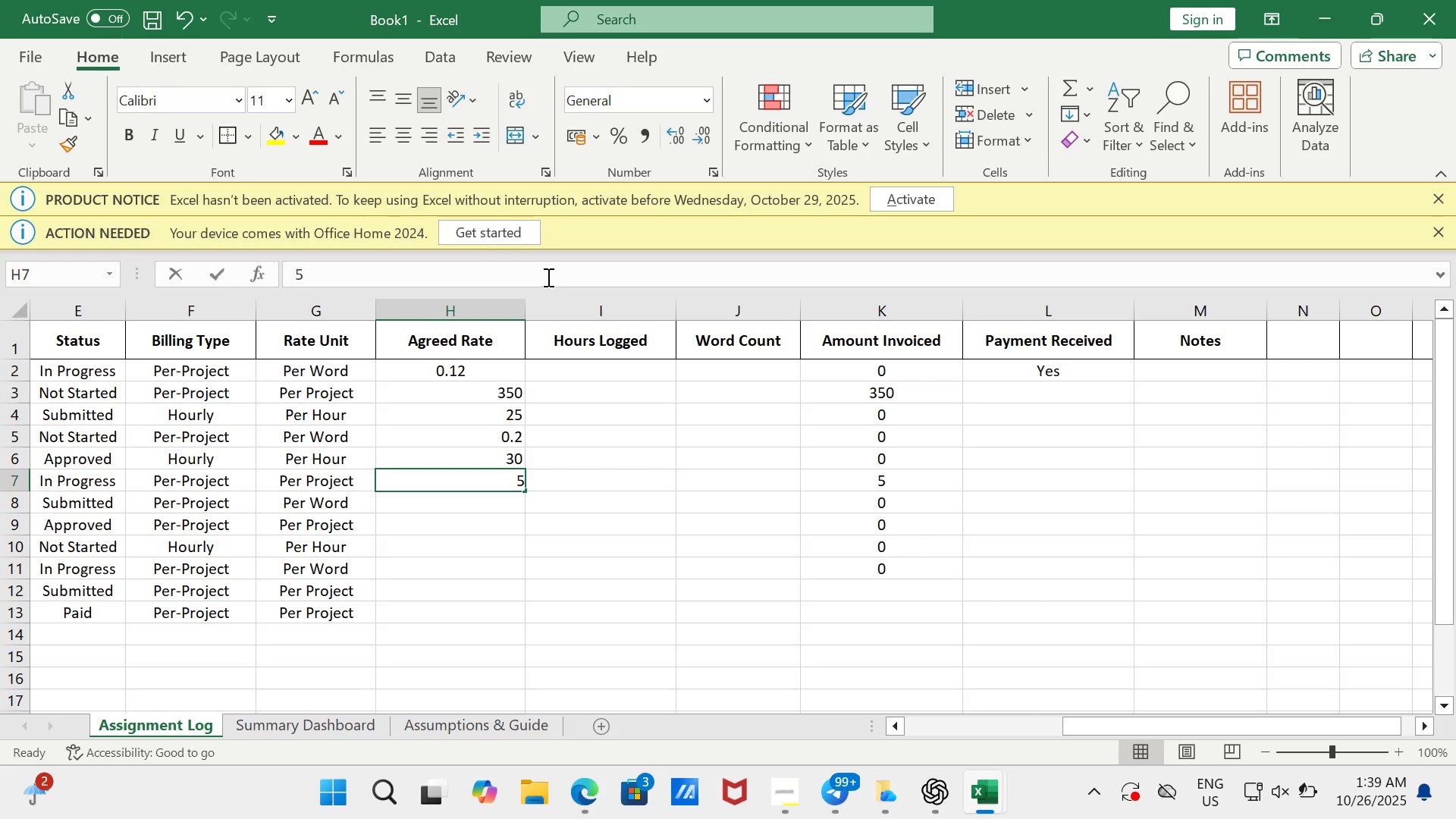 
left_click([547, 277])
 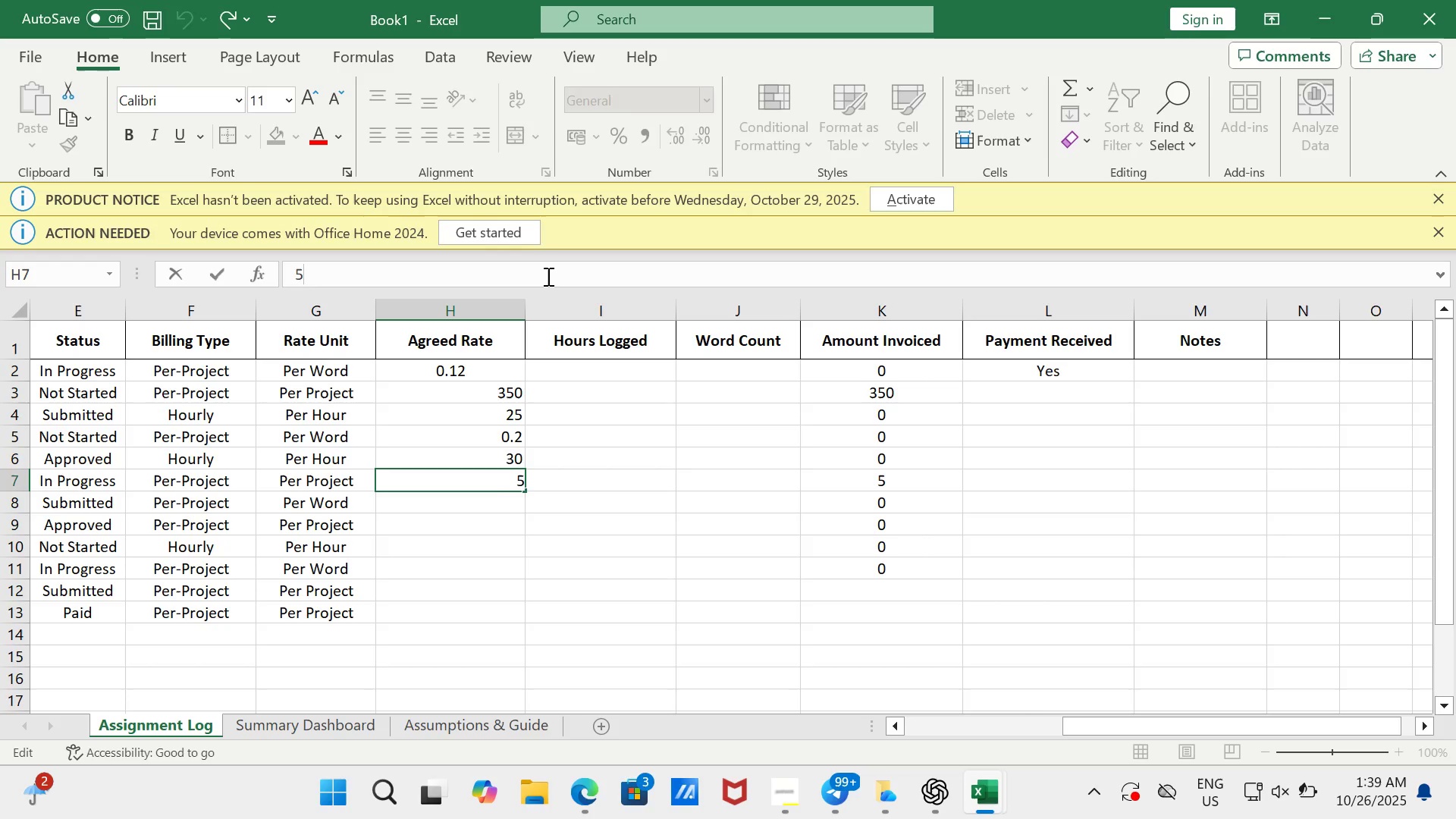 
key(Numpad0)
 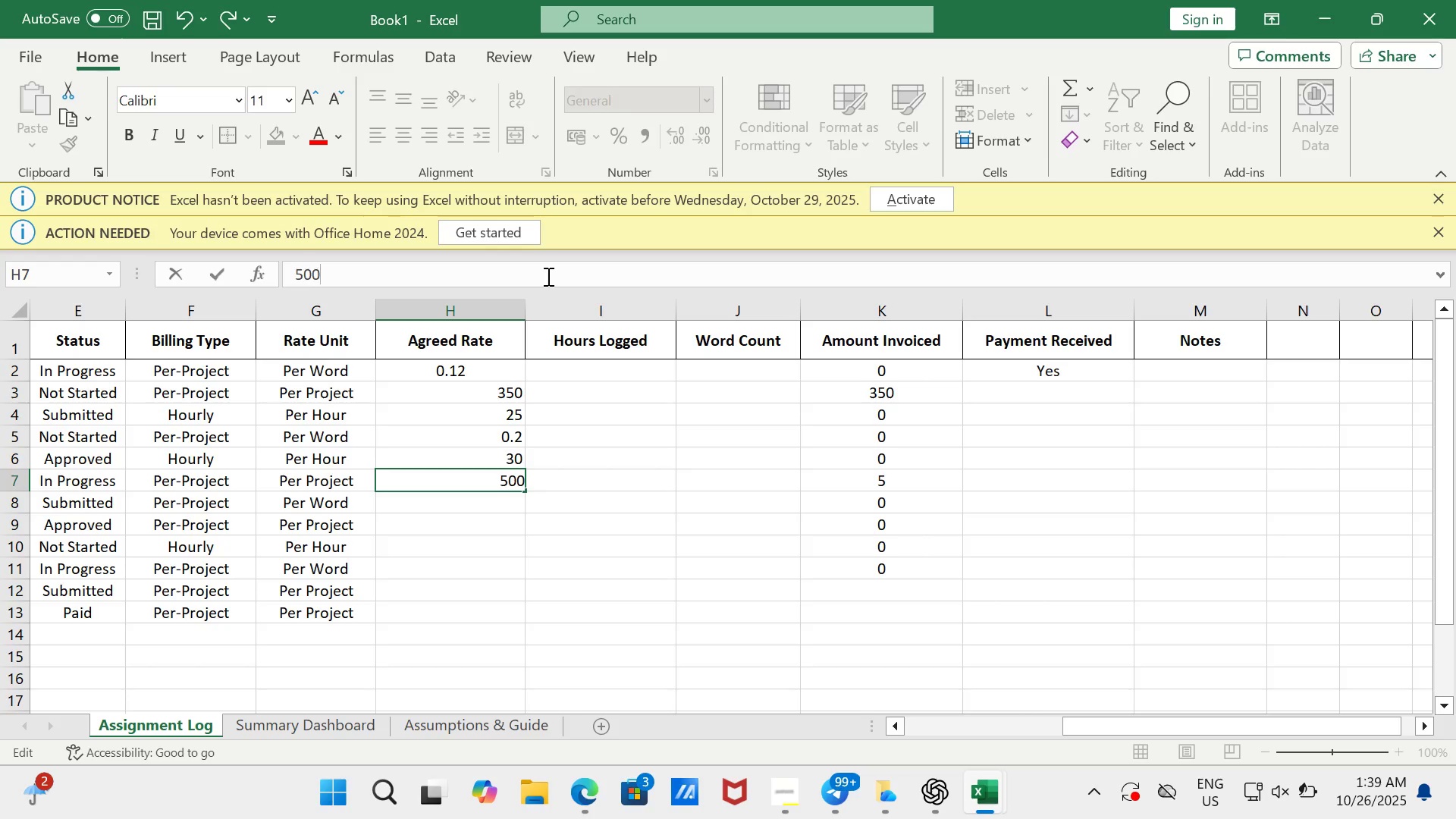 
key(Numpad0)
 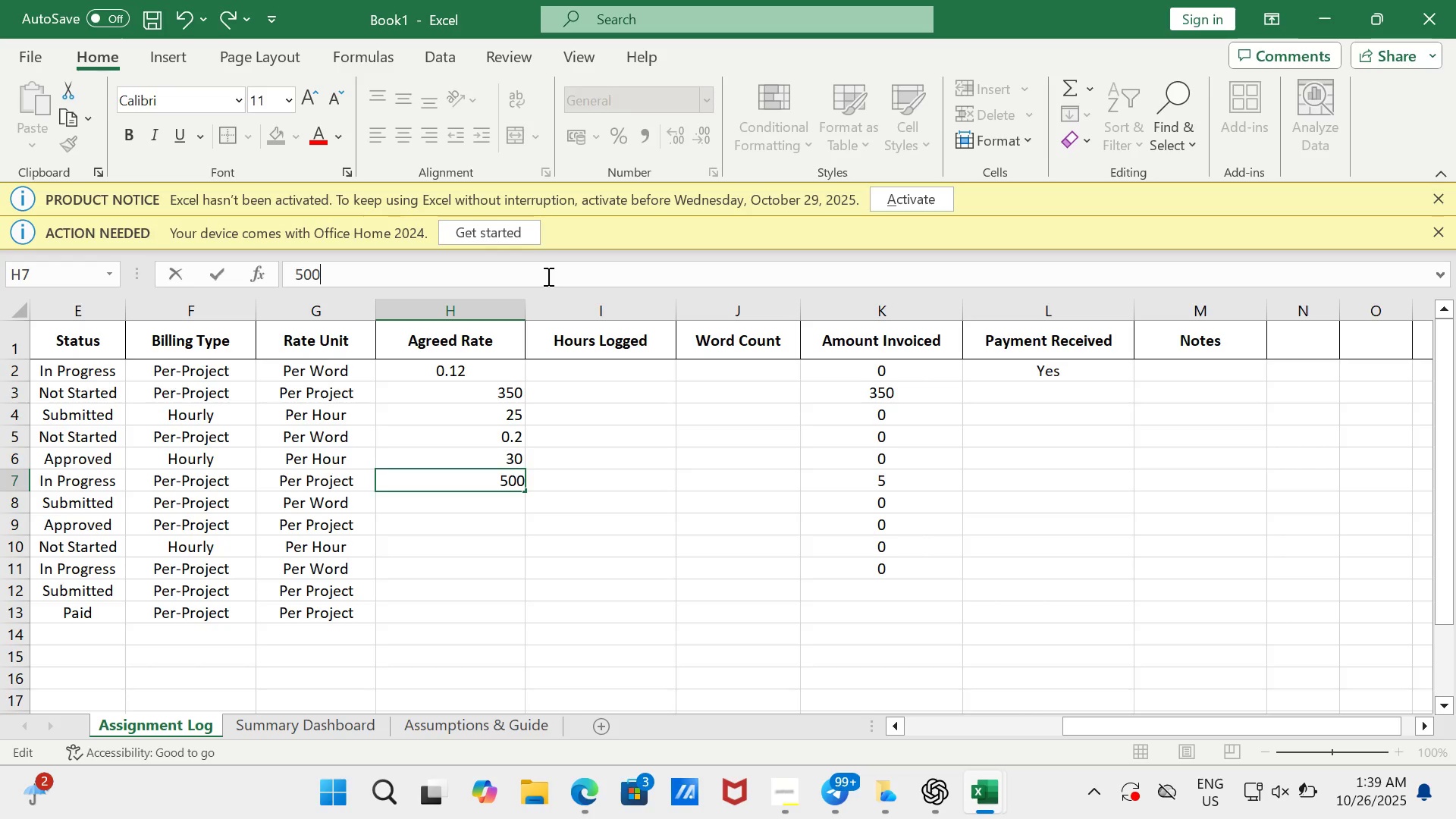 
key(Enter)
 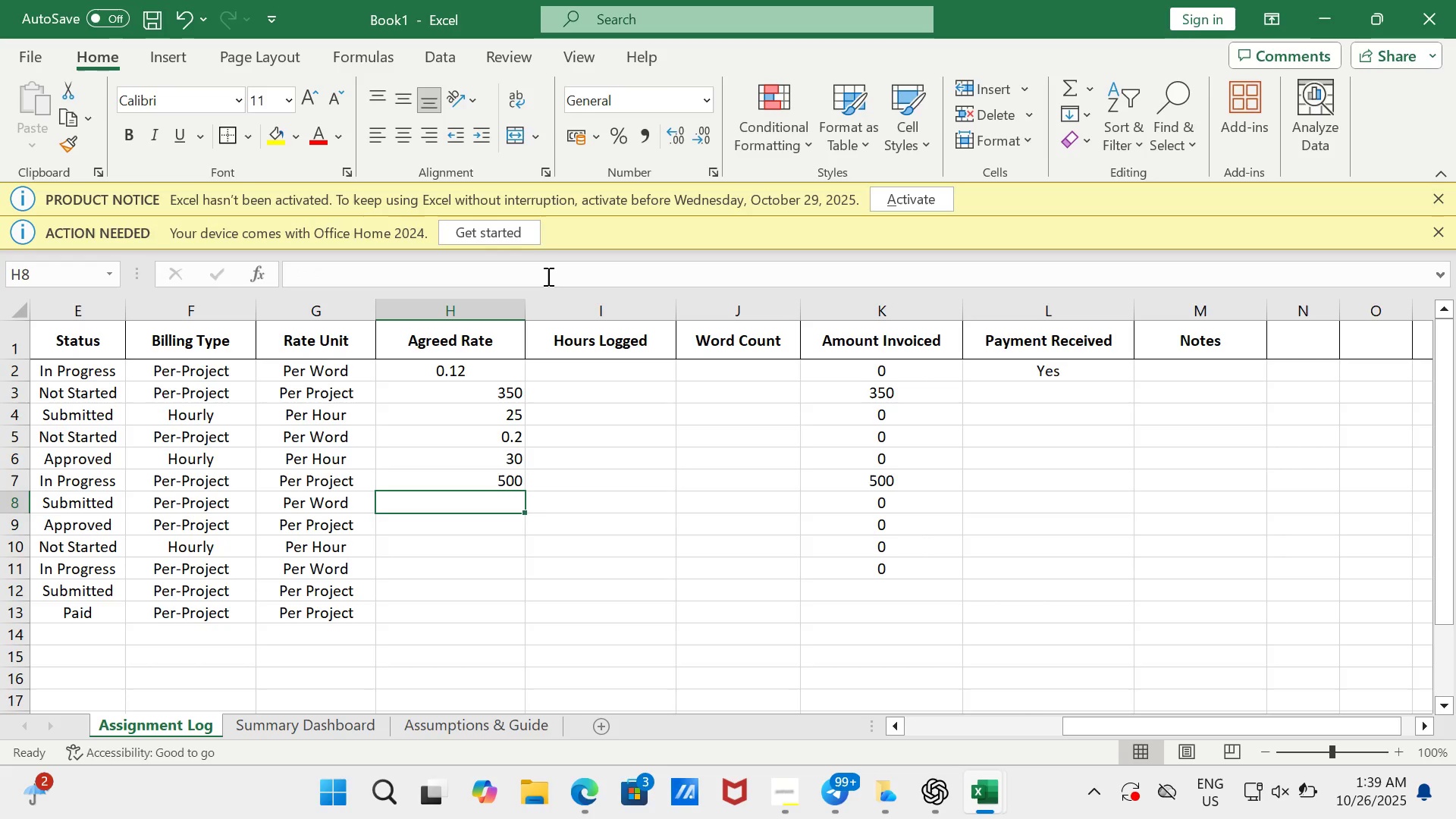 
key(NumpadDecimal)
 